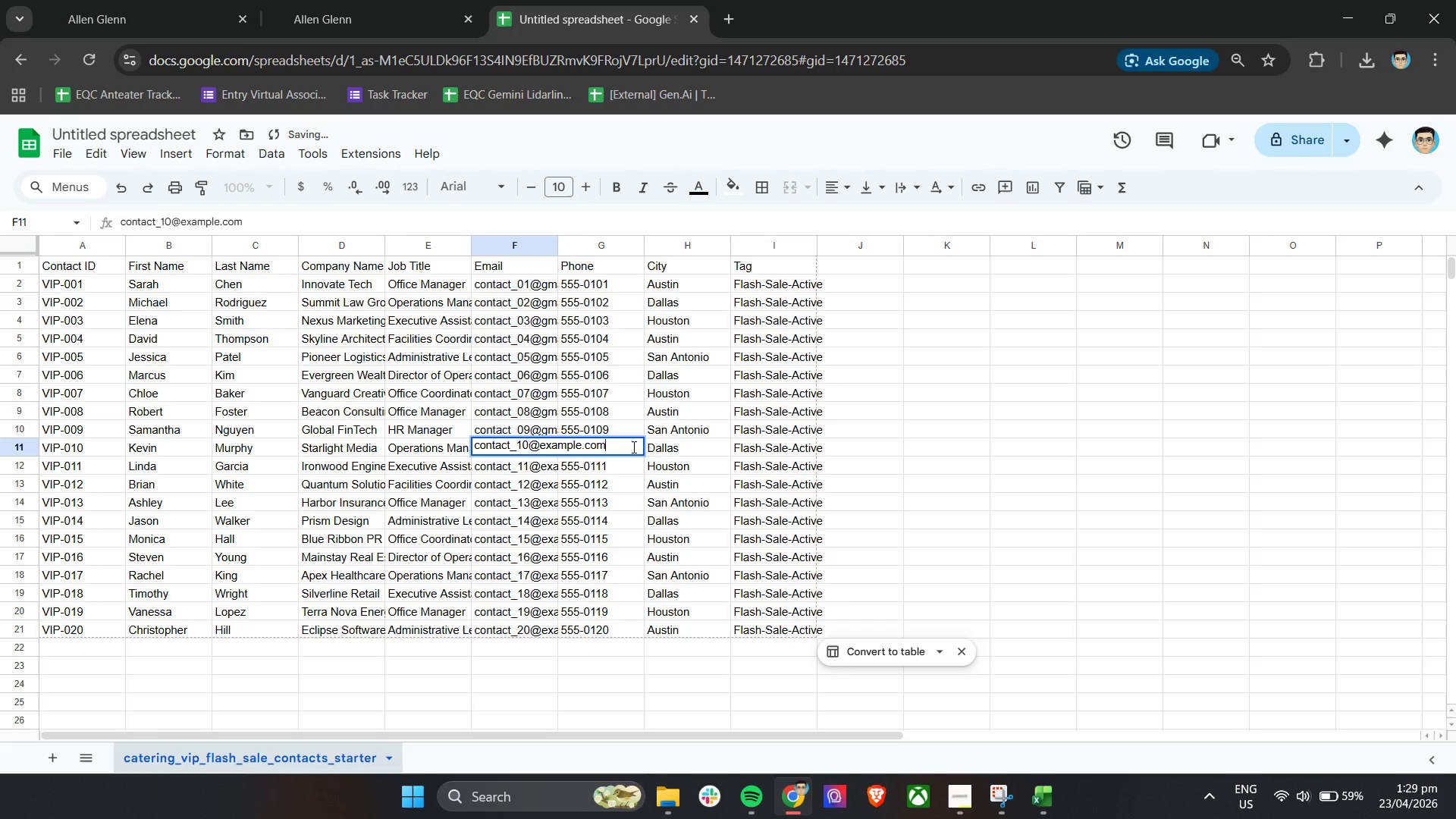 
left_click_drag(start_coordinate=[635, 445], to_coordinate=[541, 448])
 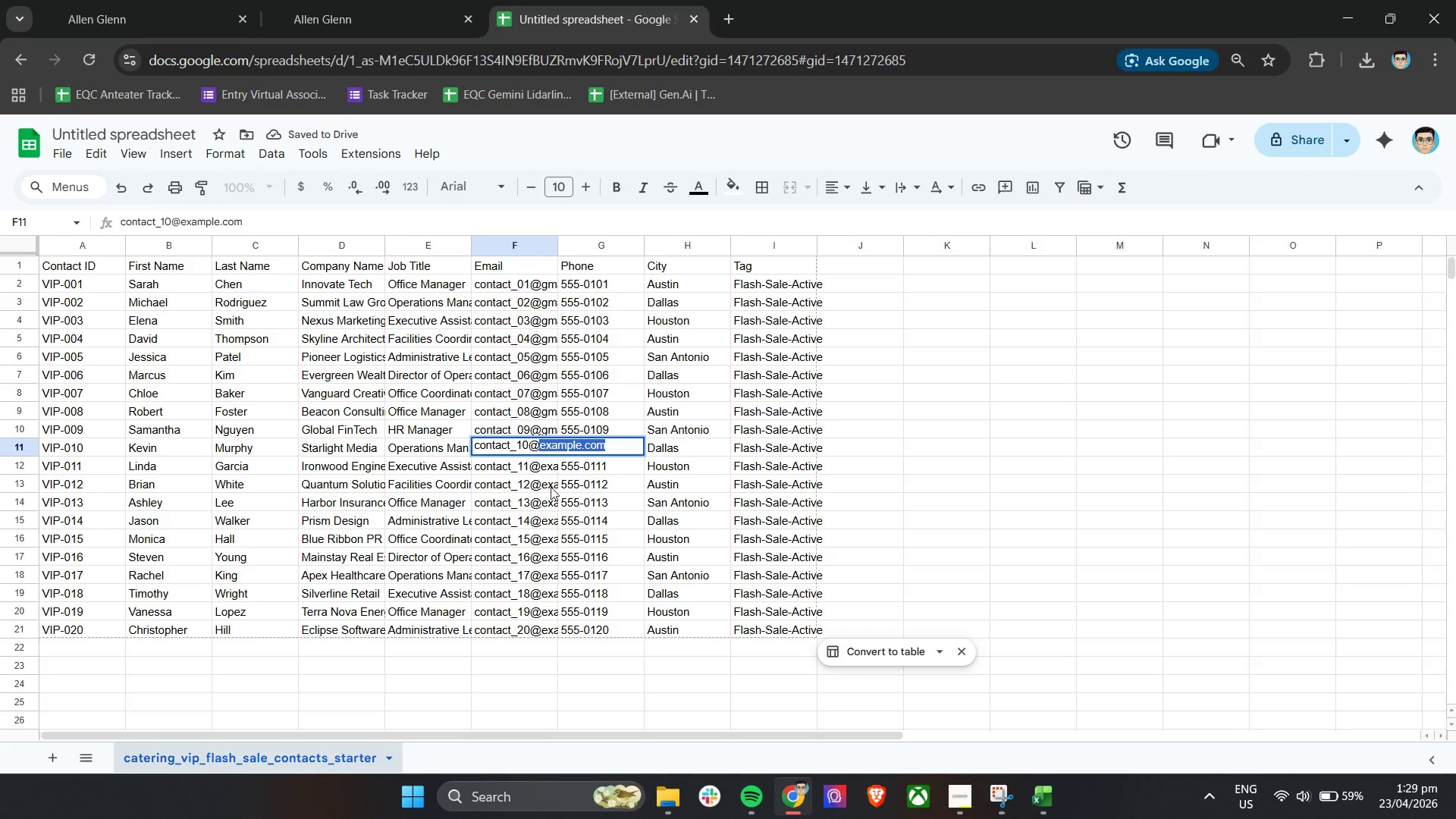 
key(Control+ControlLeft)
 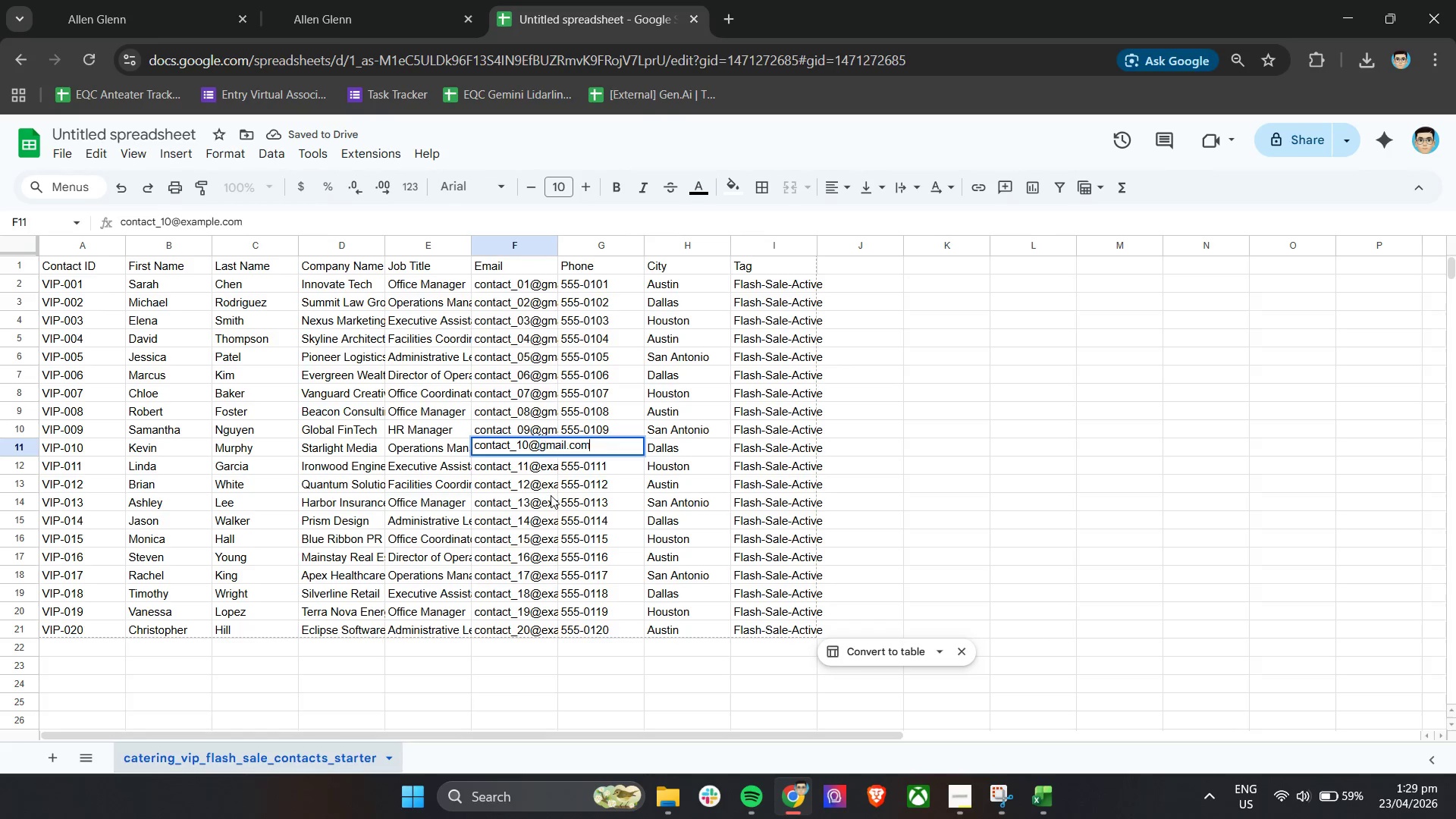 
key(Control+V)
 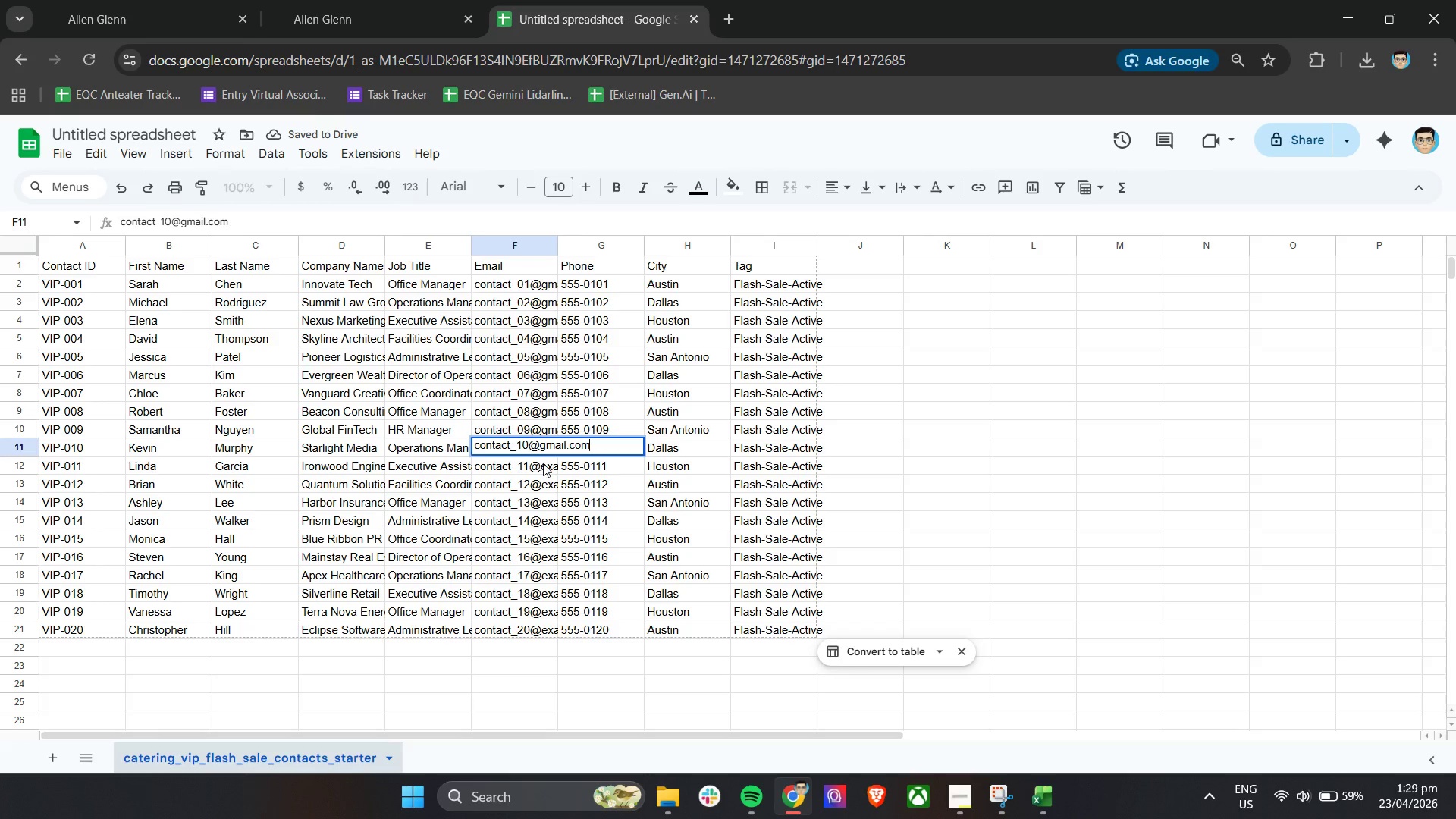 
double_click([543, 463])
 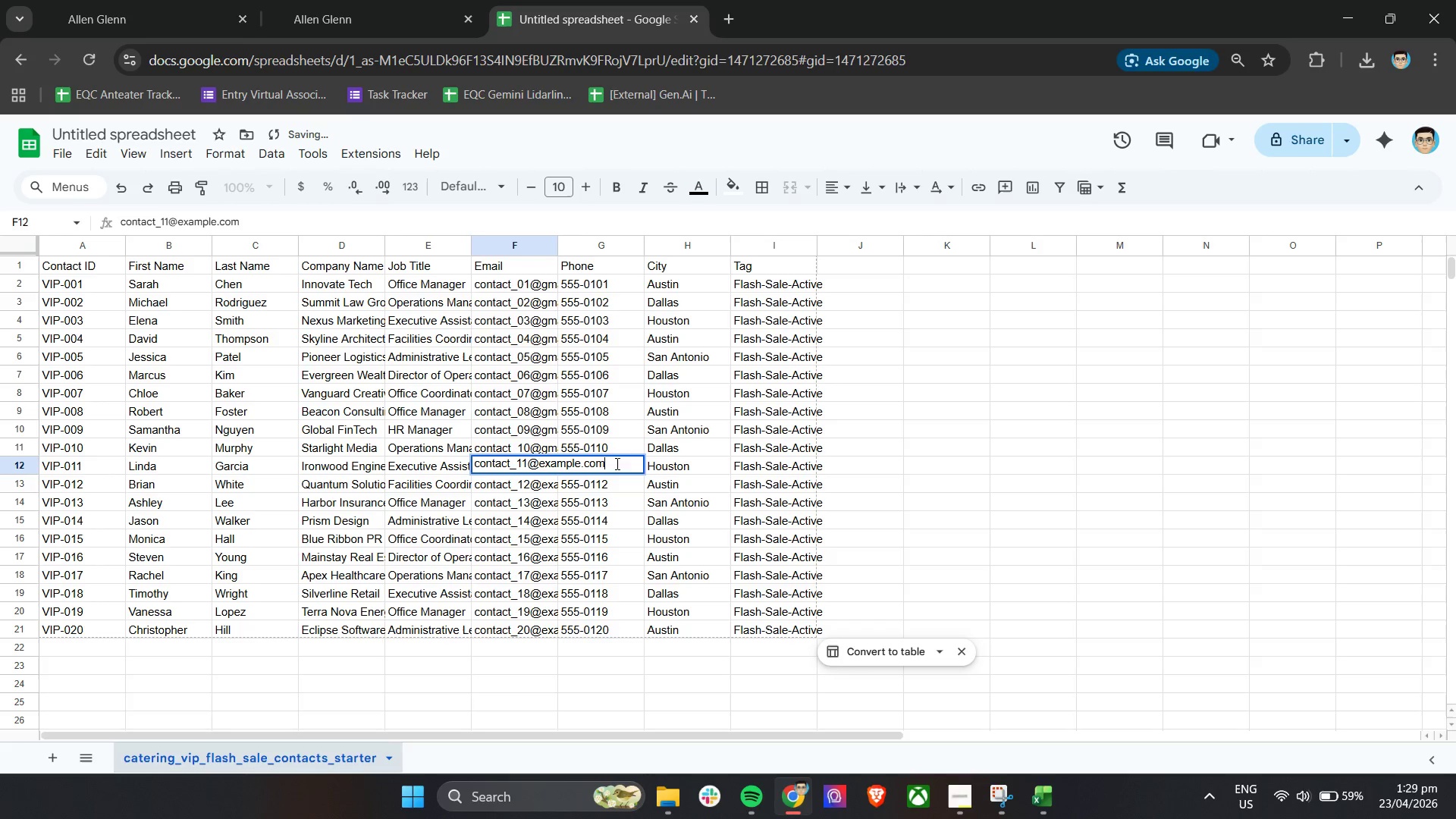 
left_click_drag(start_coordinate=[627, 465], to_coordinate=[541, 465])
 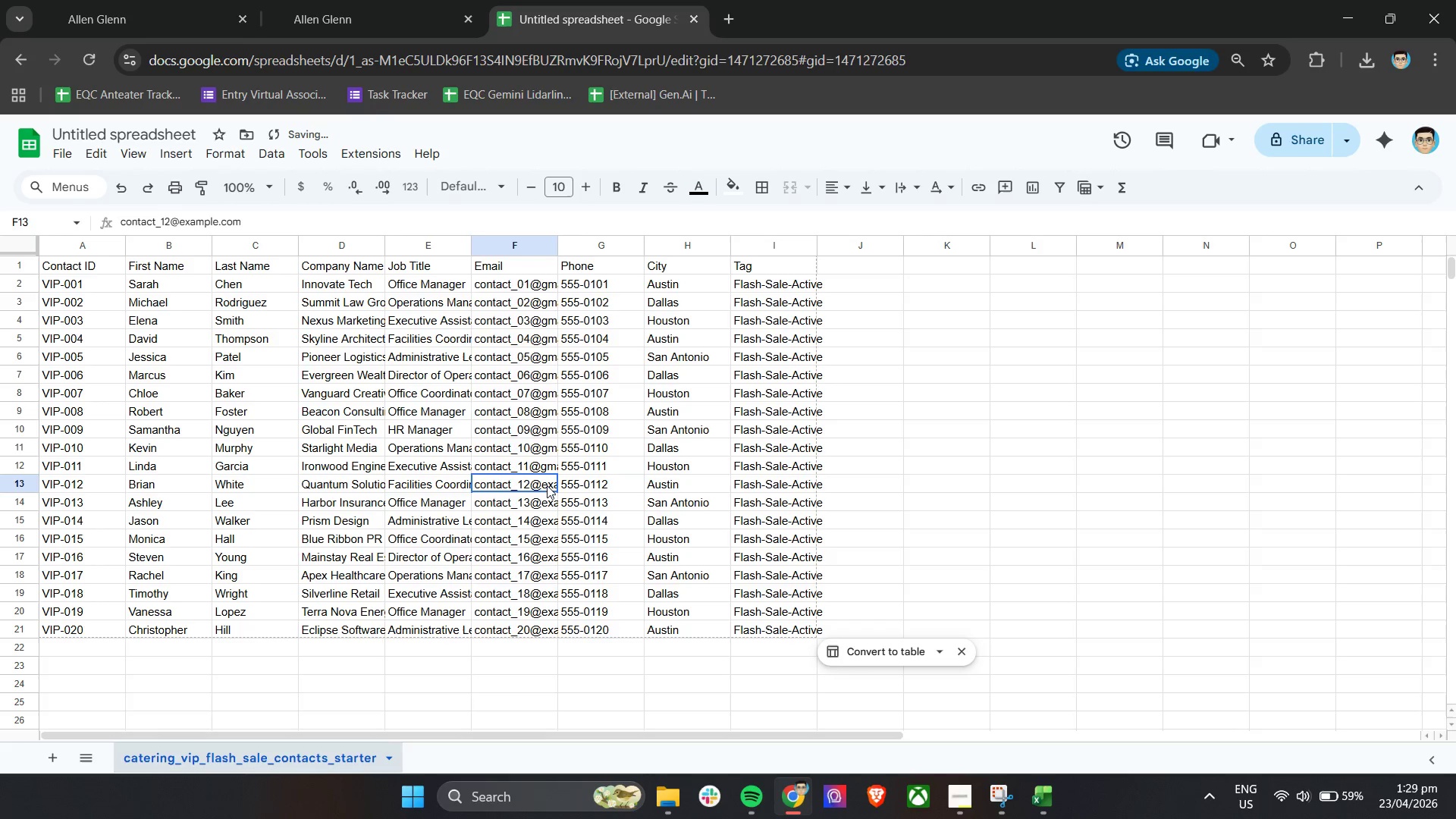 
key(Control+ControlLeft)
 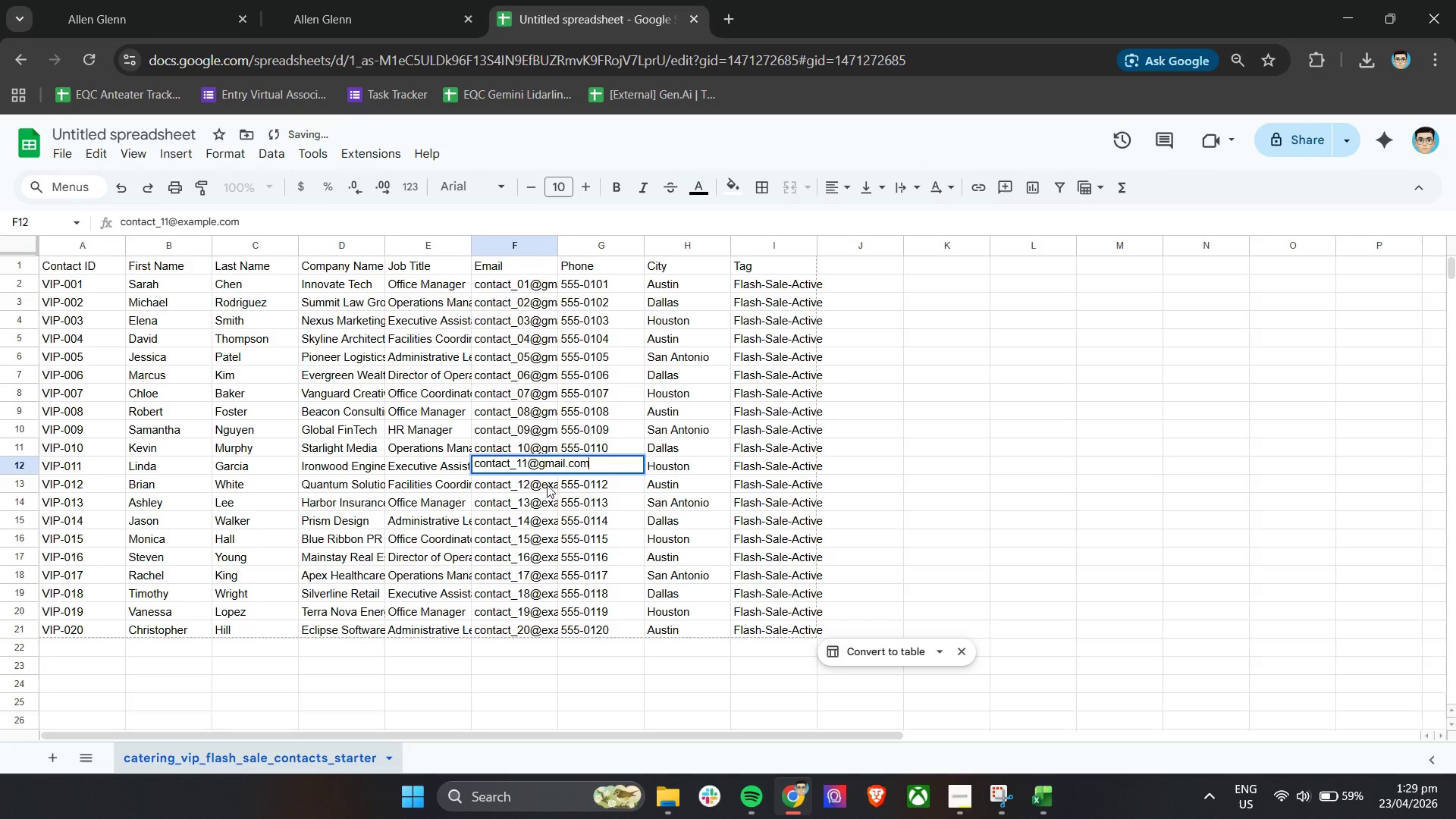 
key(Control+V)
 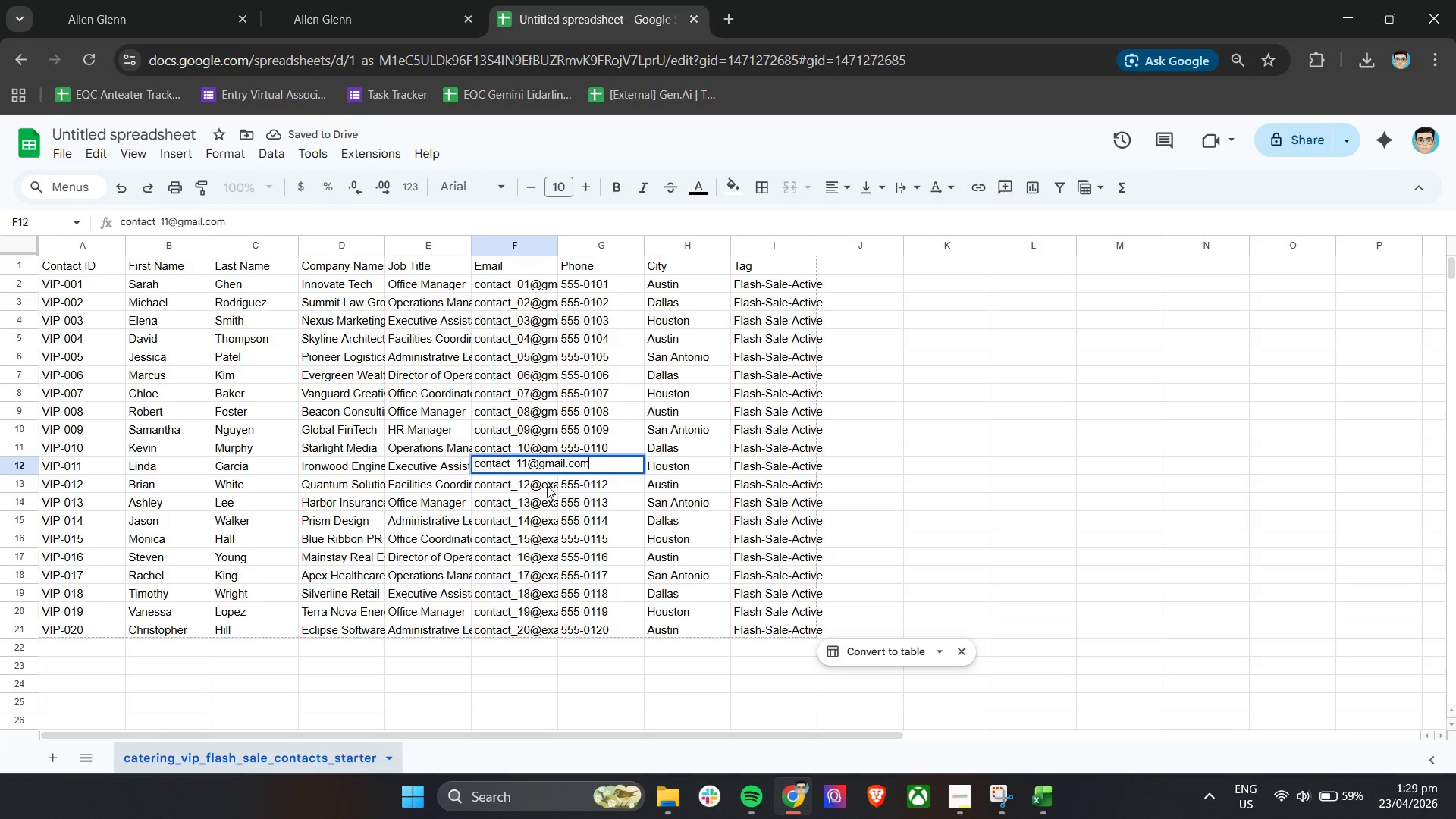 
double_click([547, 485])
 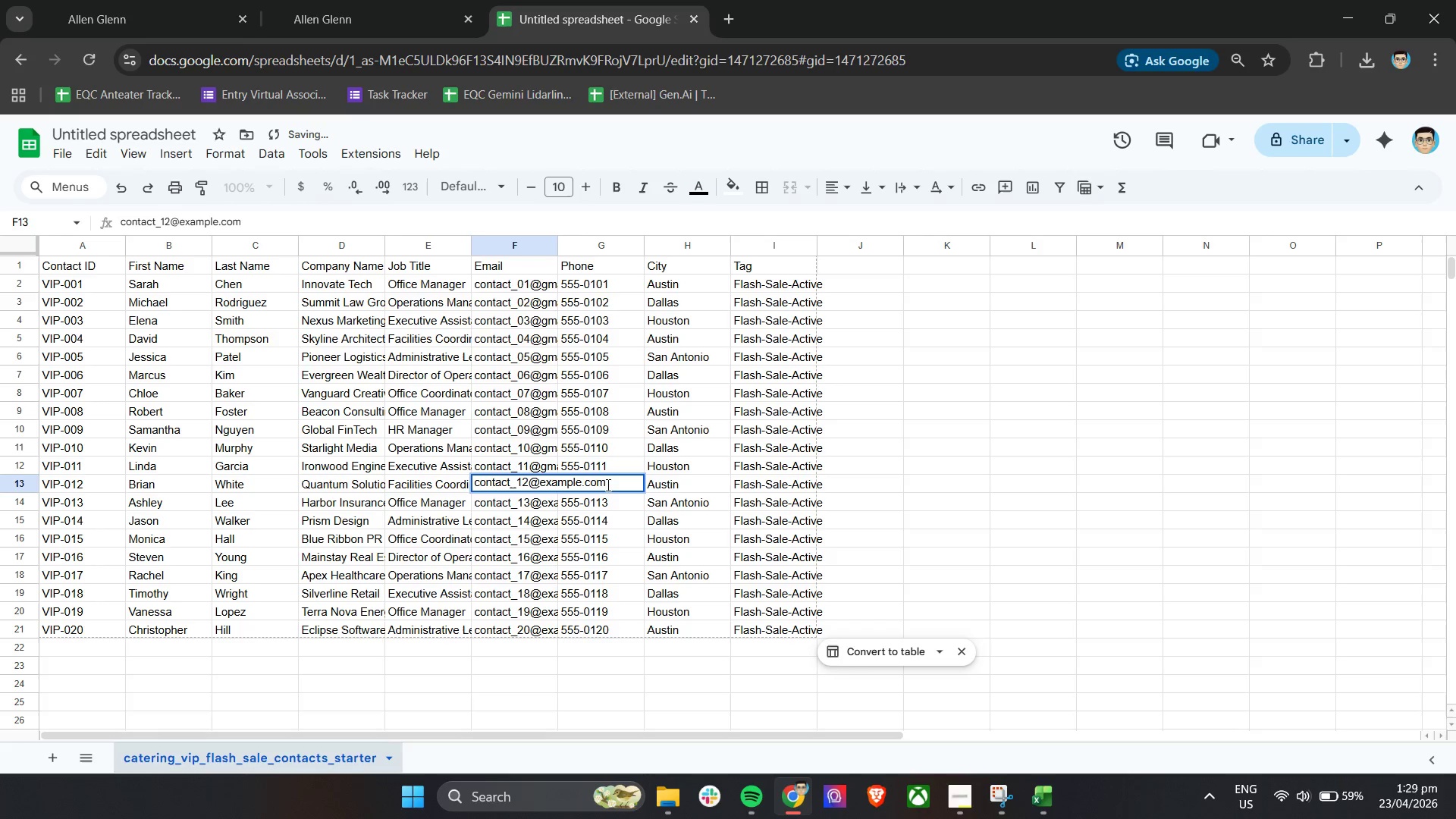 
left_click_drag(start_coordinate=[613, 482], to_coordinate=[541, 476])
 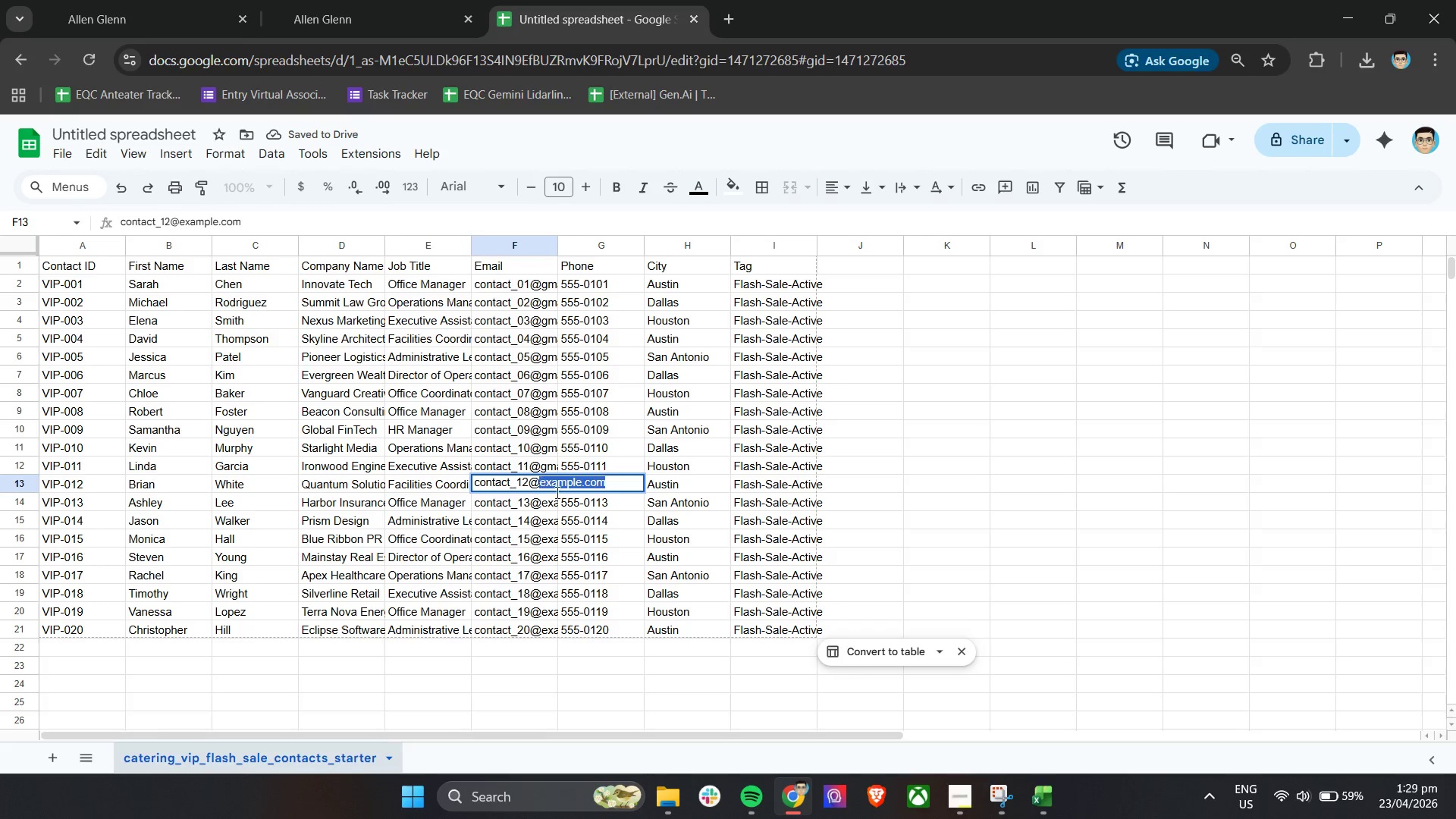 
key(Control+ControlLeft)
 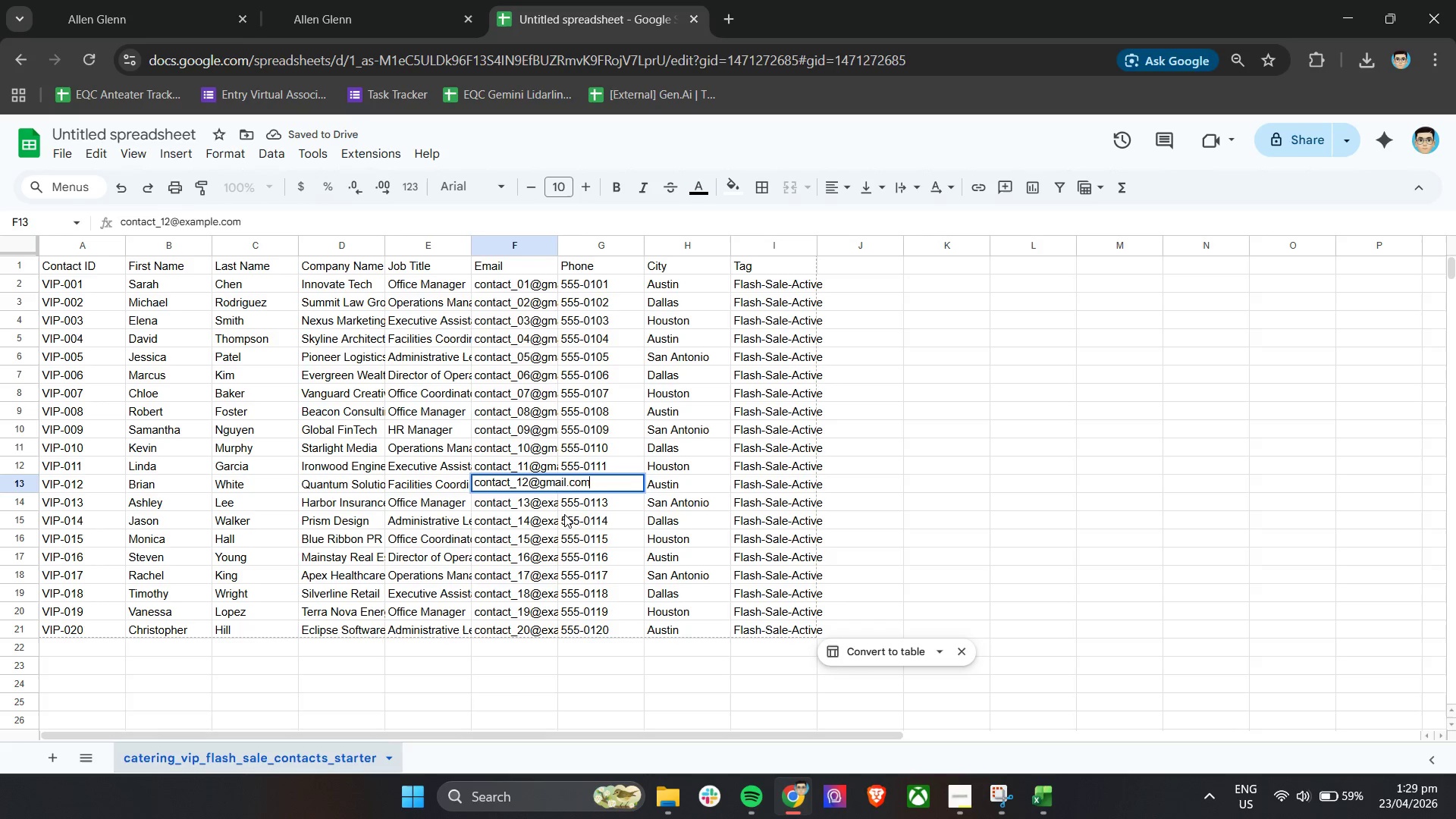 
key(Control+V)
 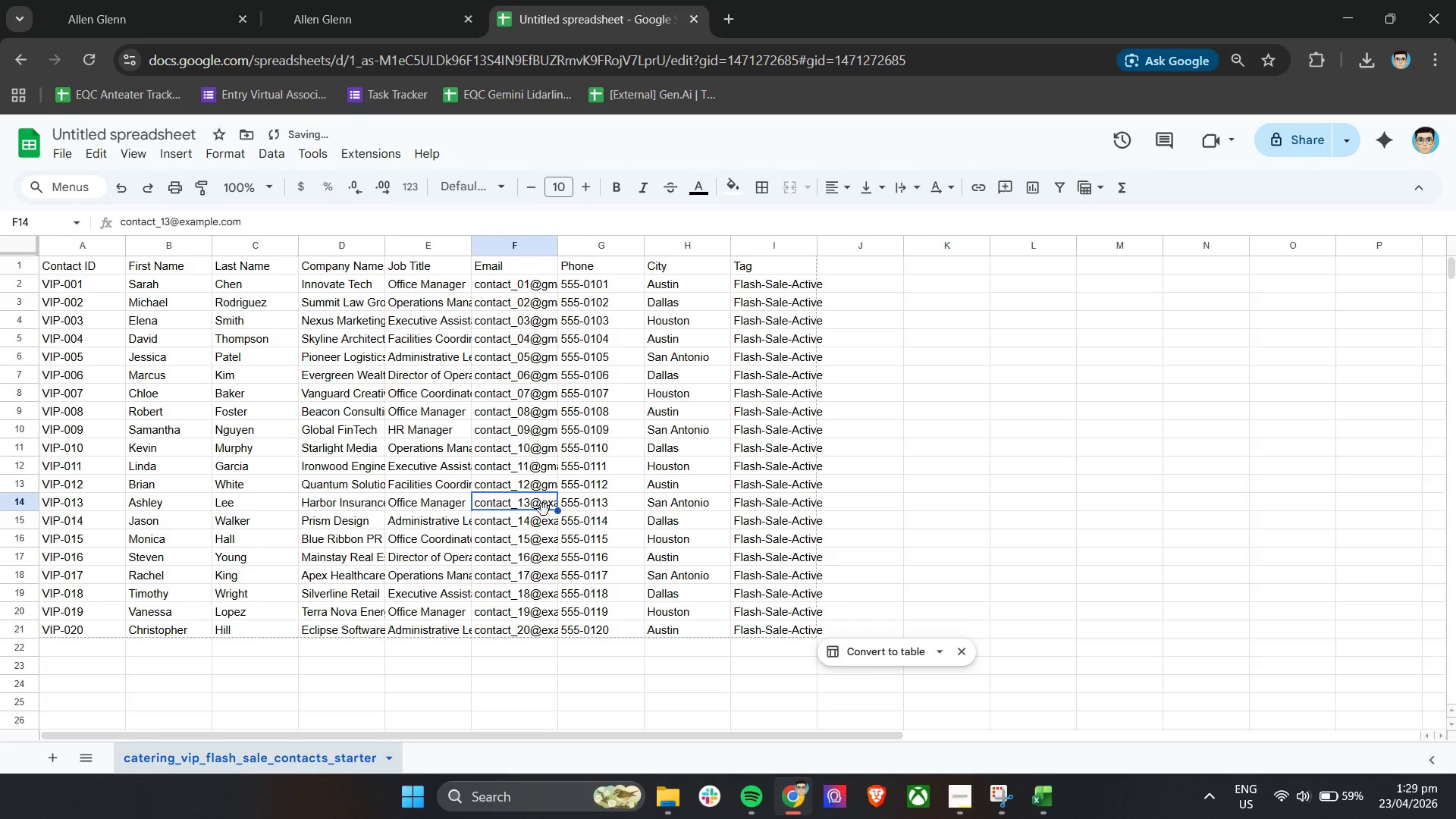 
double_click([547, 505])
 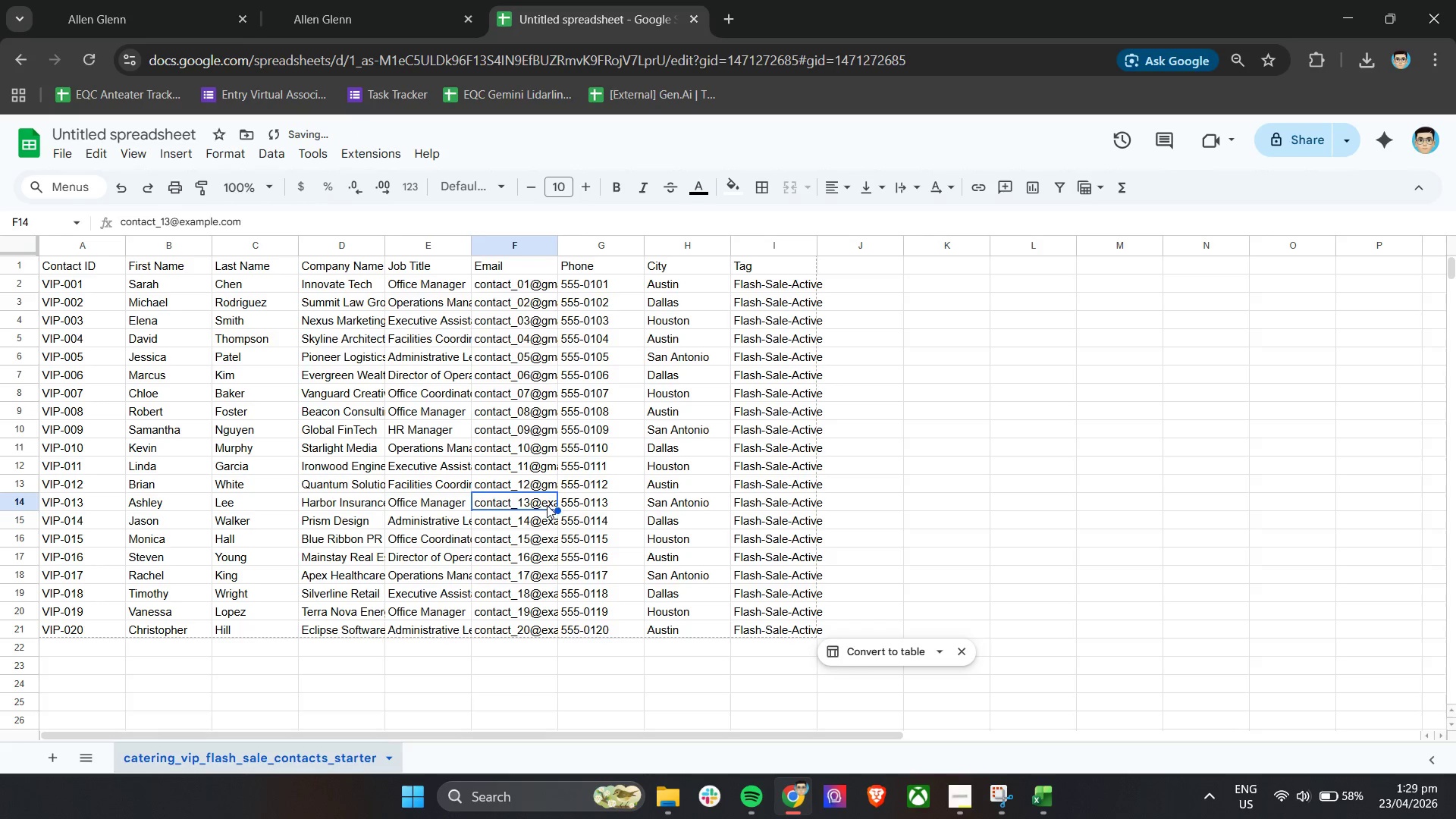 
triple_click([547, 505])
 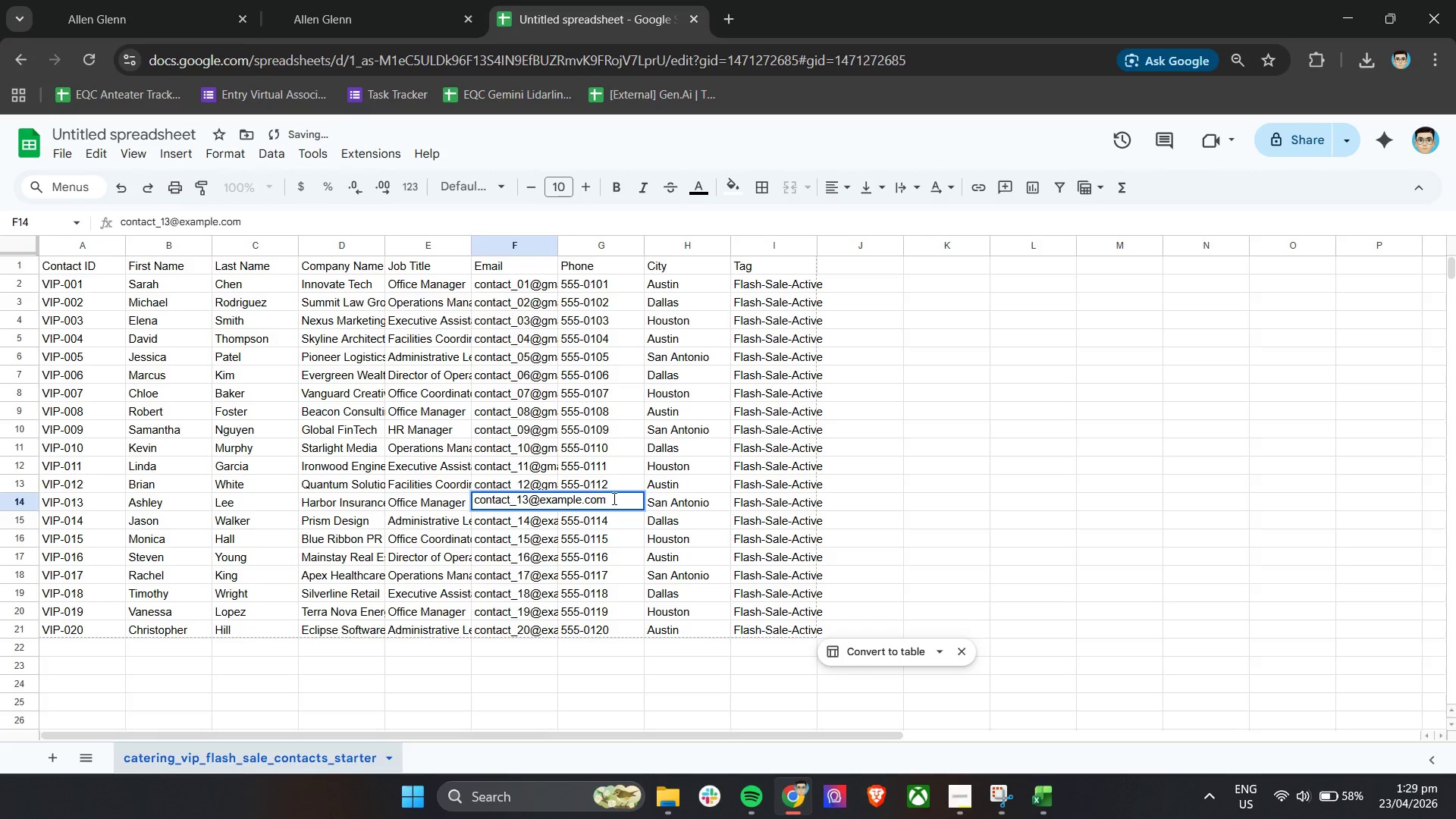 
left_click_drag(start_coordinate=[614, 499], to_coordinate=[539, 500])
 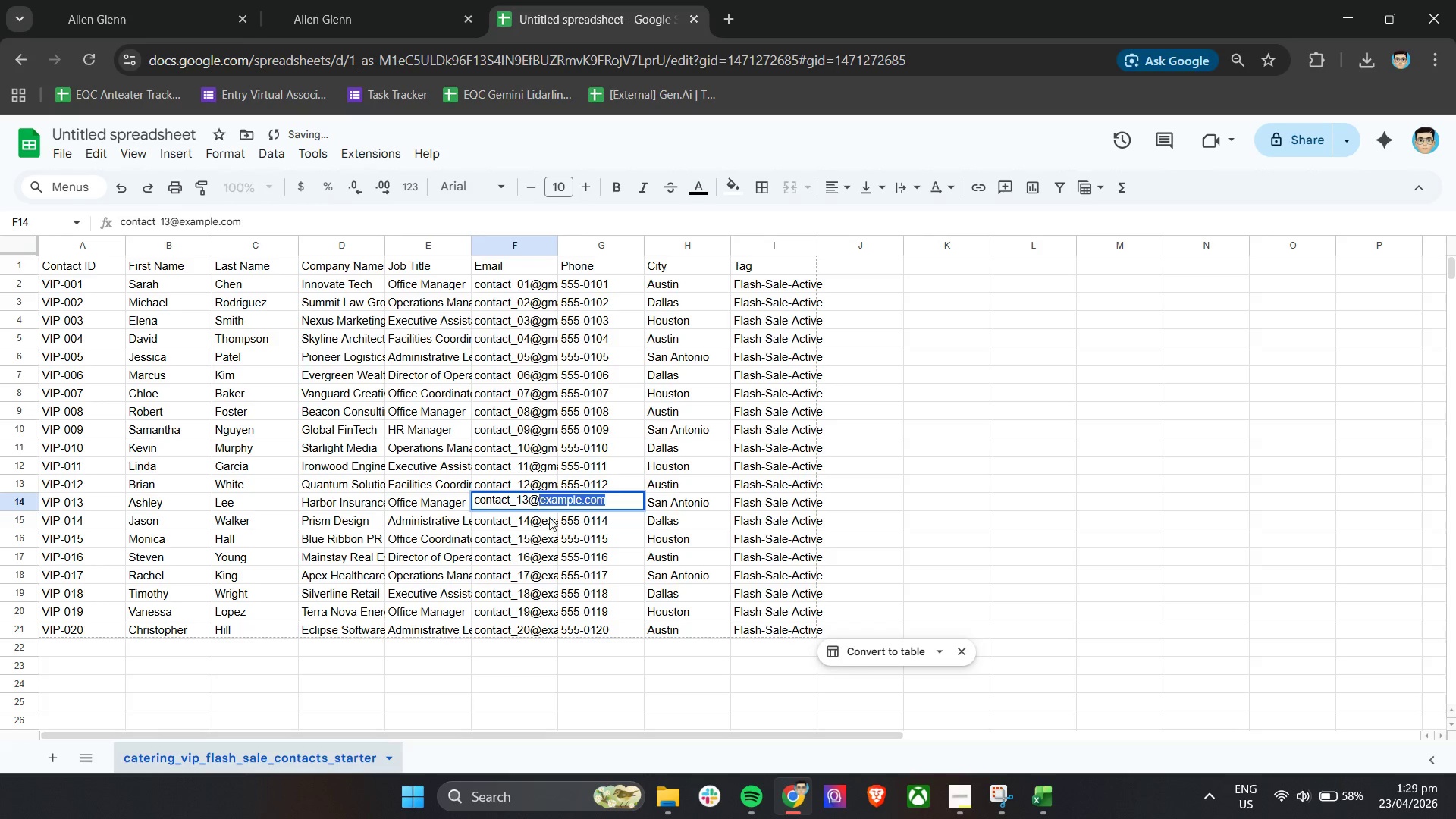 
key(Control+ControlLeft)
 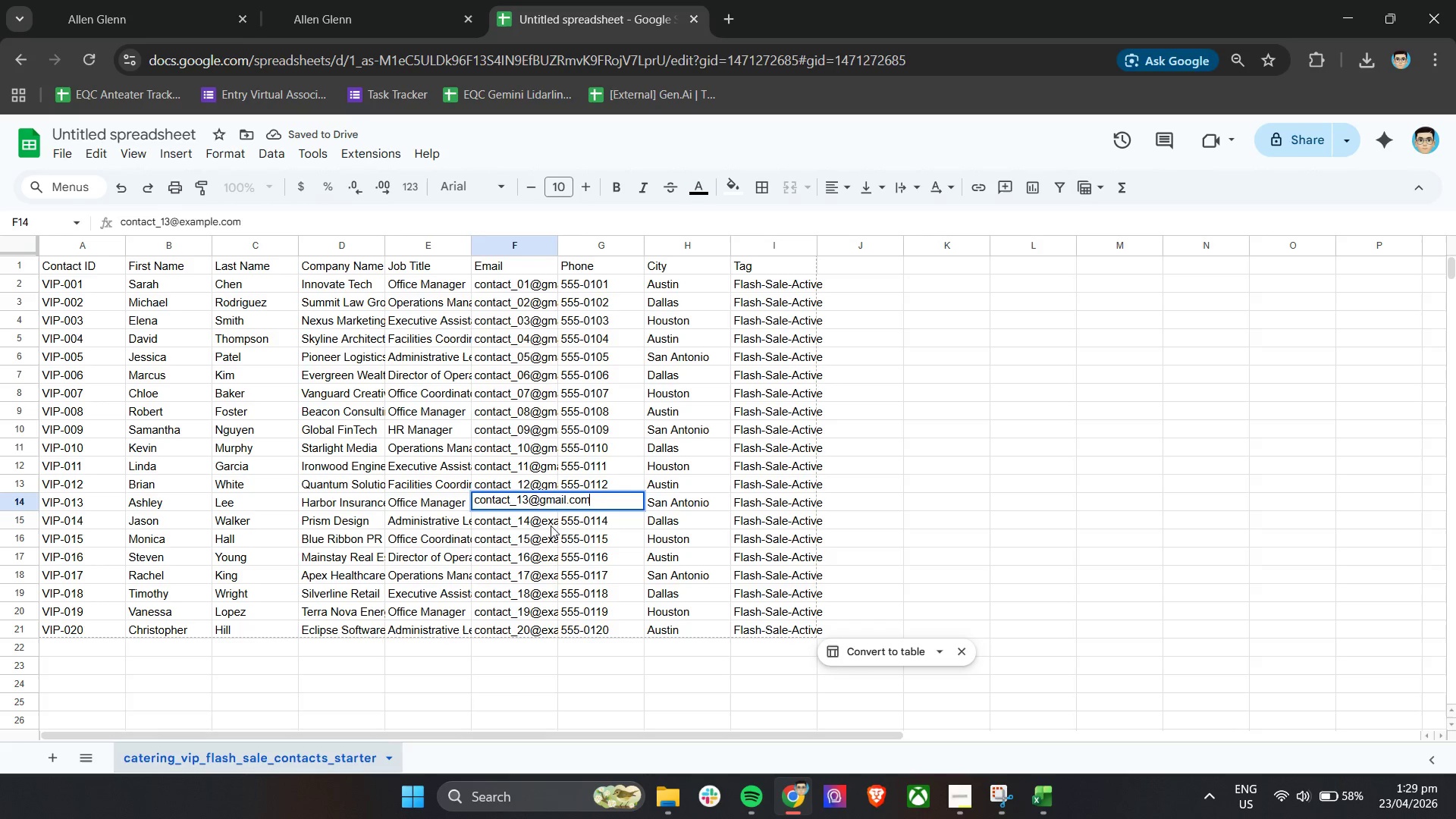 
key(Control+V)
 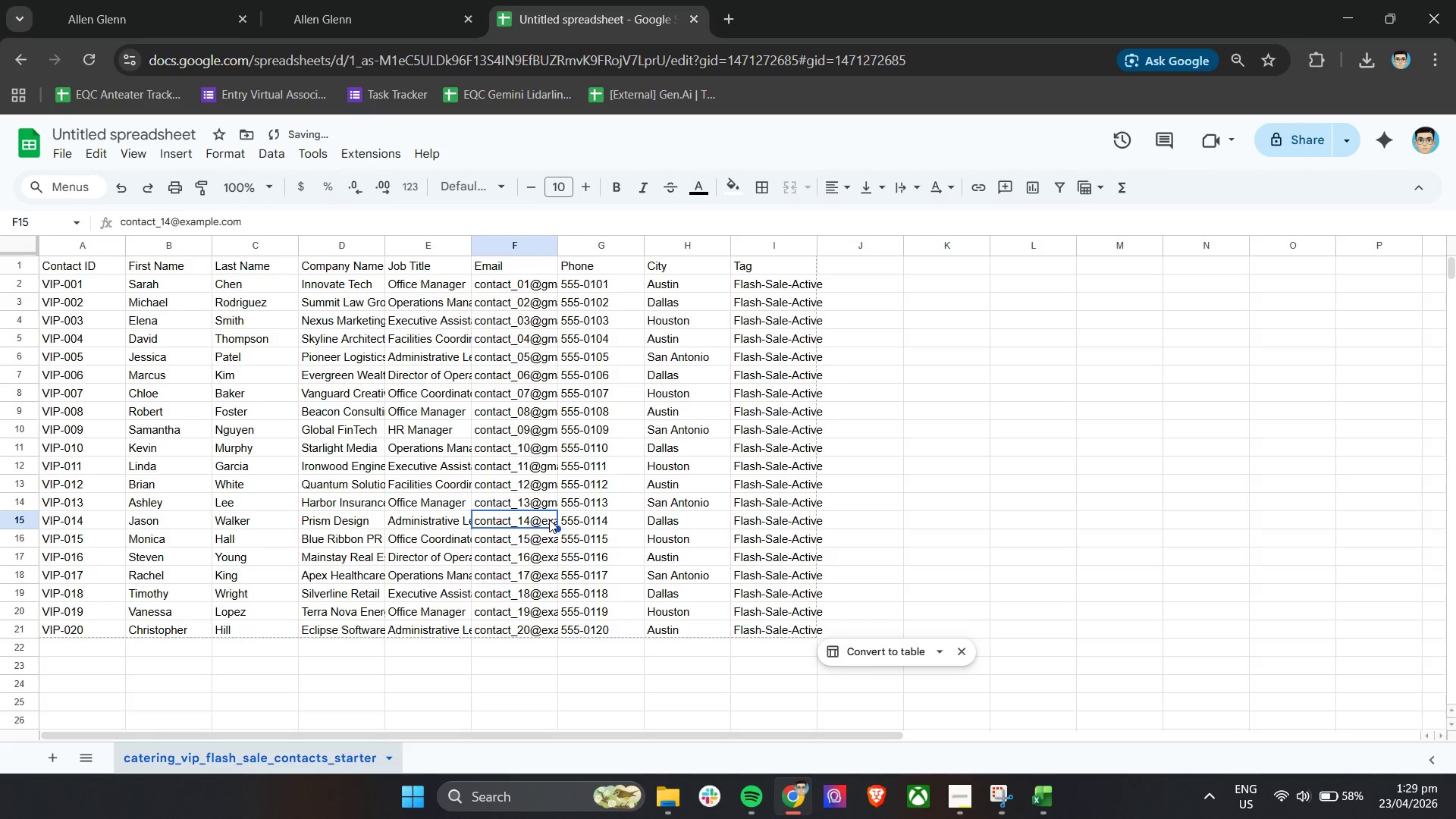 
double_click([549, 519])
 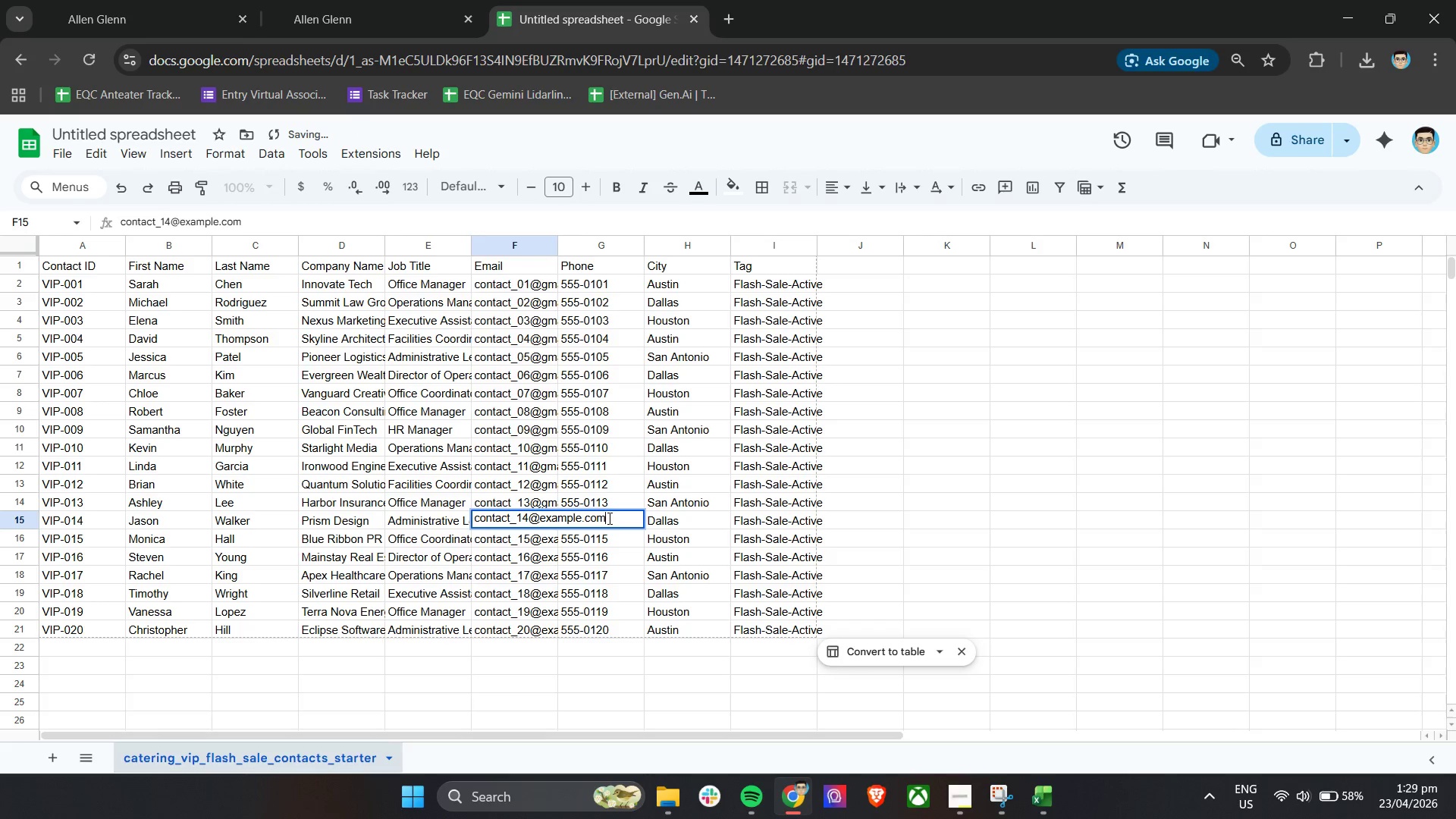 
left_click_drag(start_coordinate=[615, 518], to_coordinate=[542, 518])
 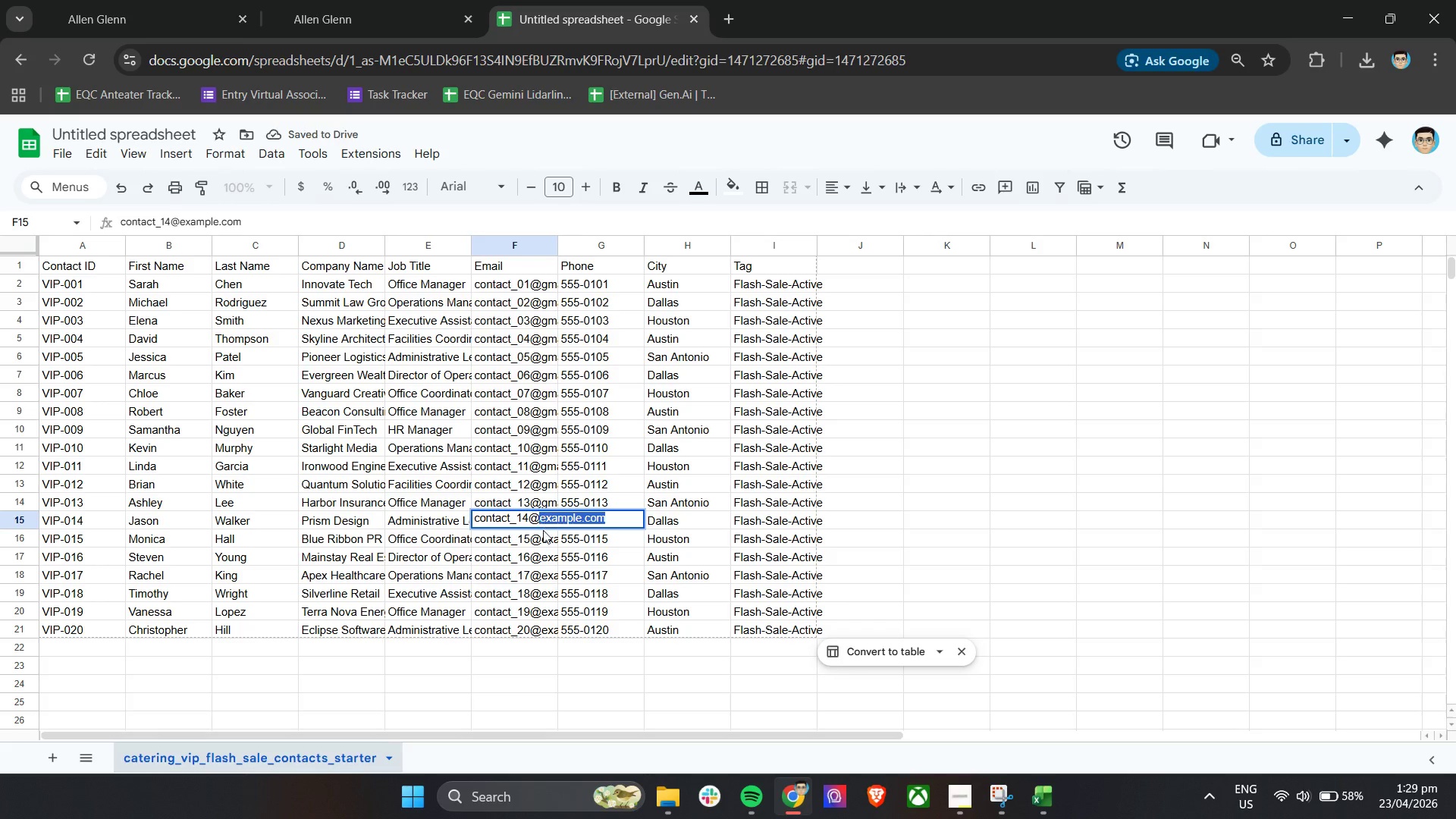 
key(Control+ControlLeft)
 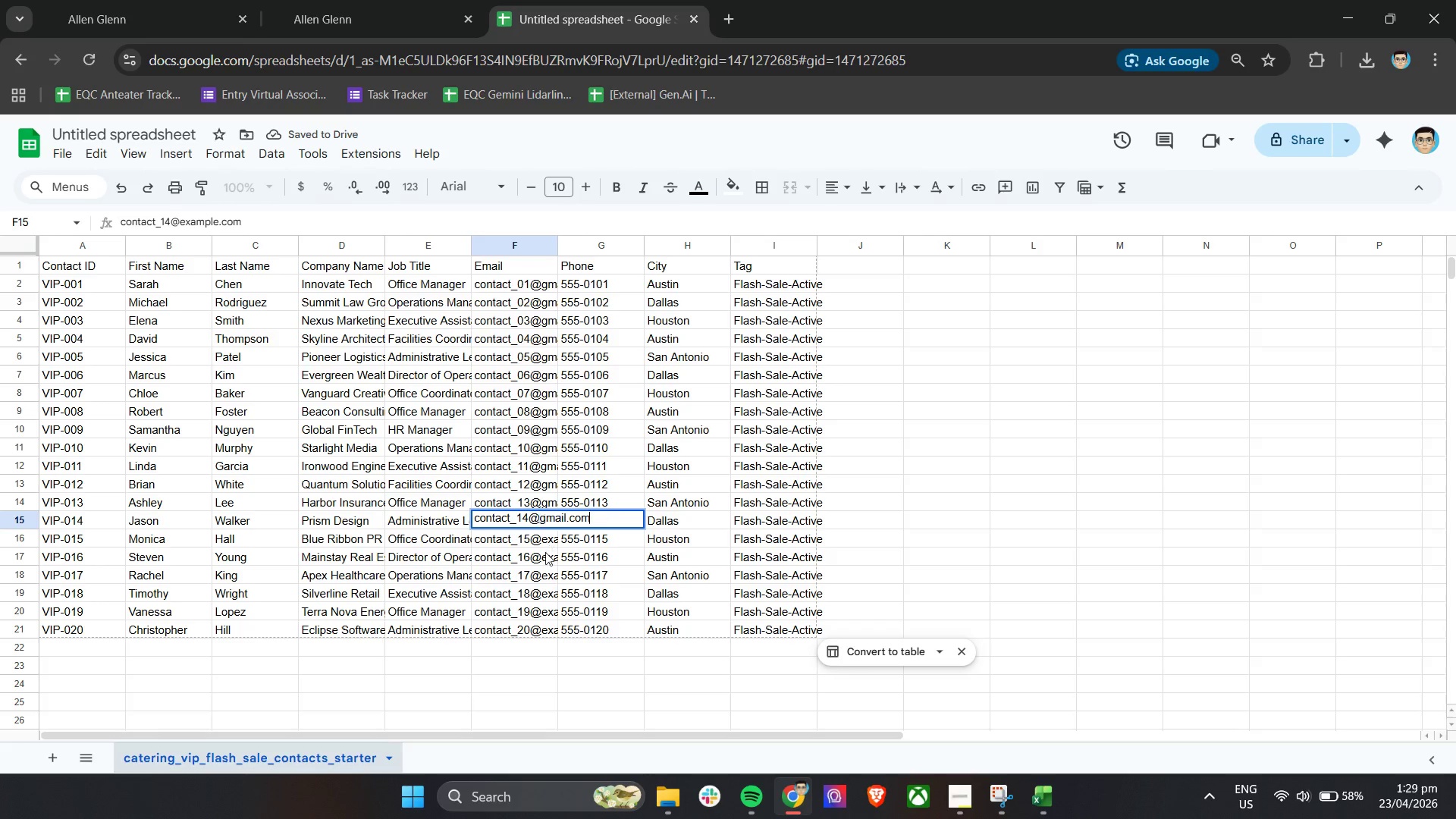 
key(Control+V)
 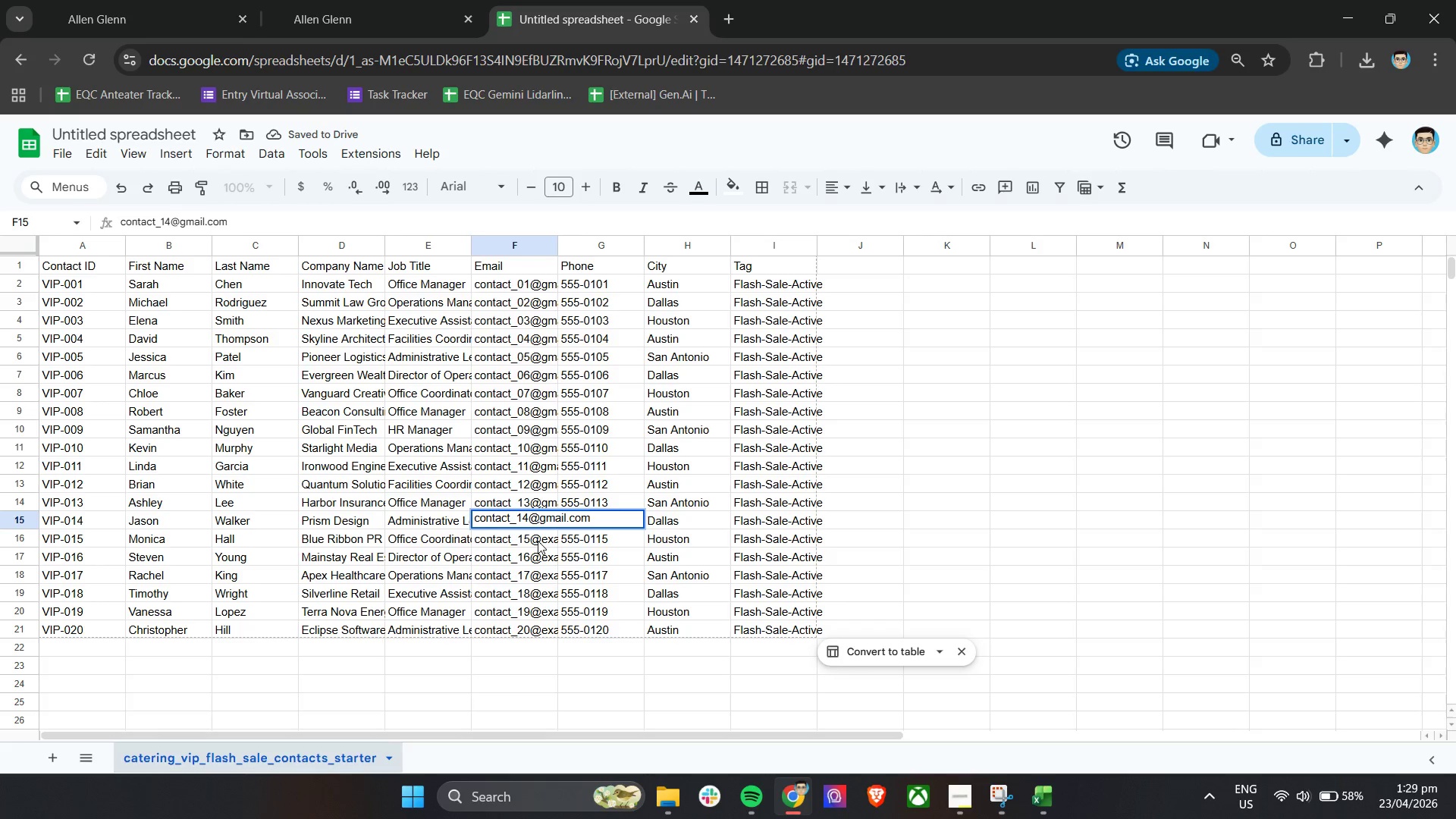 
double_click([538, 541])
 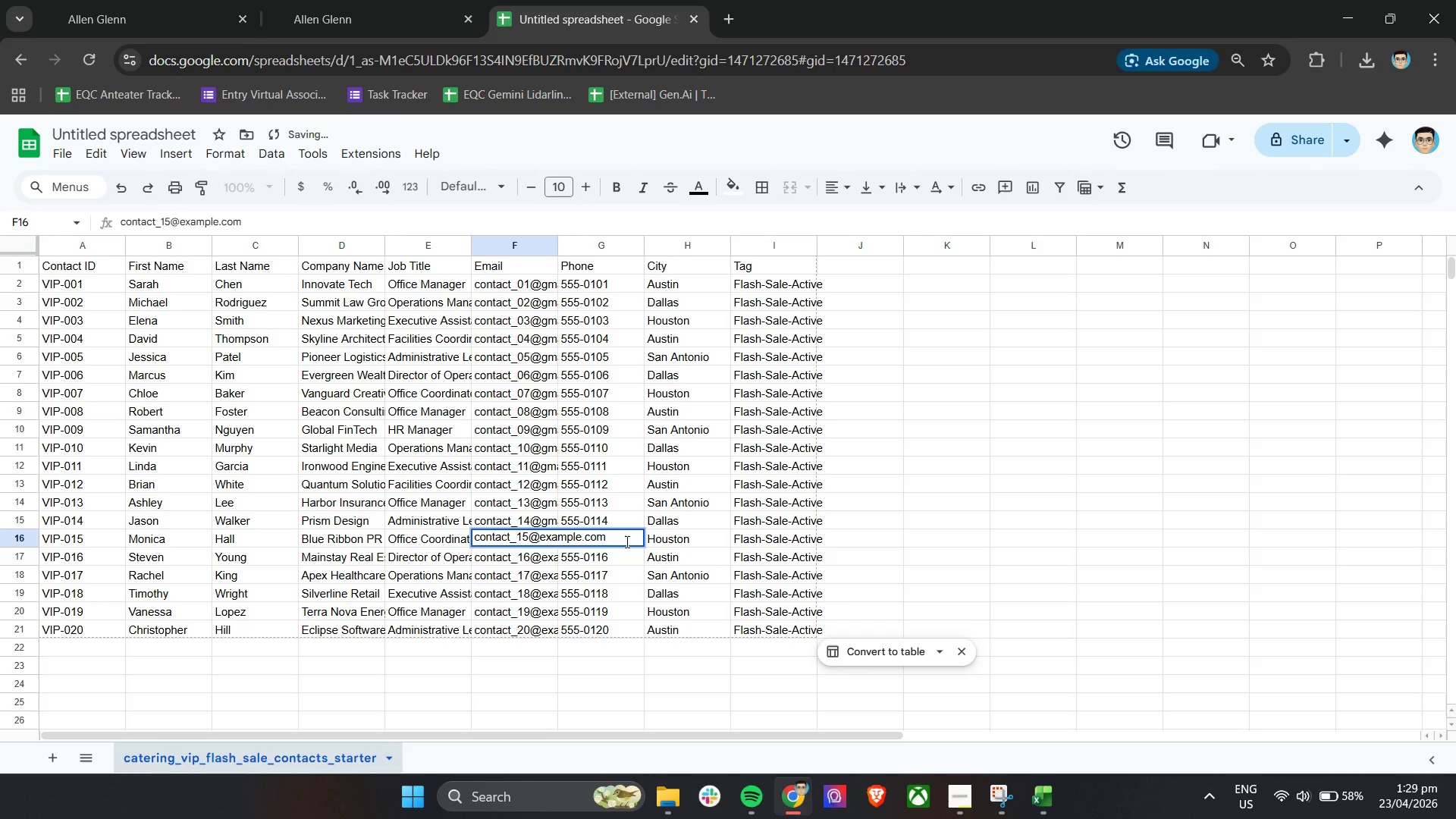 
left_click_drag(start_coordinate=[620, 538], to_coordinate=[541, 538])
 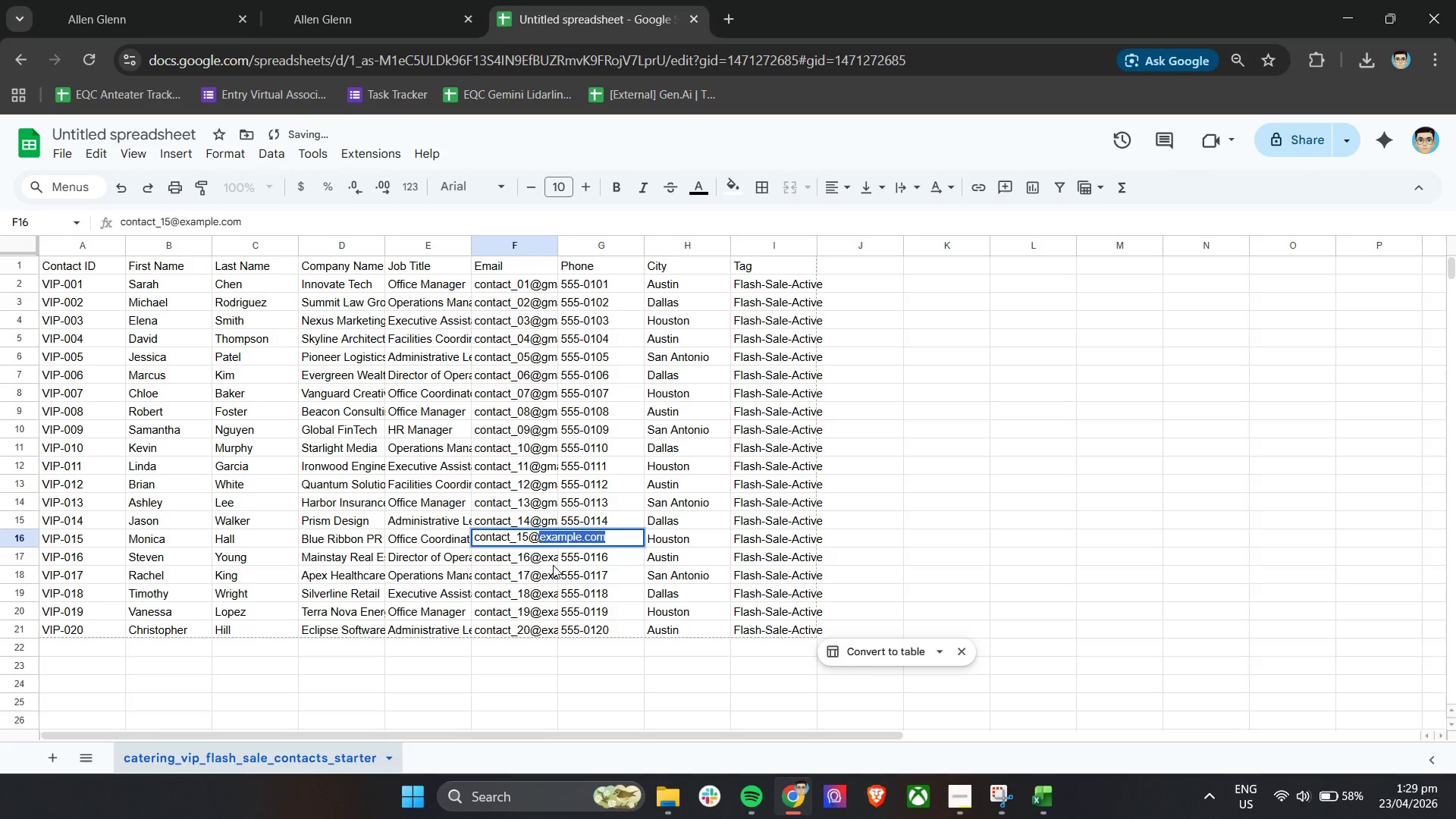 
key(Control+ControlLeft)
 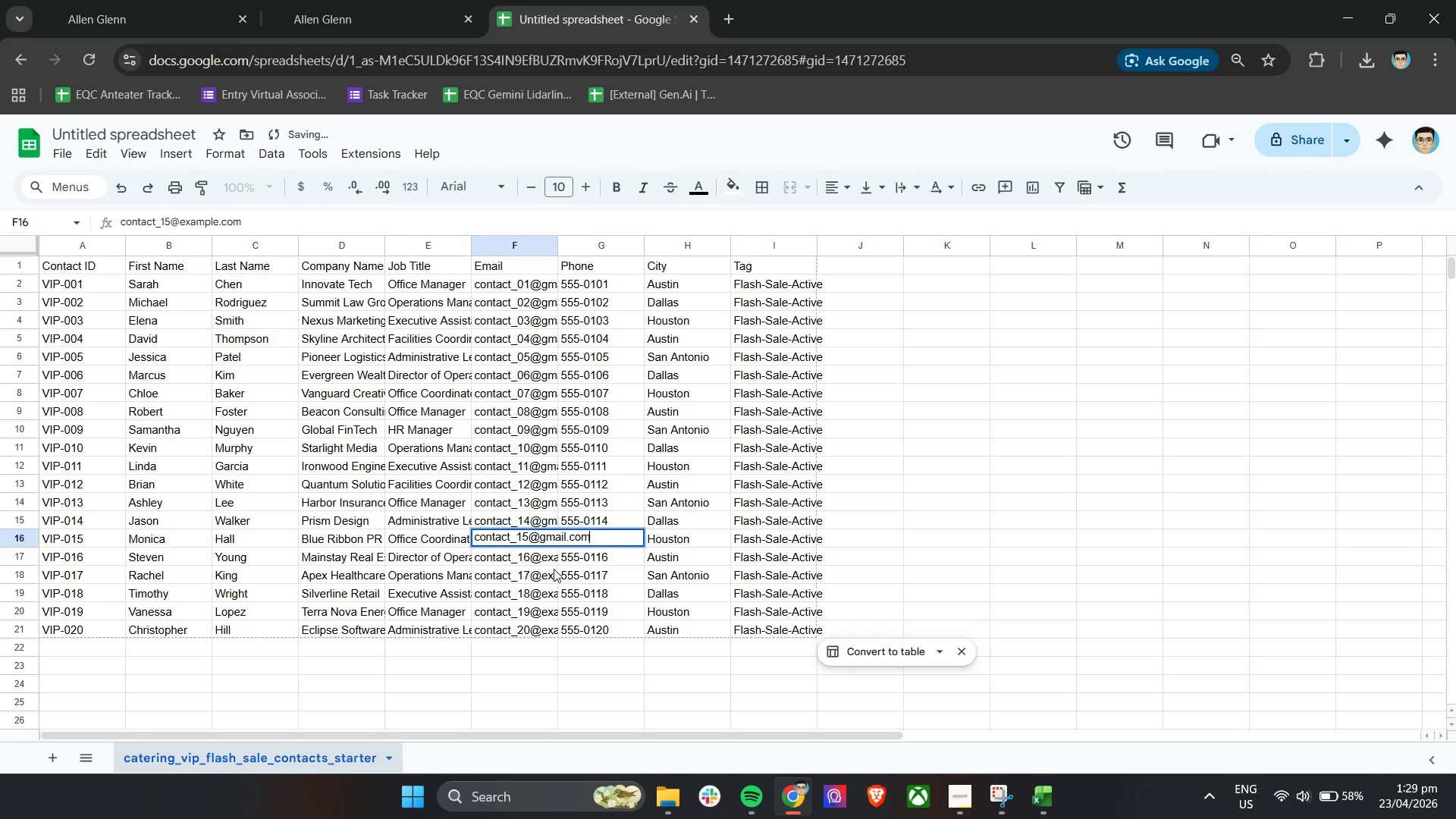 
key(Control+V)
 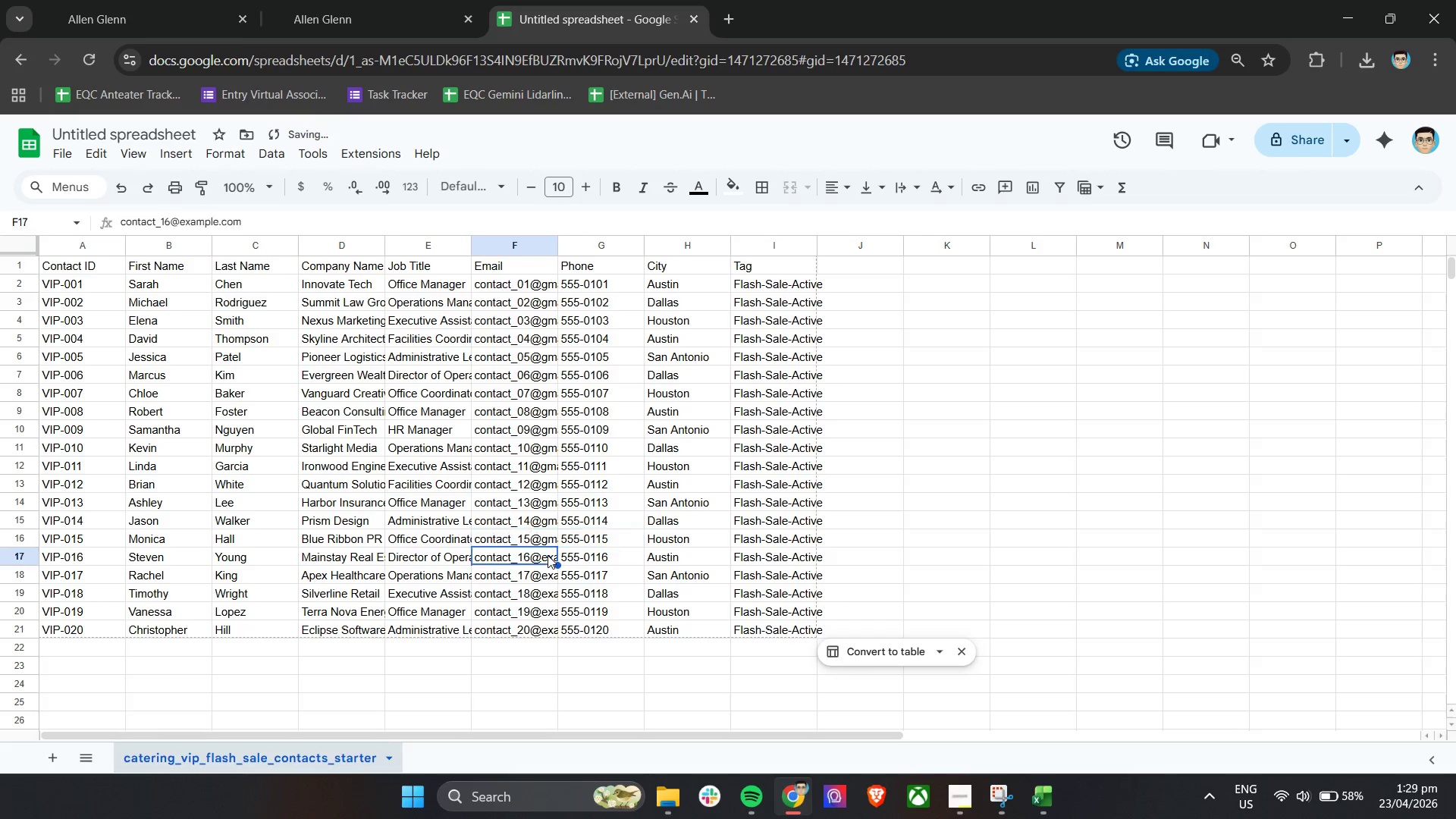 
double_click([548, 555])
 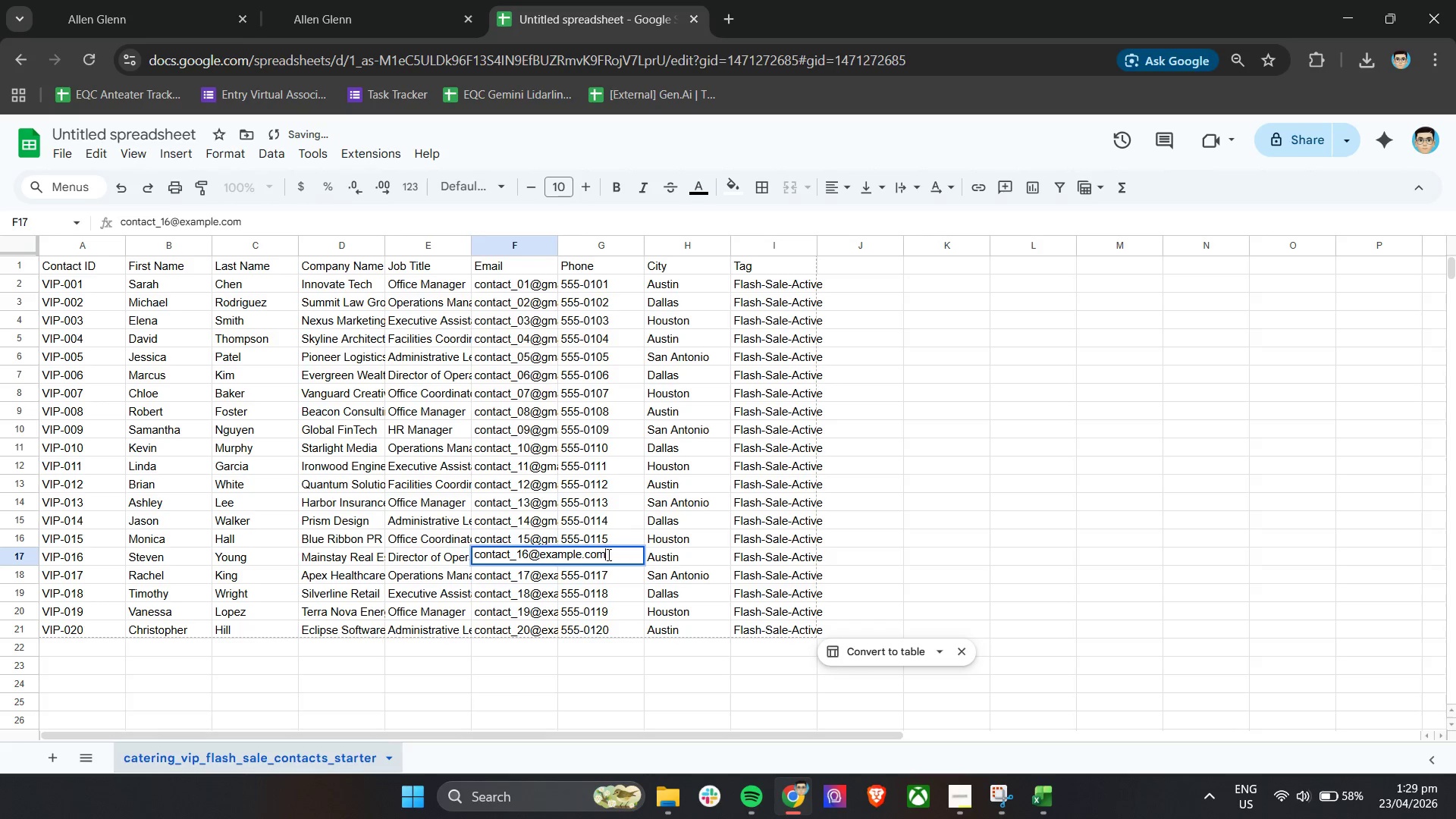 
left_click_drag(start_coordinate=[609, 554], to_coordinate=[541, 554])
 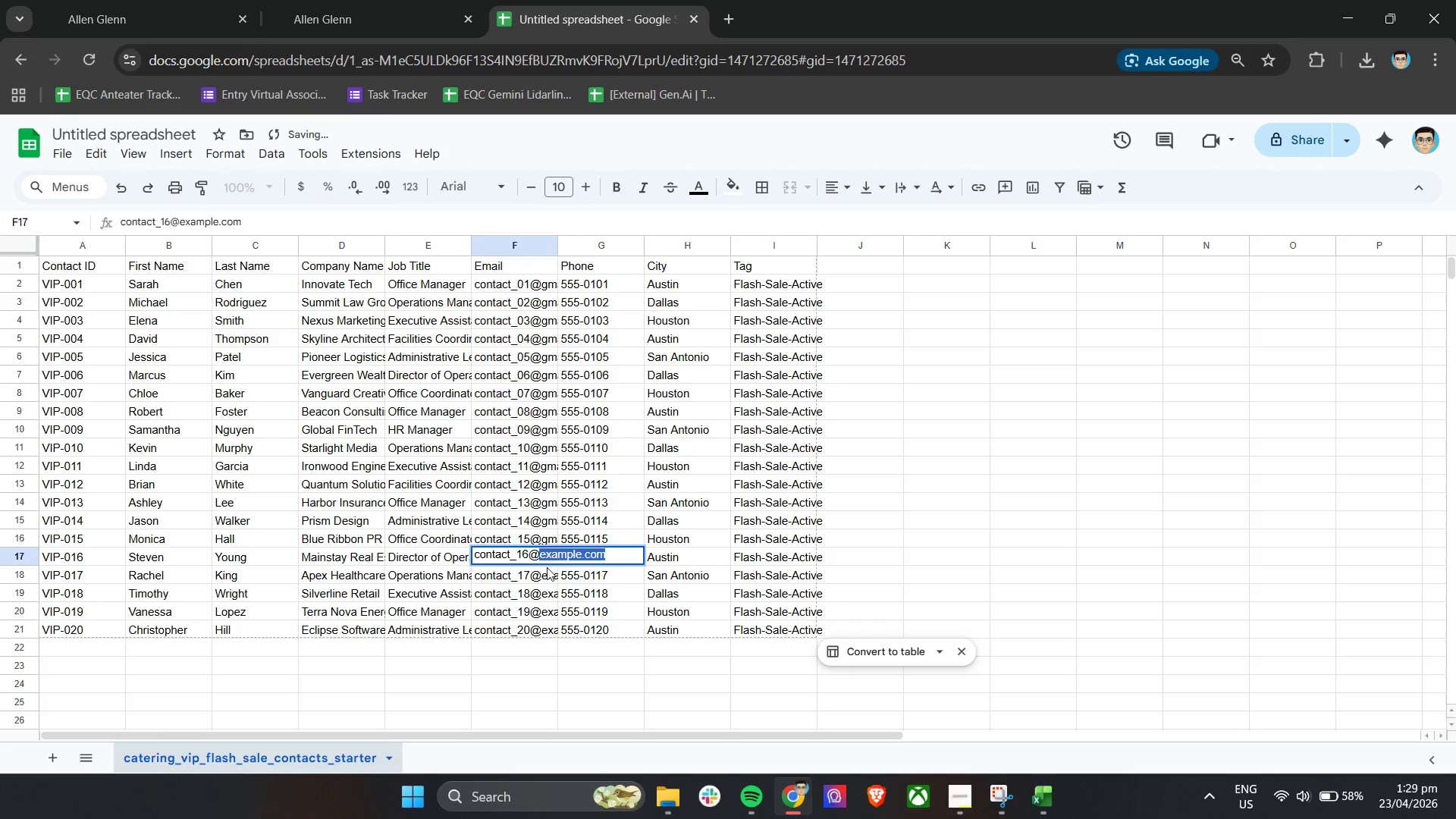 
key(Control+ControlLeft)
 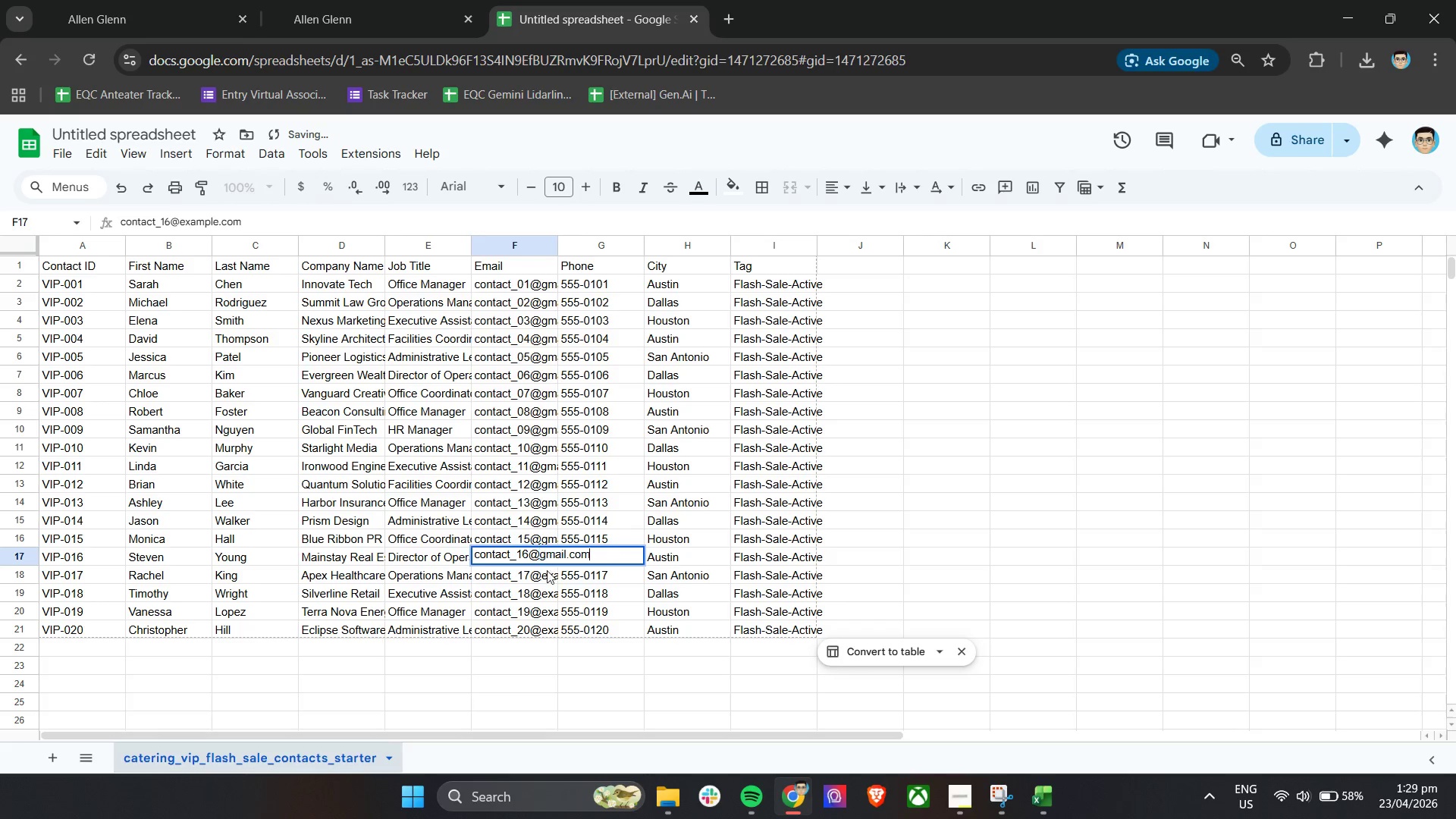 
key(Control+V)
 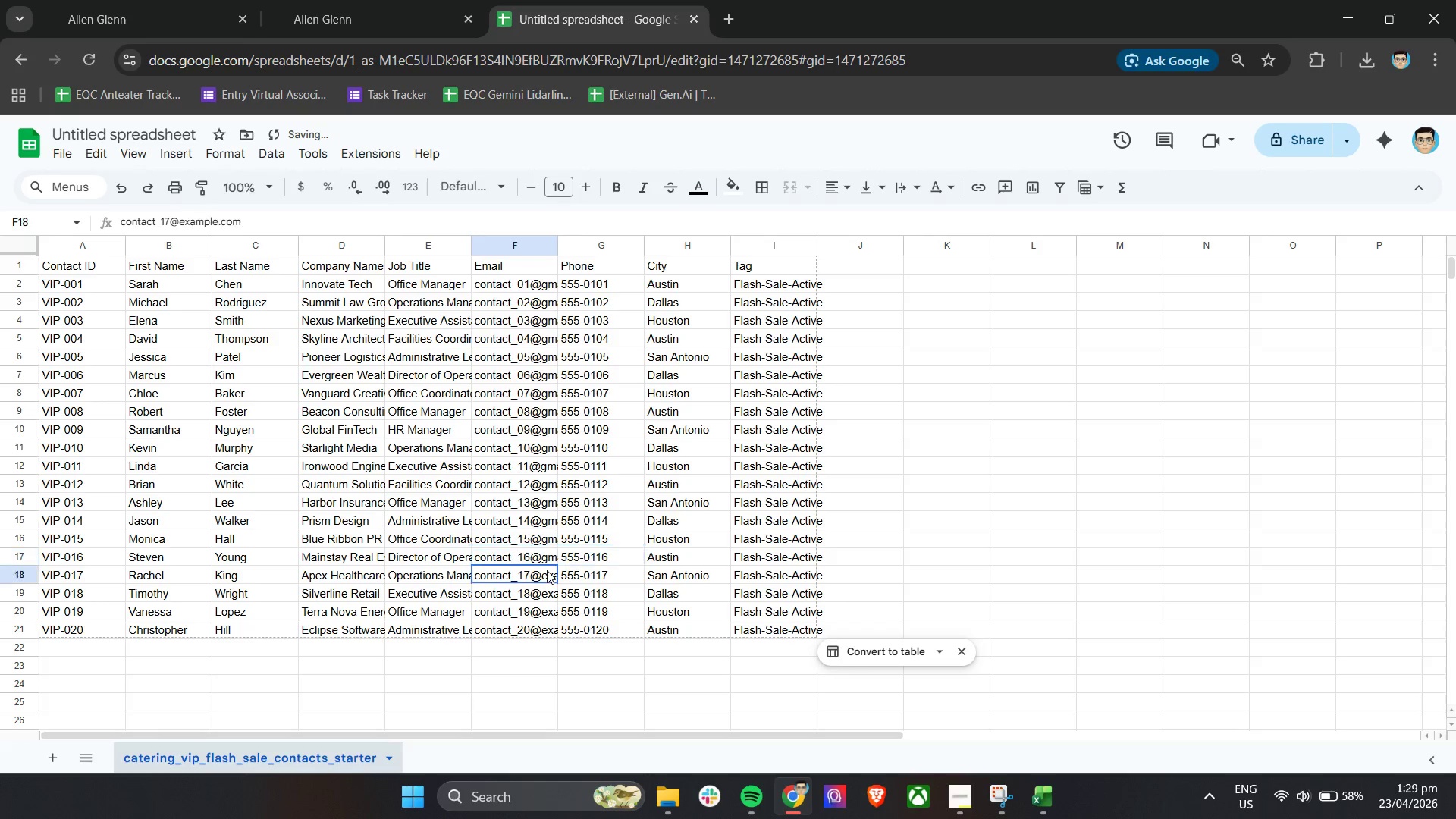 
double_click([547, 570])
 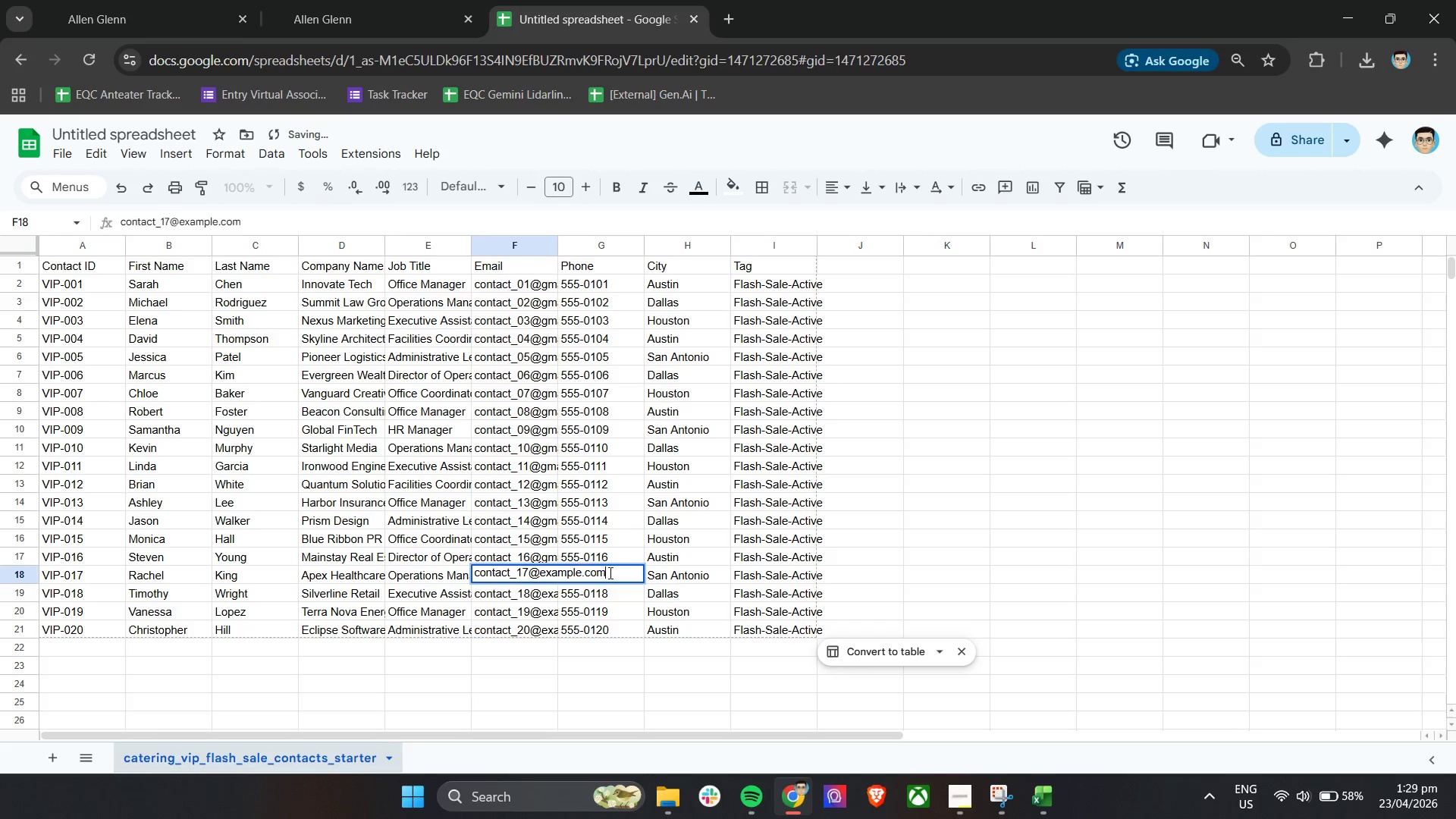 
left_click_drag(start_coordinate=[613, 573], to_coordinate=[536, 573])
 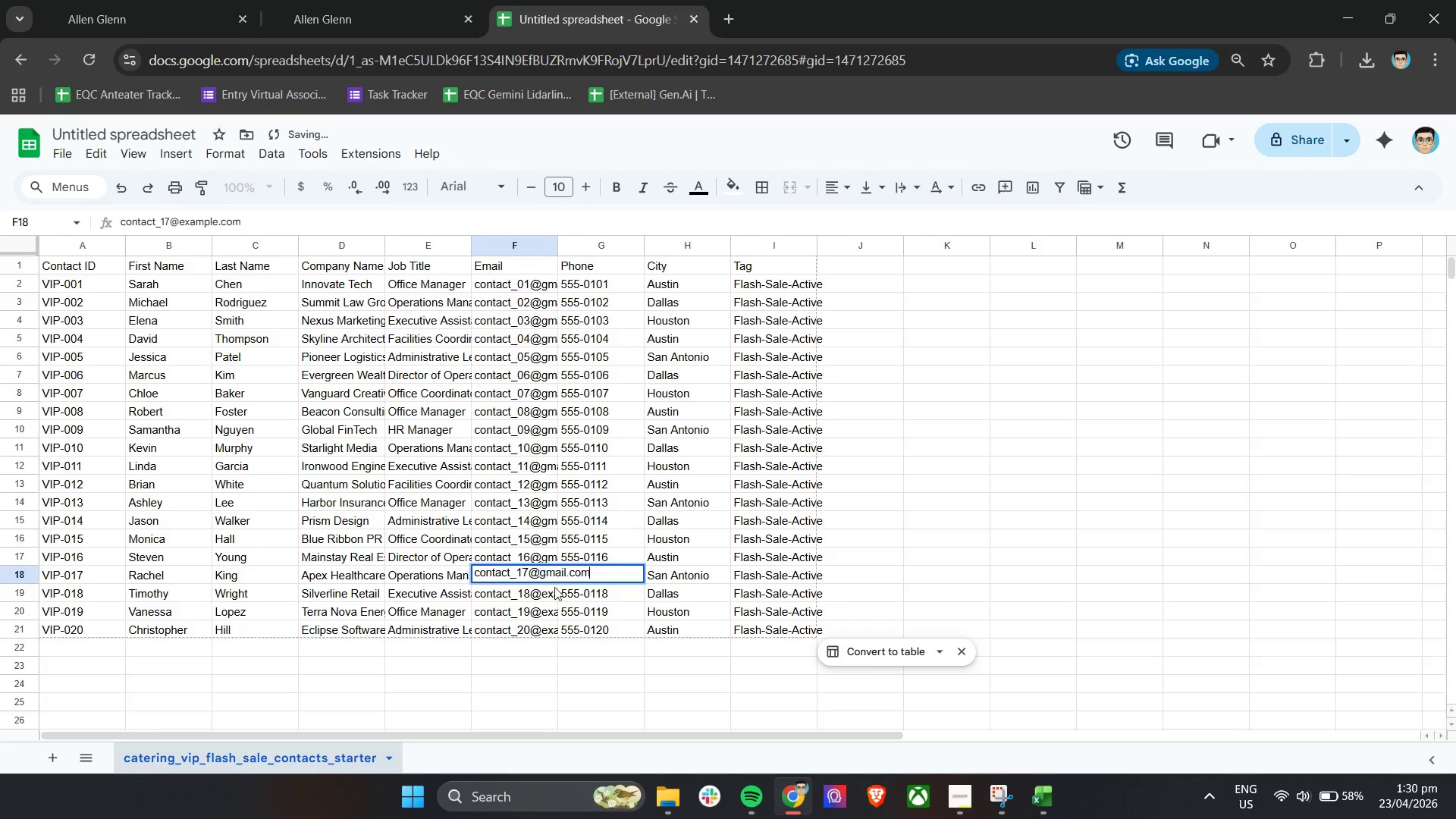 
key(Control+ControlLeft)
 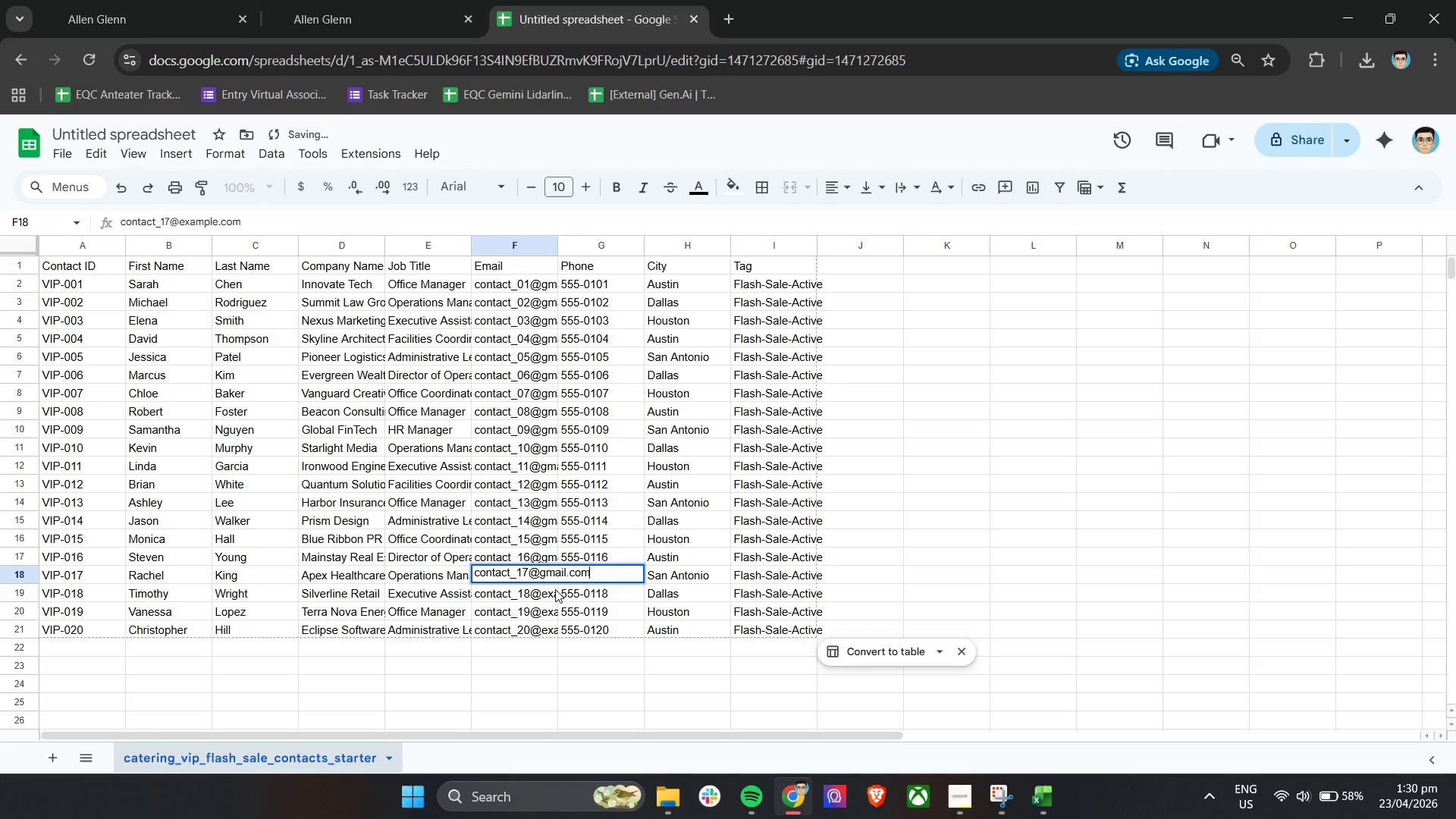 
key(Control+V)
 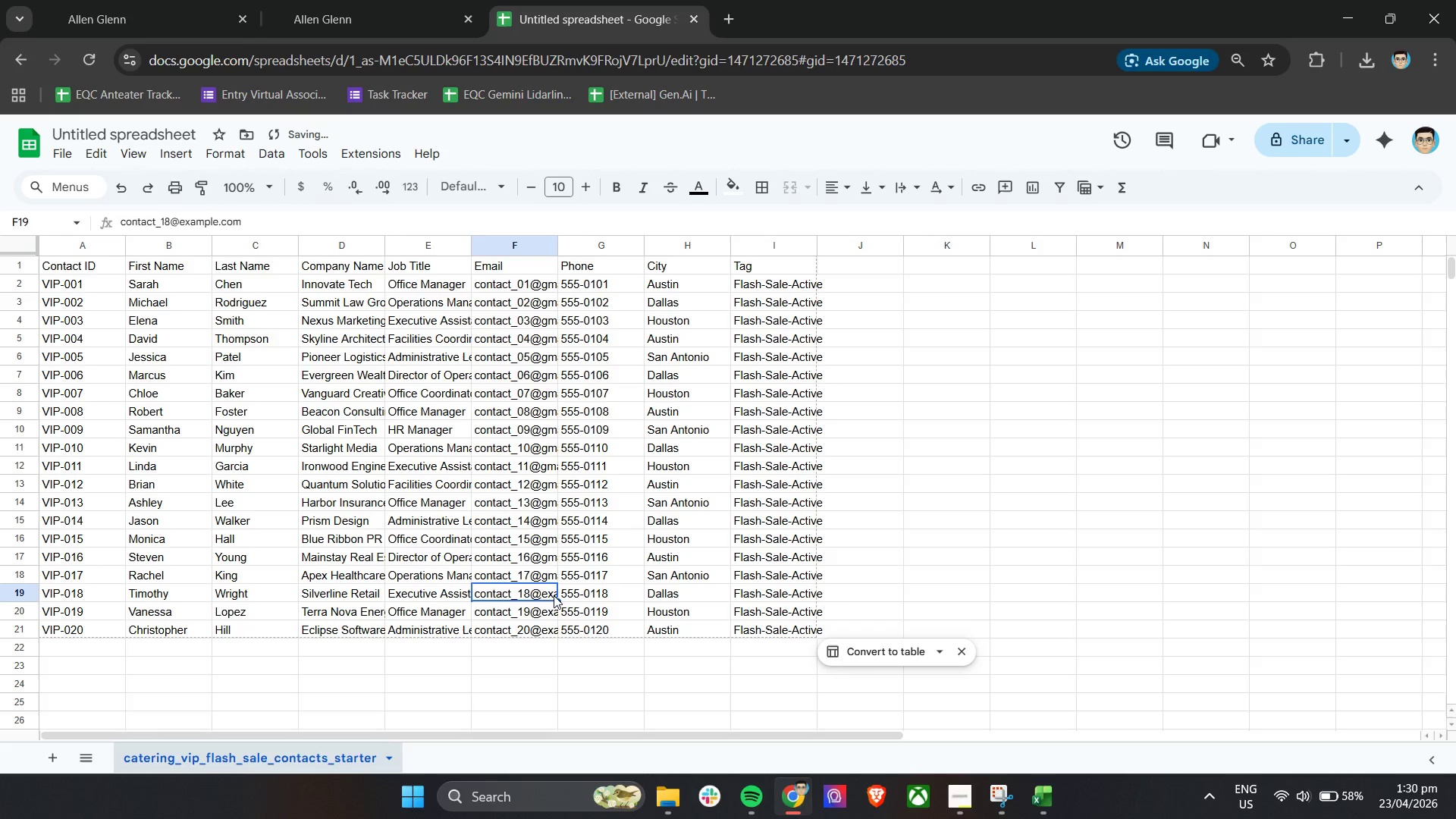 
double_click([554, 595])
 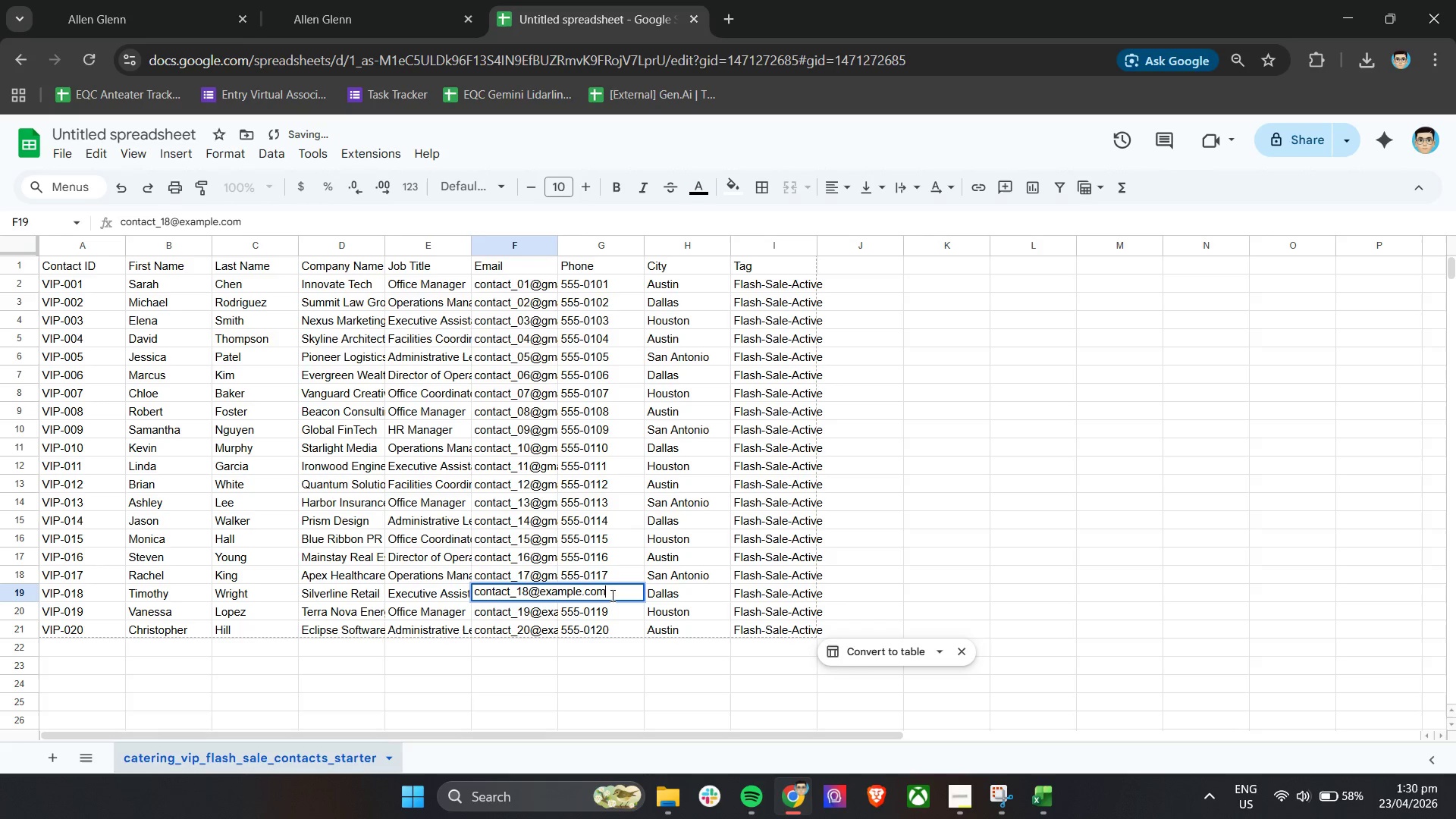 
left_click_drag(start_coordinate=[614, 595], to_coordinate=[540, 589])
 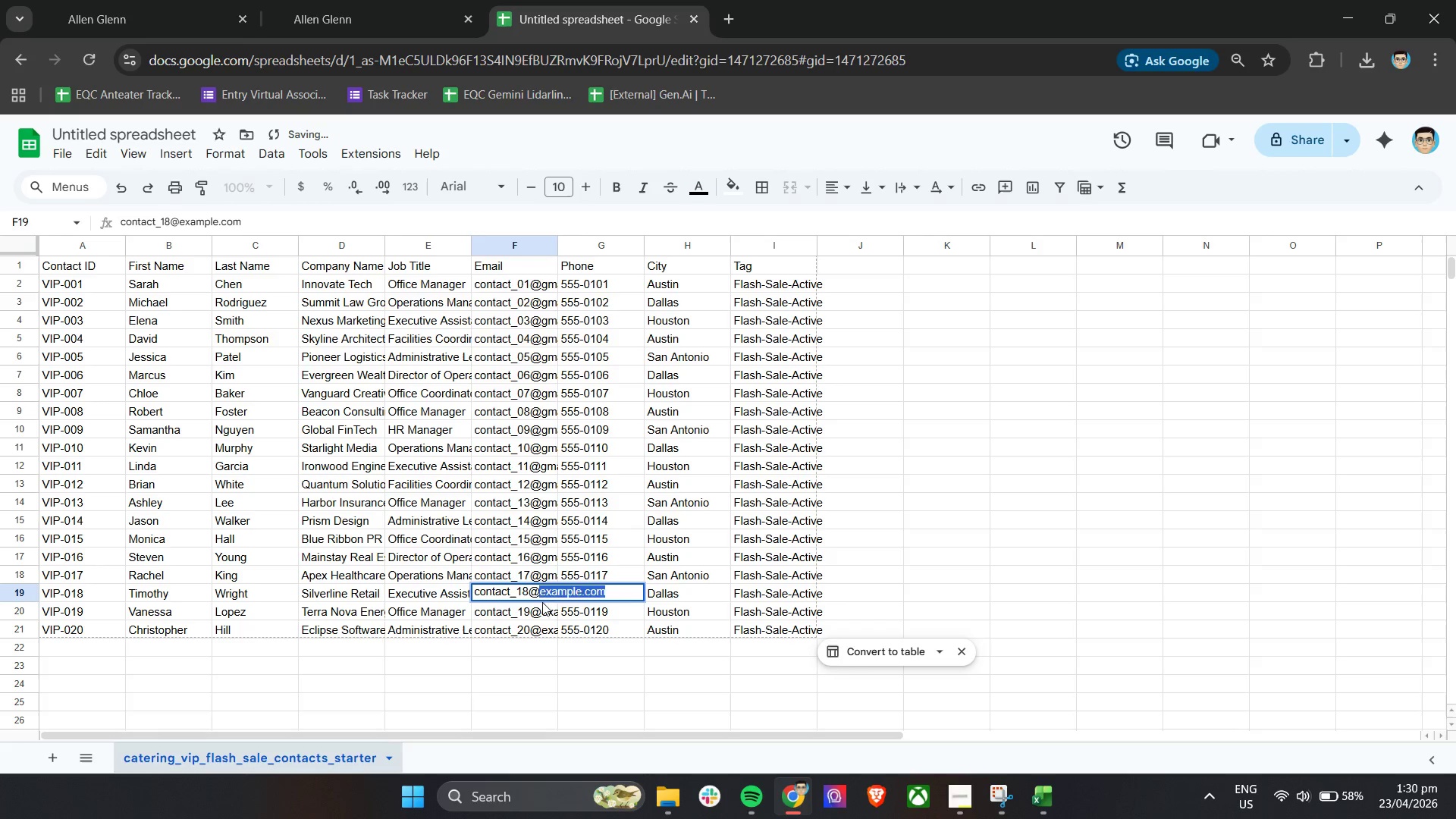 
key(Control+ControlLeft)
 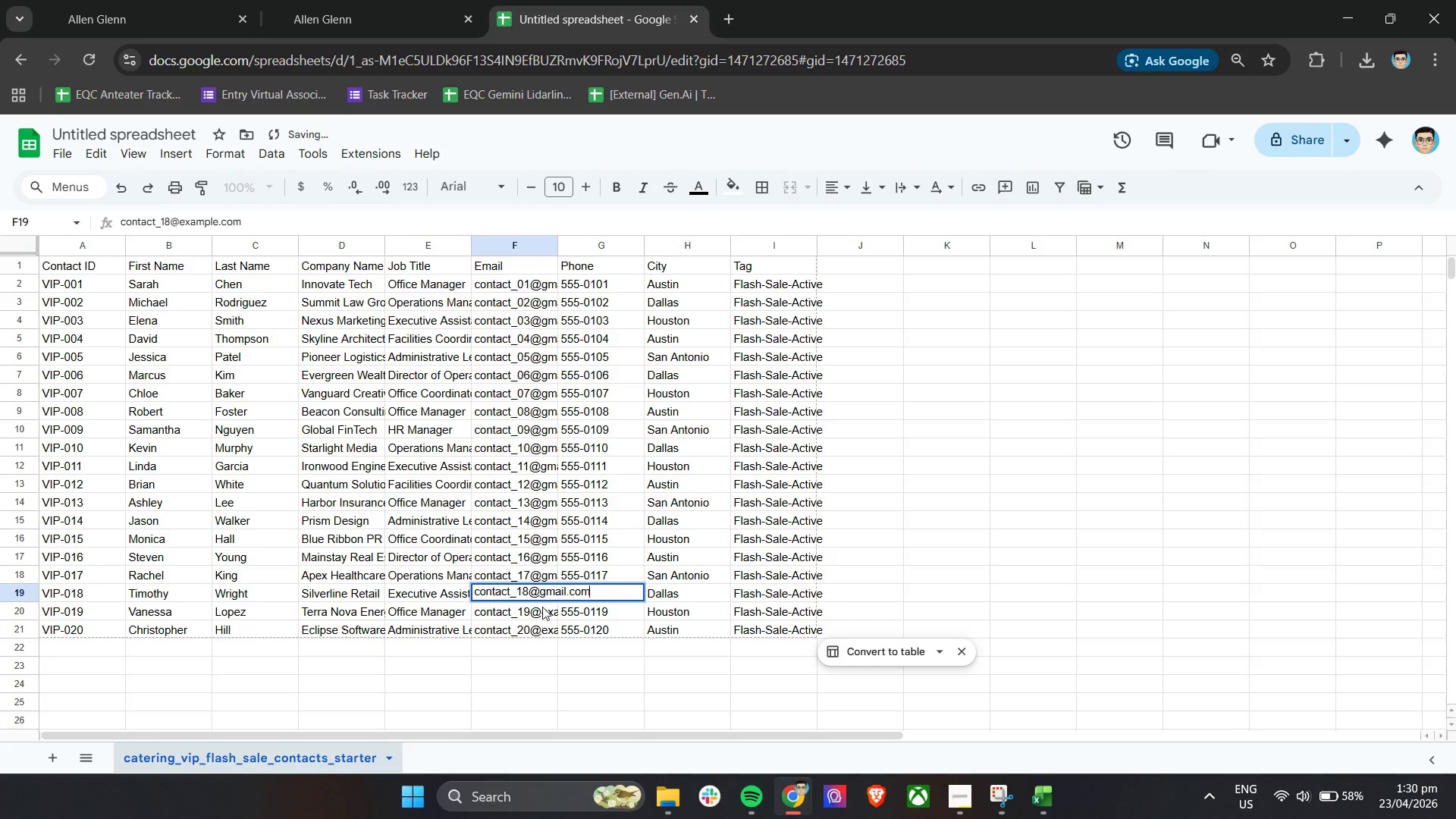 
key(Control+V)
 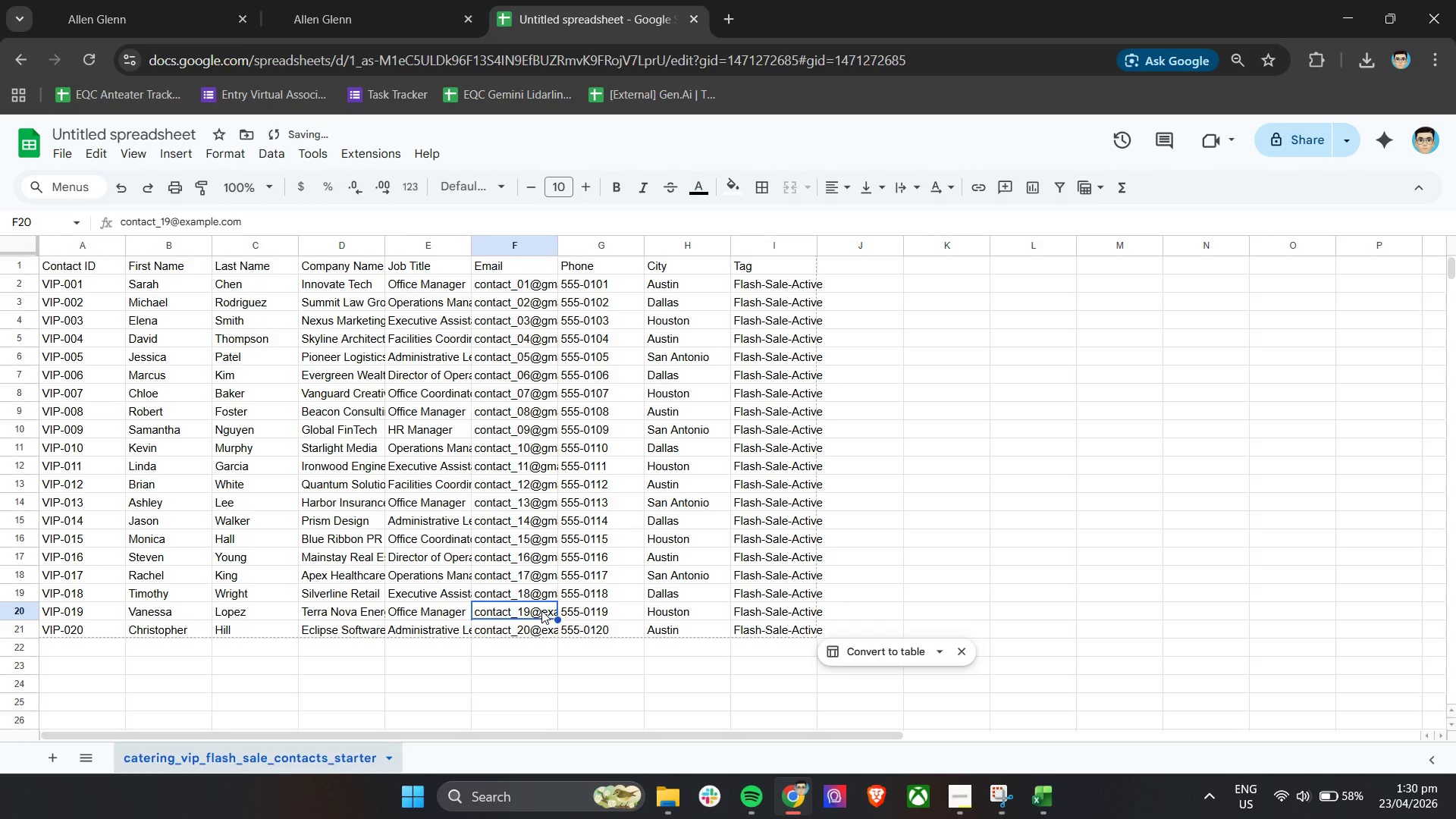 
double_click([541, 610])
 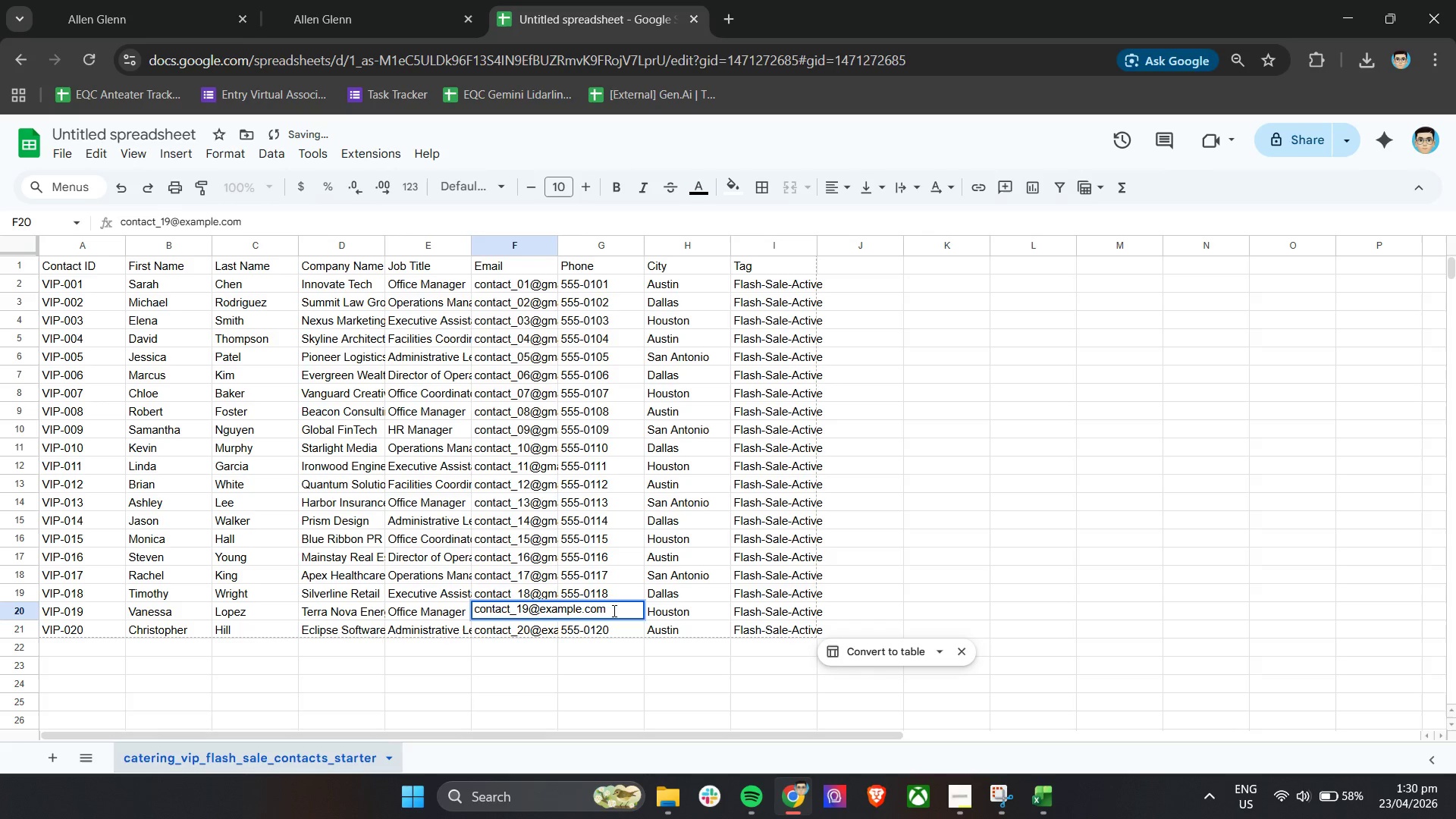 
left_click_drag(start_coordinate=[616, 610], to_coordinate=[540, 610])
 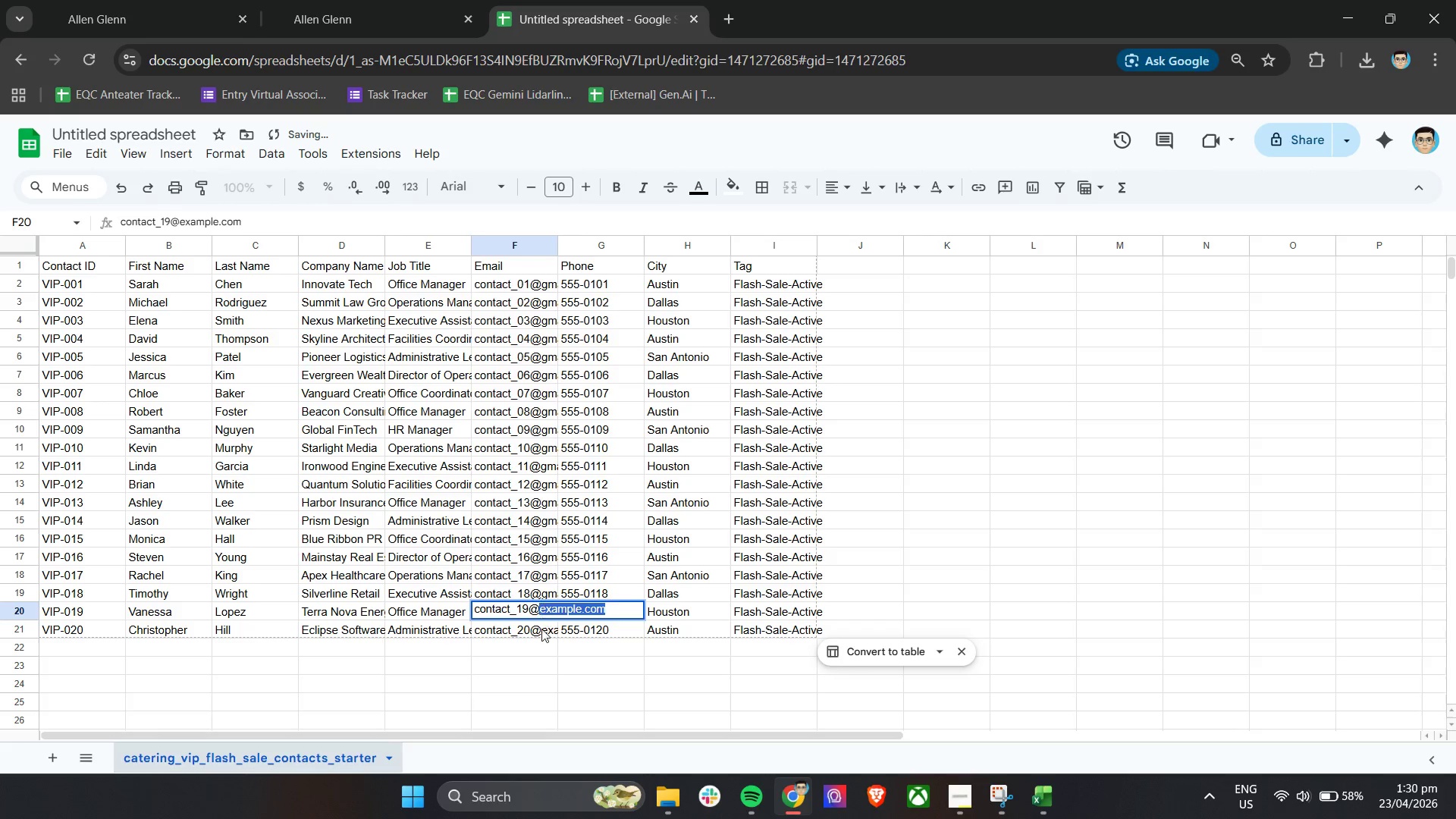 
key(Control+ControlLeft)
 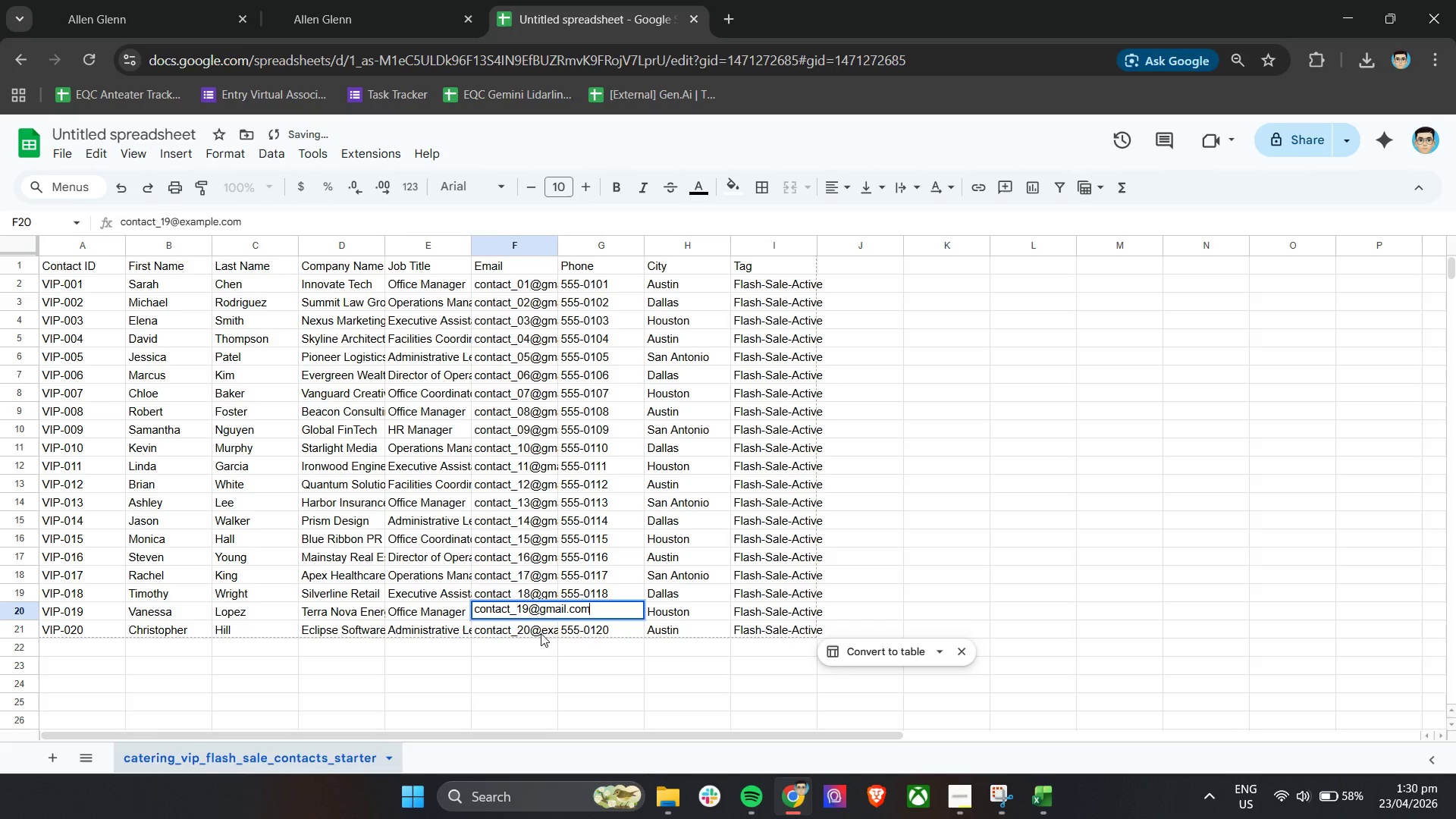 
key(Control+V)
 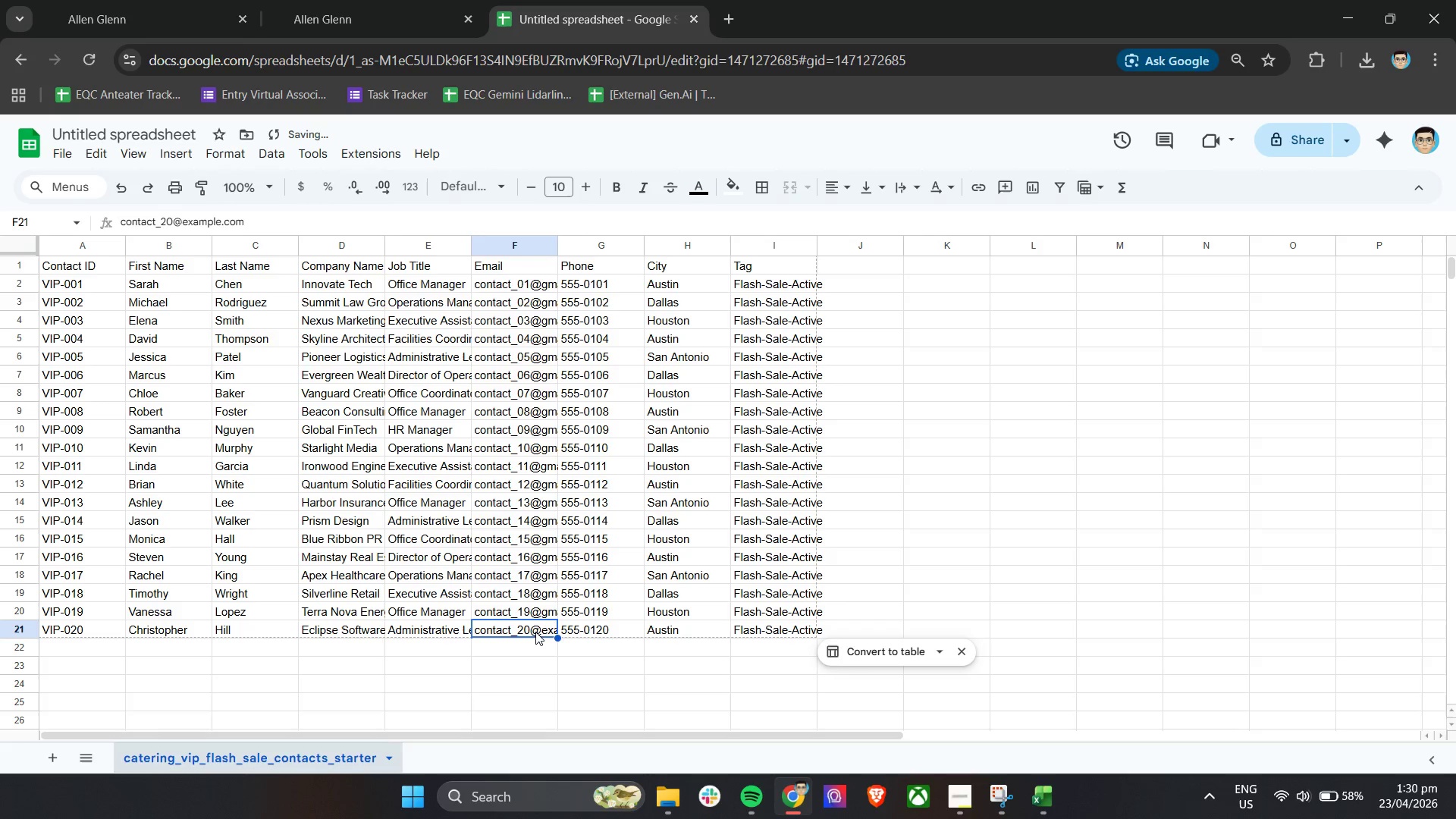 
double_click([535, 632])
 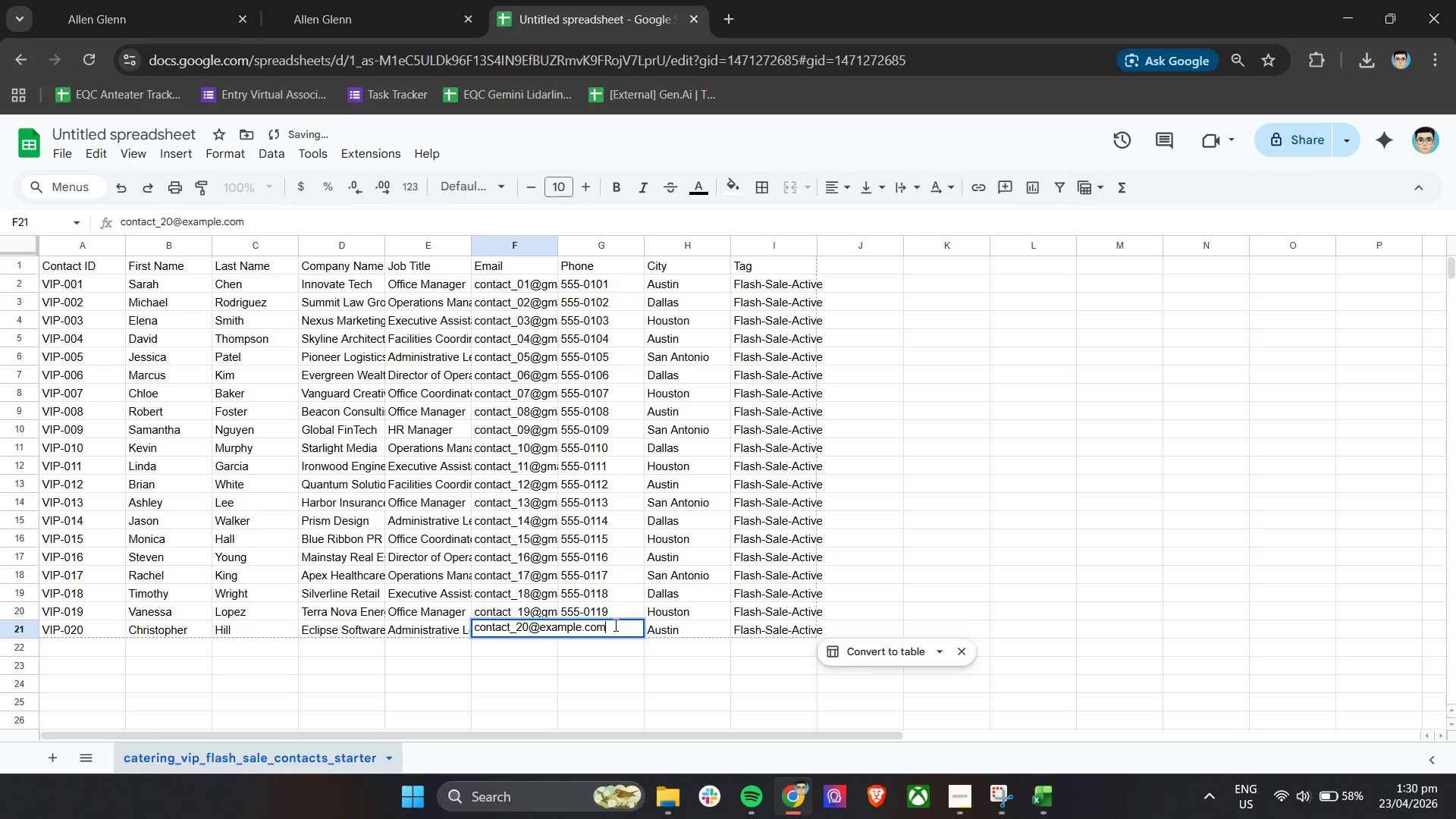 
left_click_drag(start_coordinate=[614, 625], to_coordinate=[541, 628])
 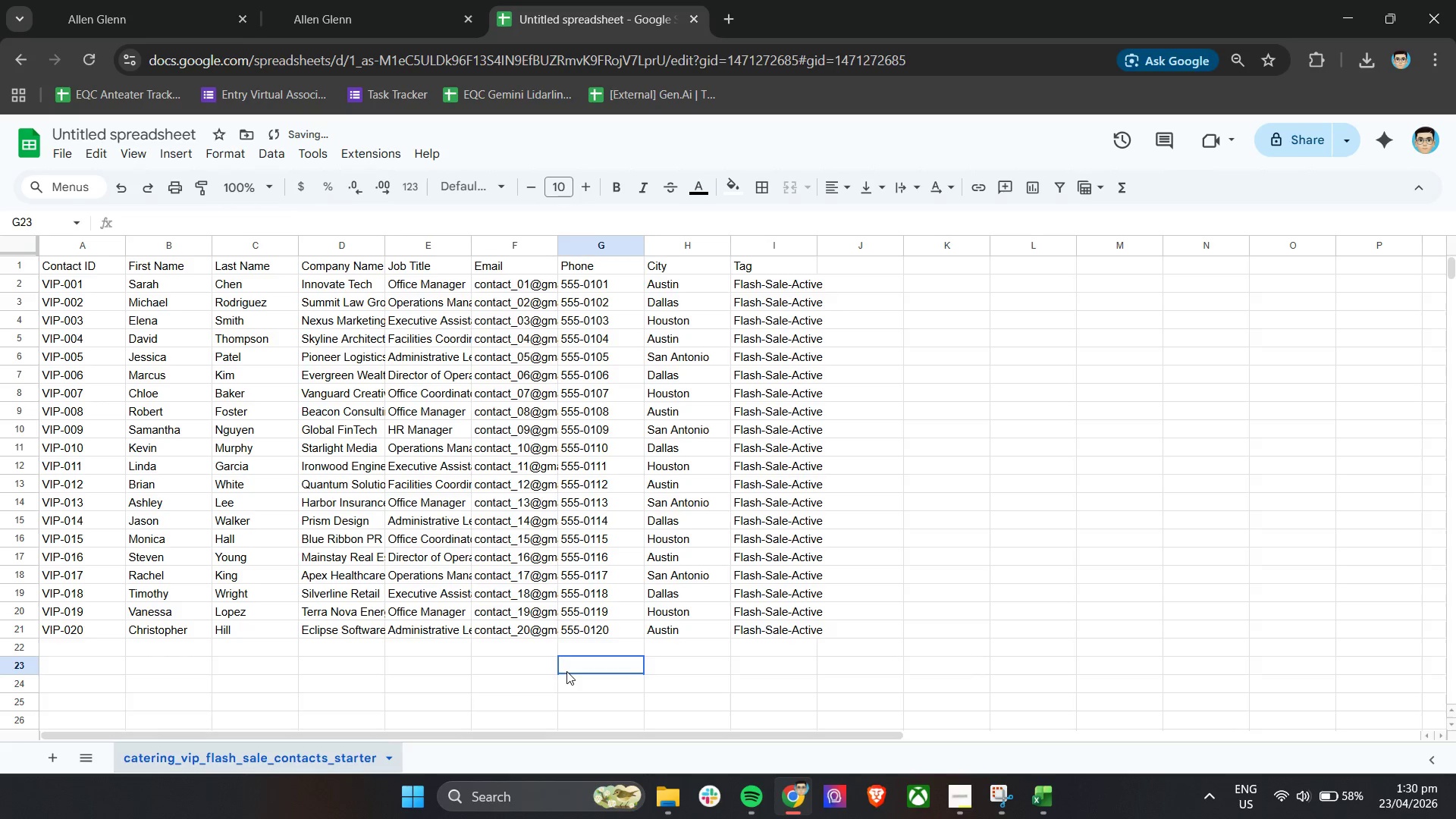 
key(Control+ControlLeft)
 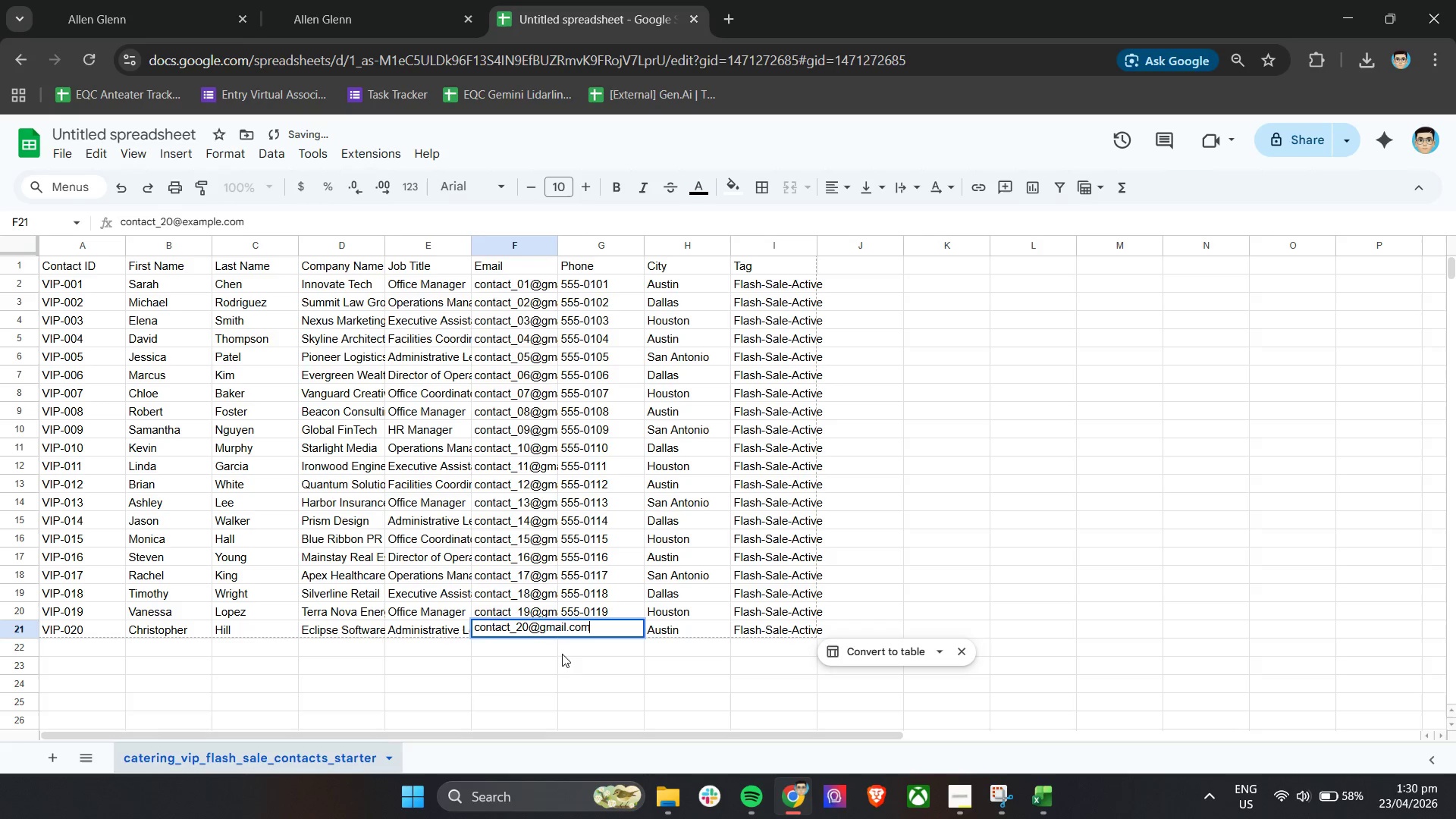 
key(Control+V)
 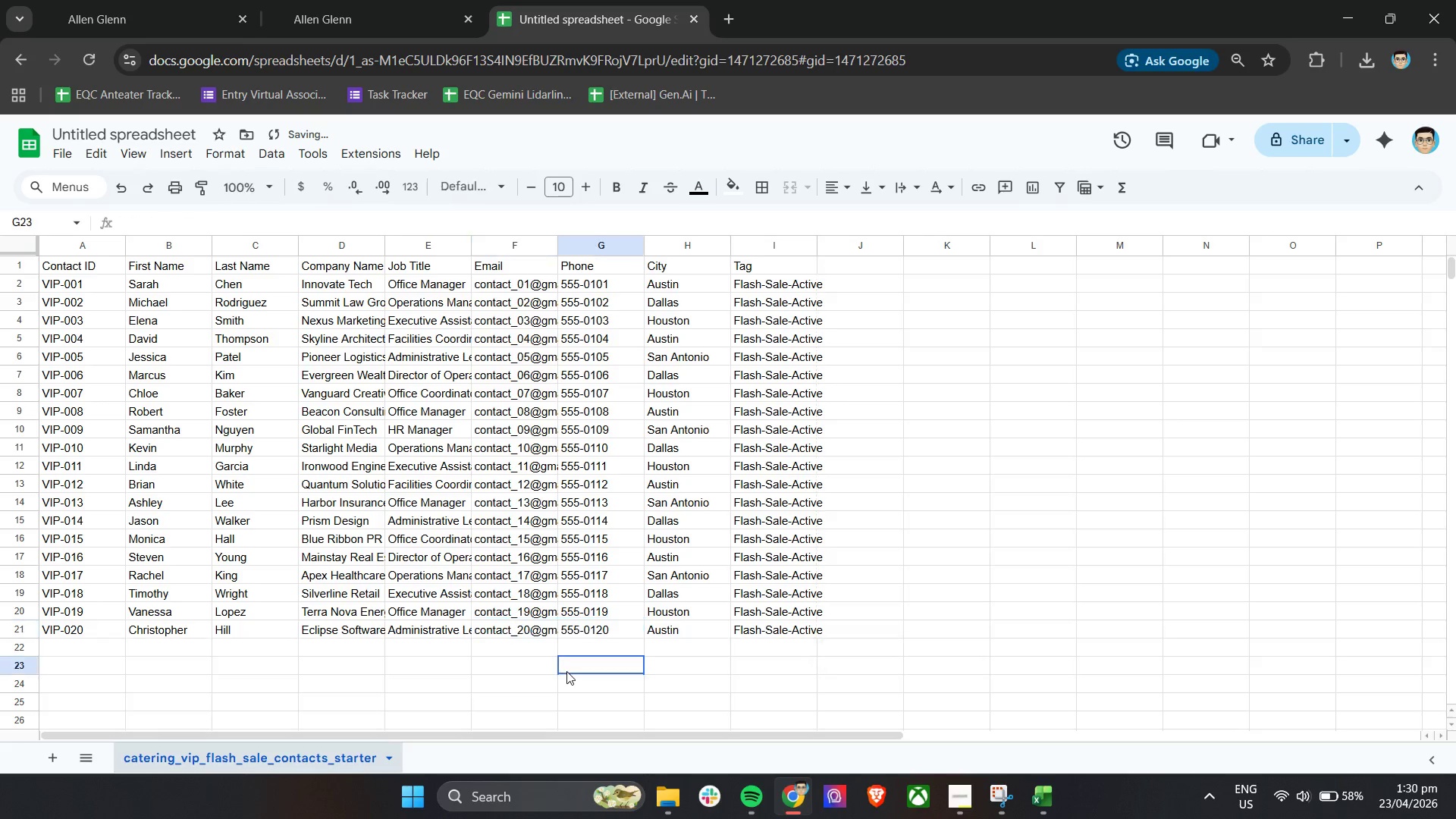 
left_click([566, 671])
 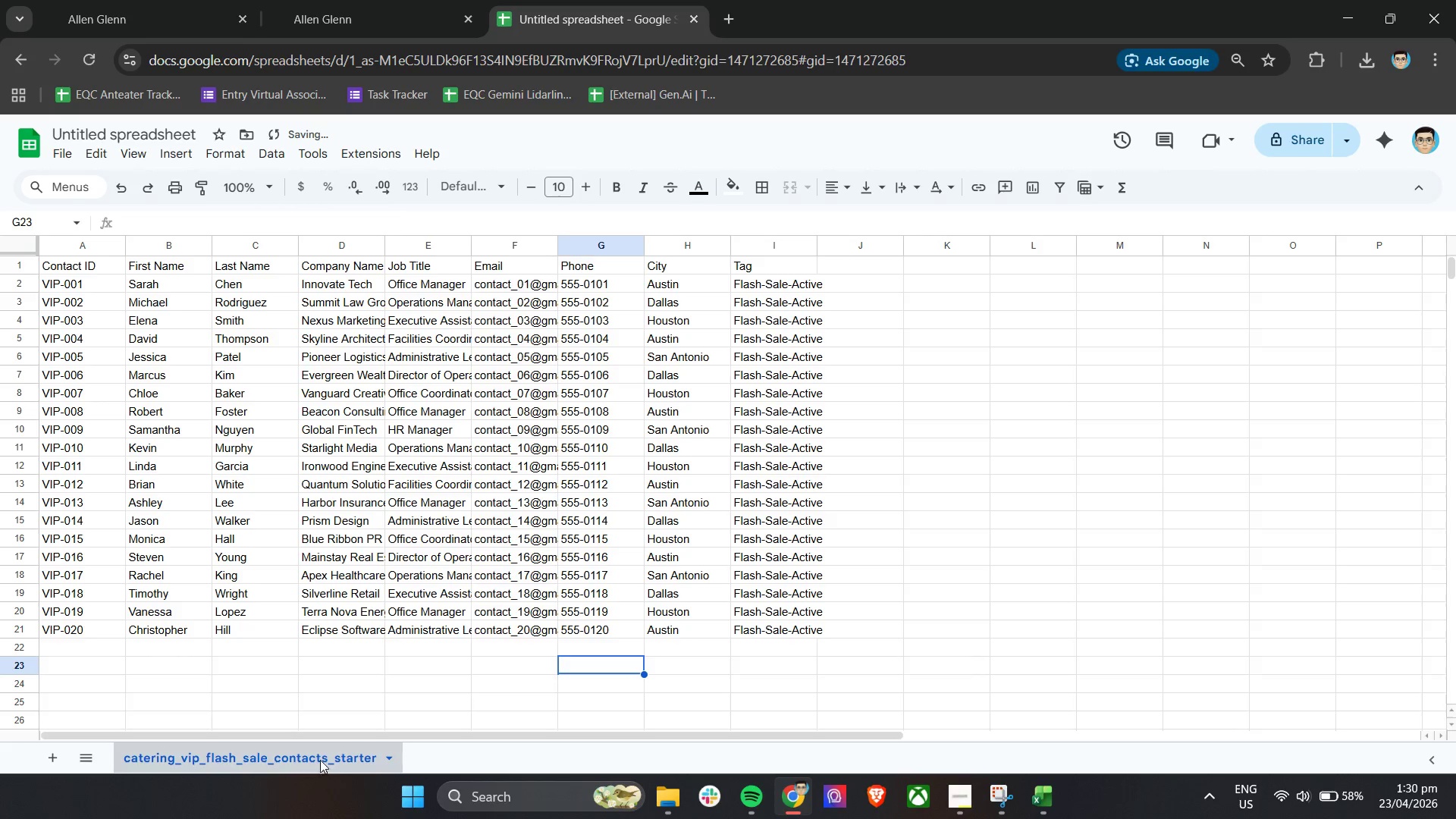 
double_click([330, 761])
 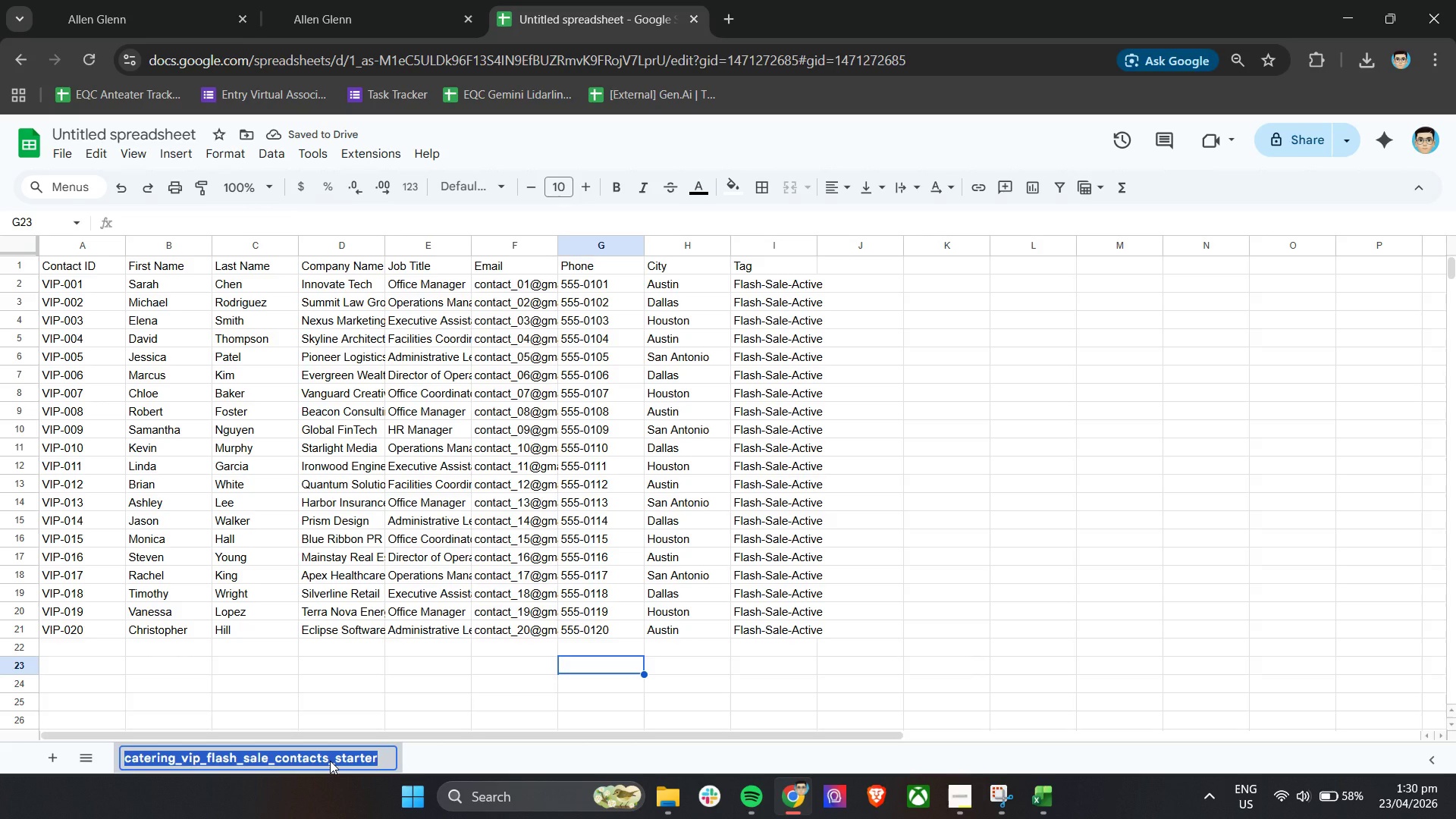 
key(Control+C)
 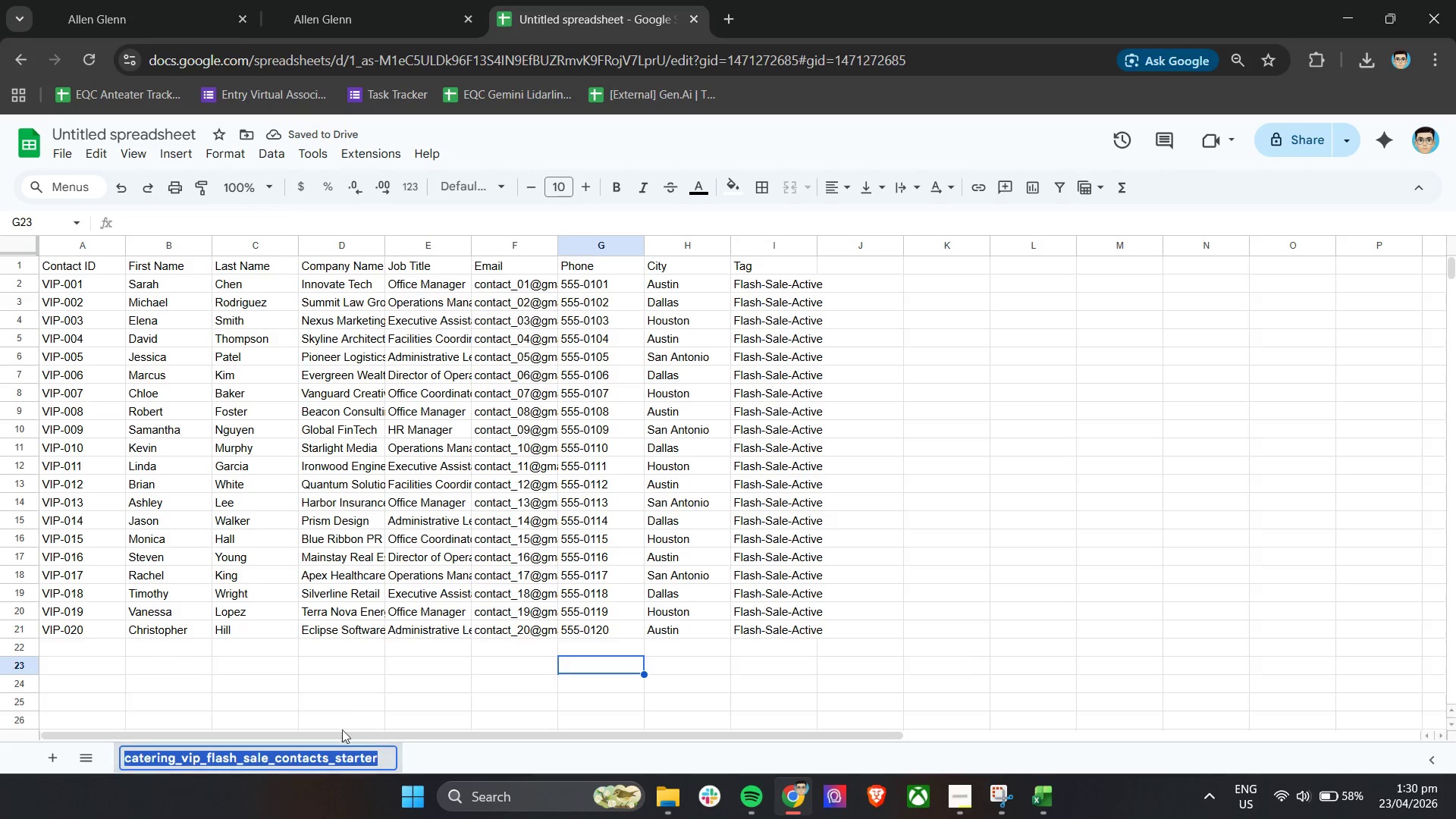 
key(Control+C)
 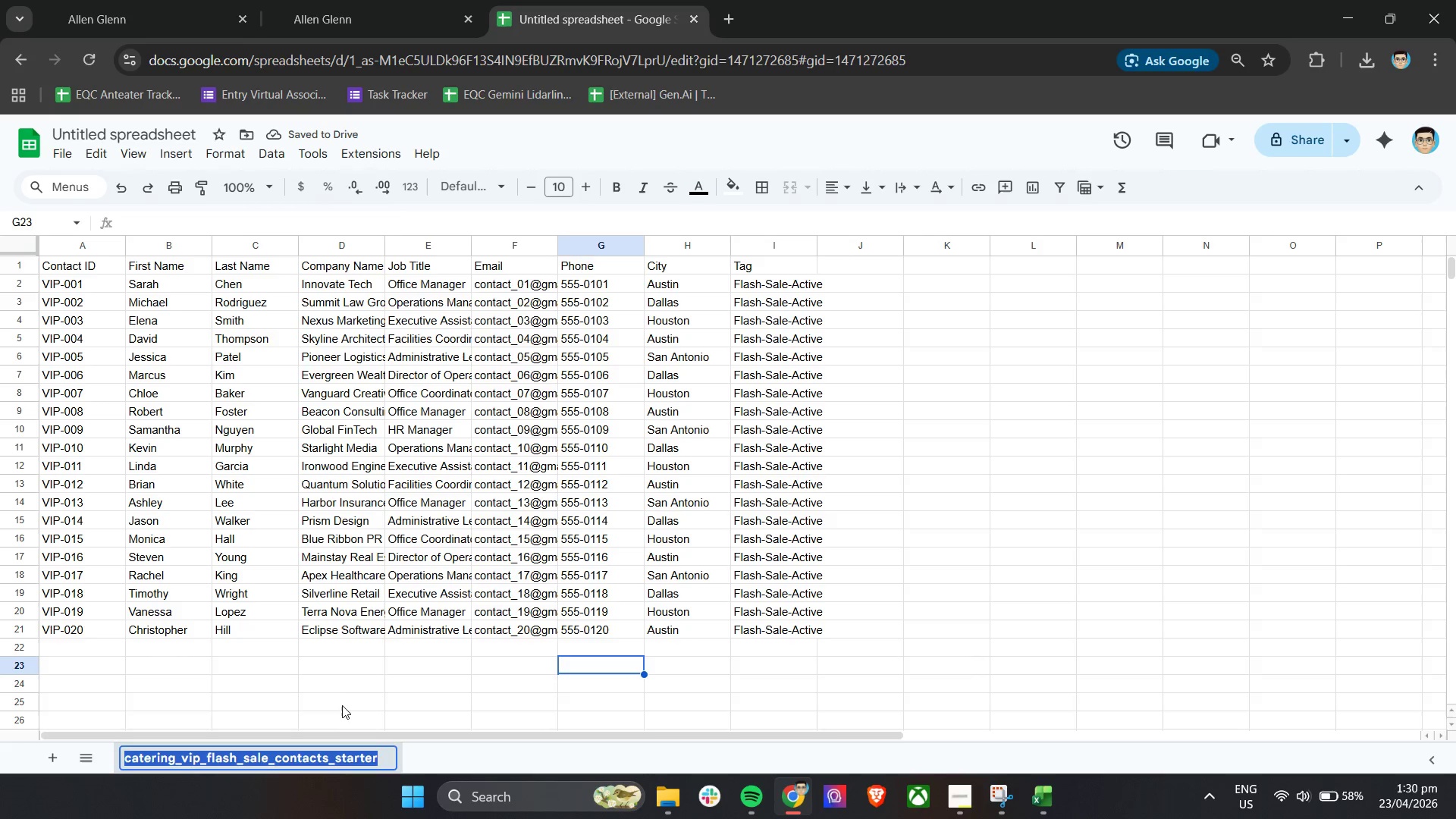 
key(Control+C)
 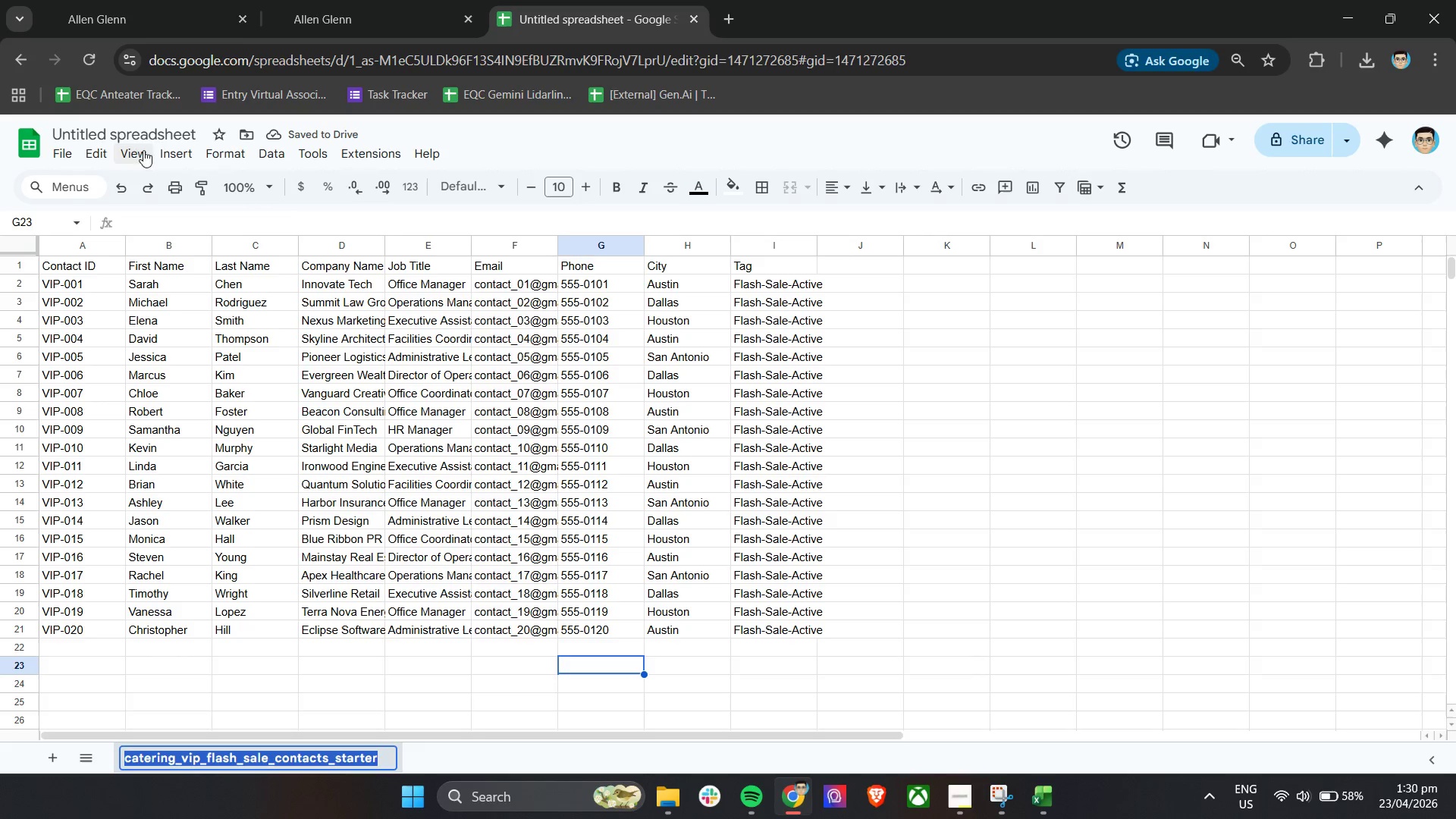 
left_click([140, 133])
 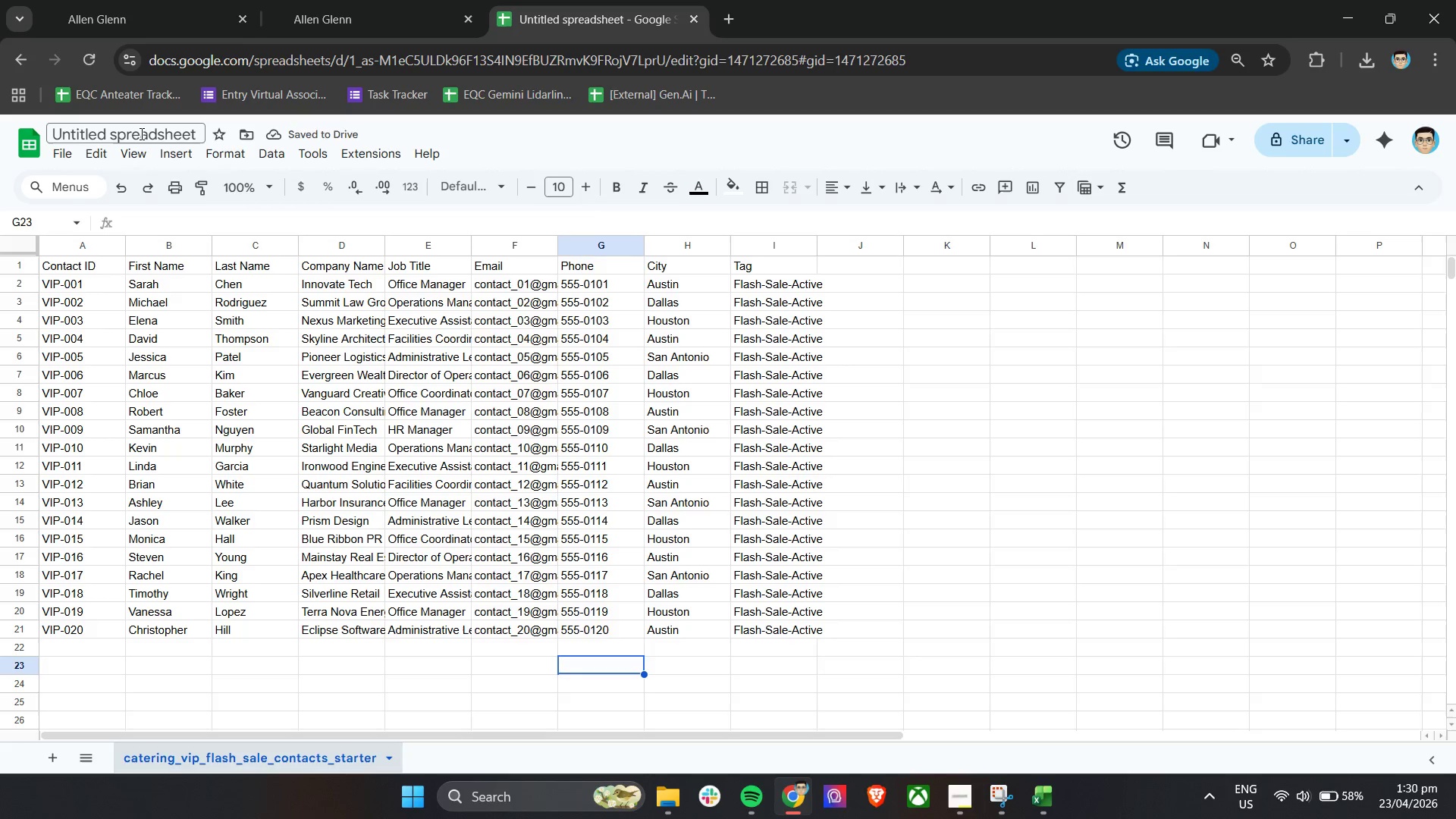 
key(Control+A)
 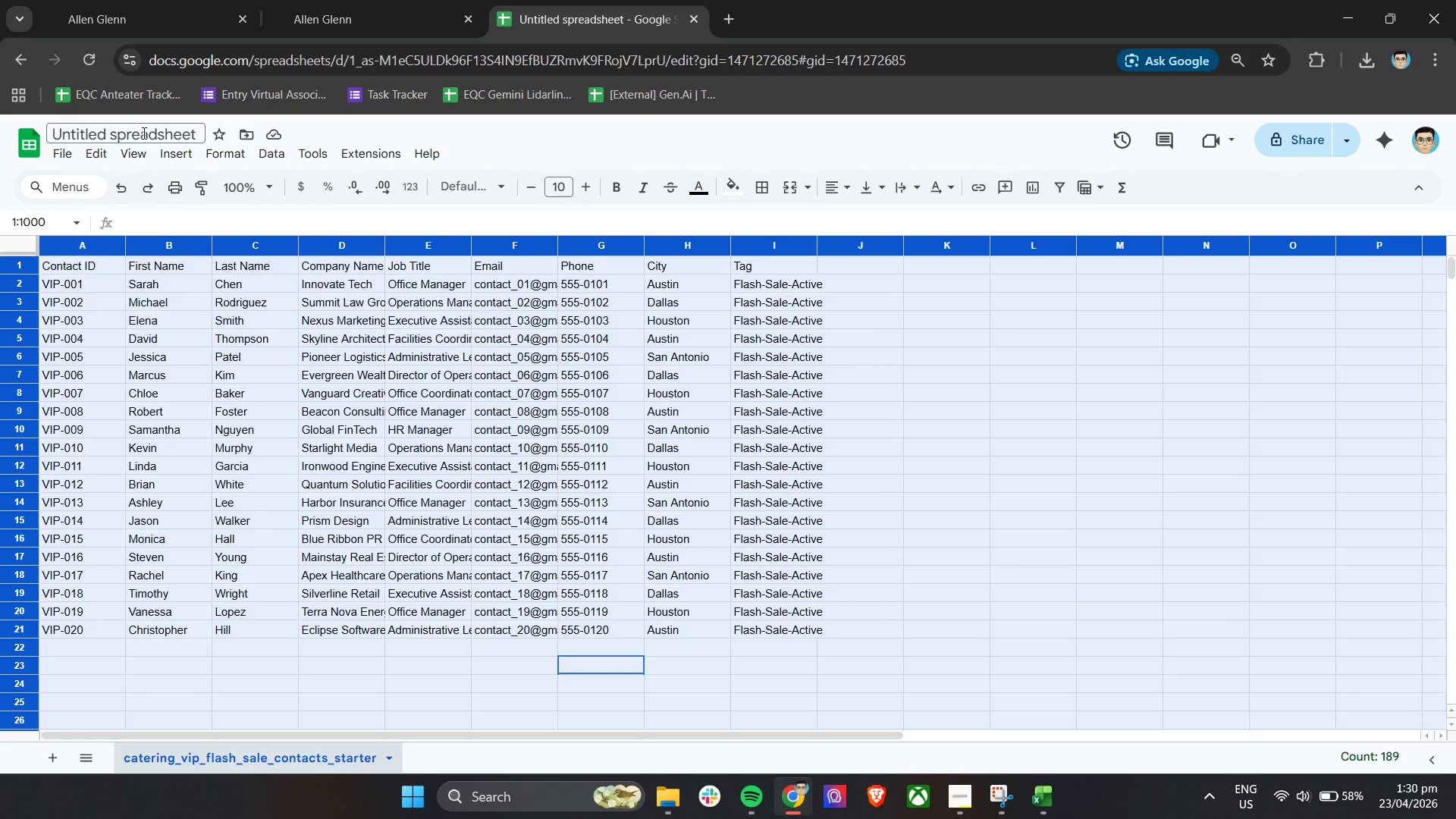 
key(Control+V)
 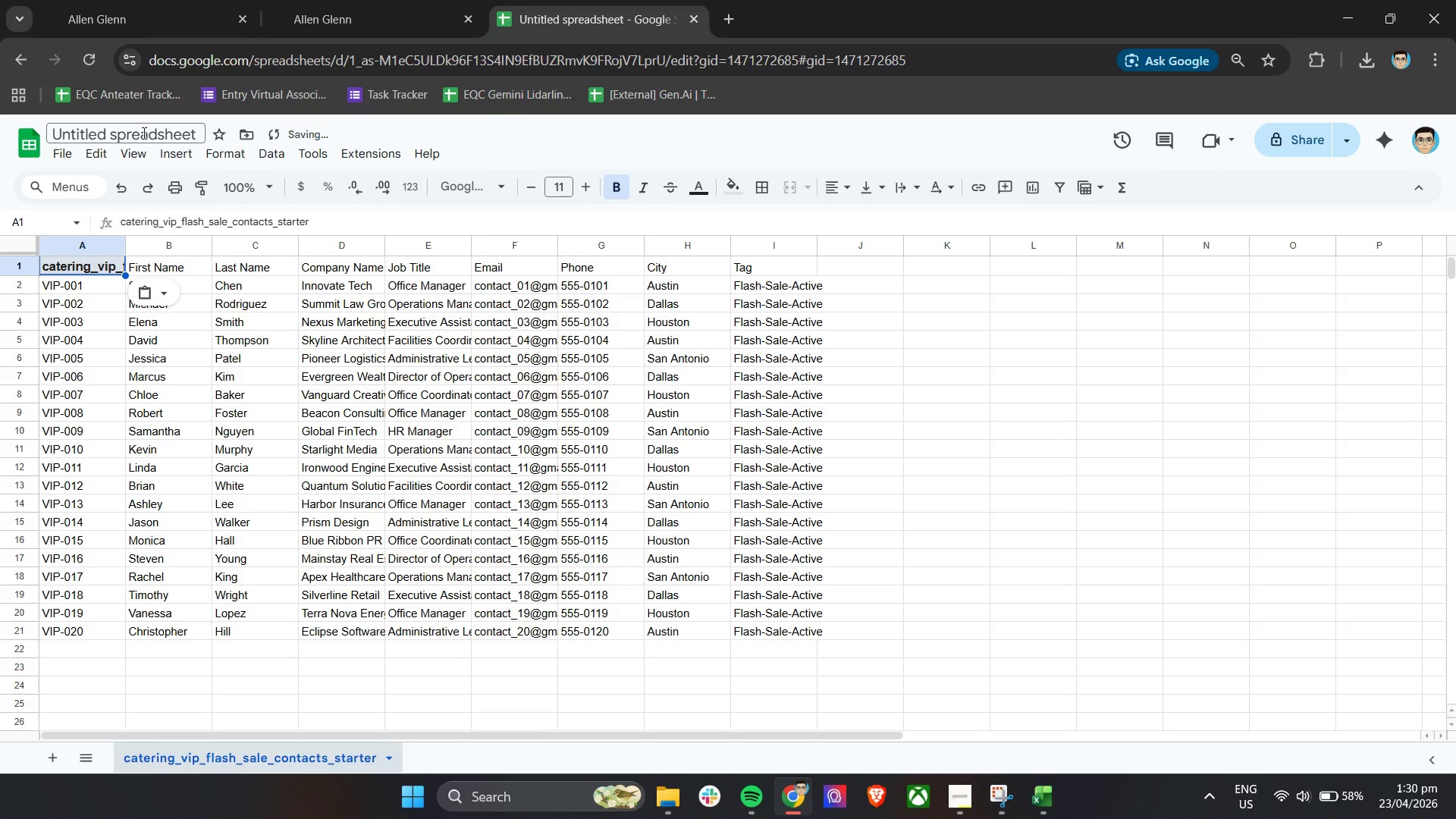 
left_click([143, 133])
 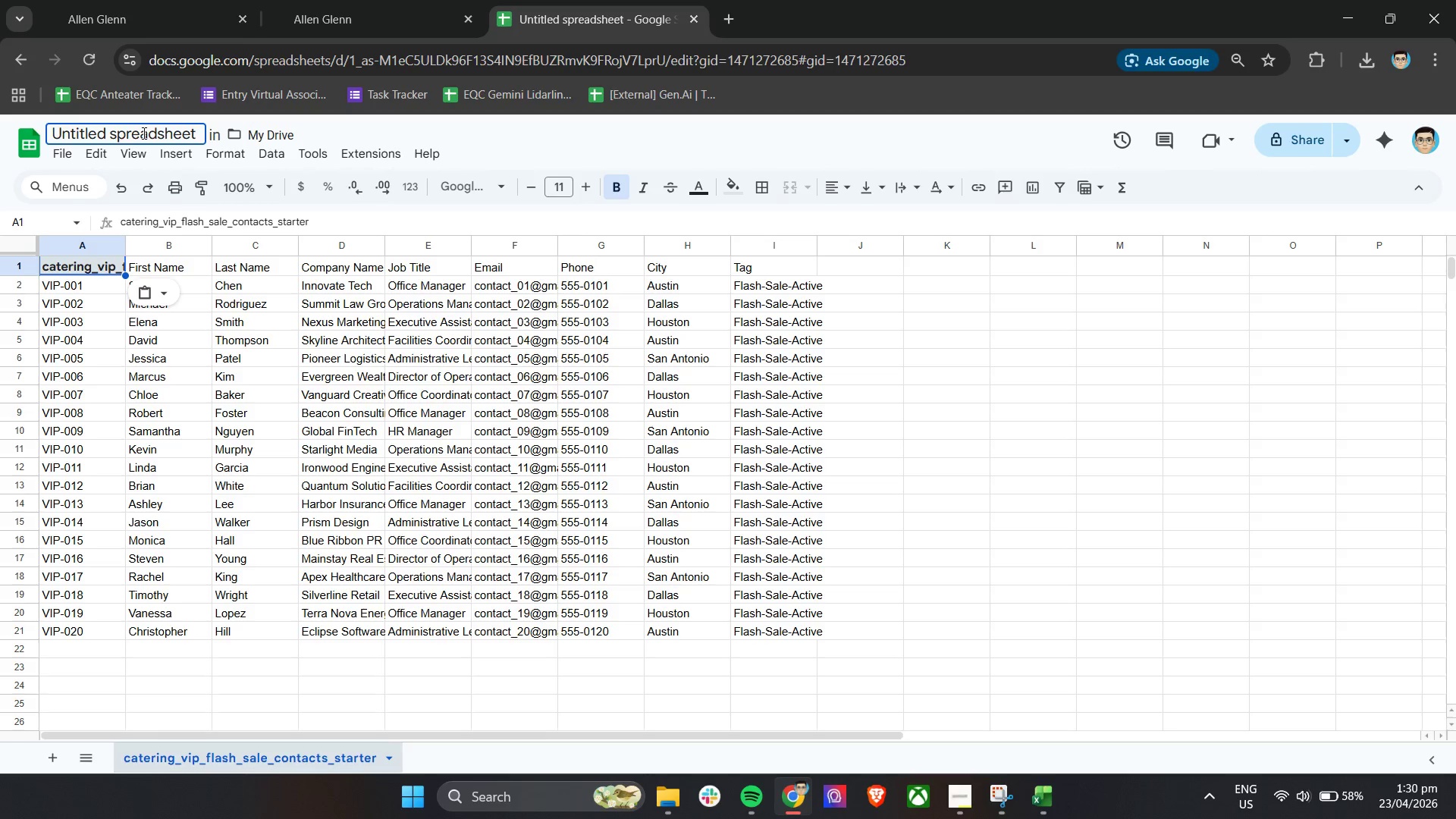 
double_click([143, 133])
 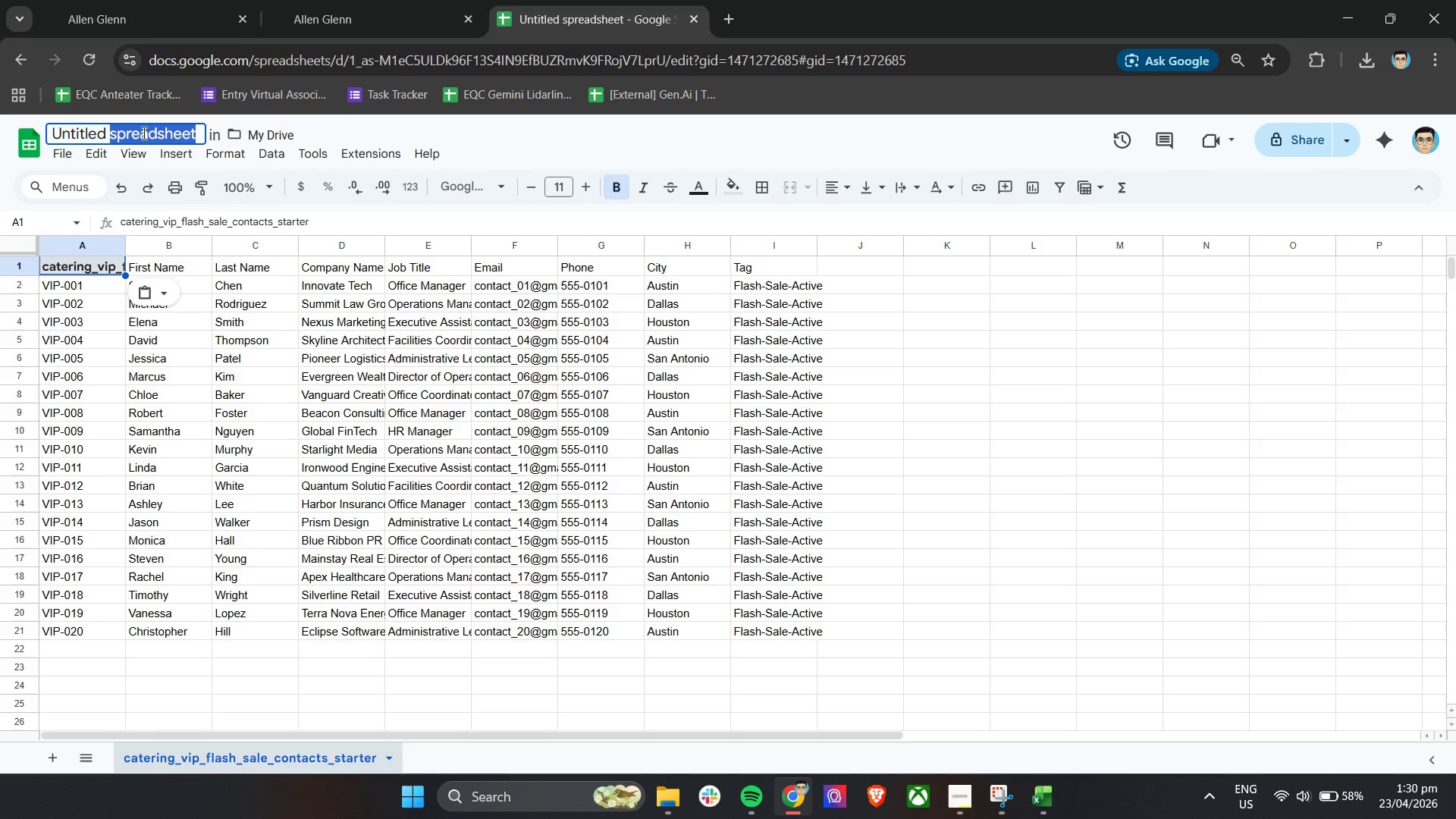 
key(Control+V)
 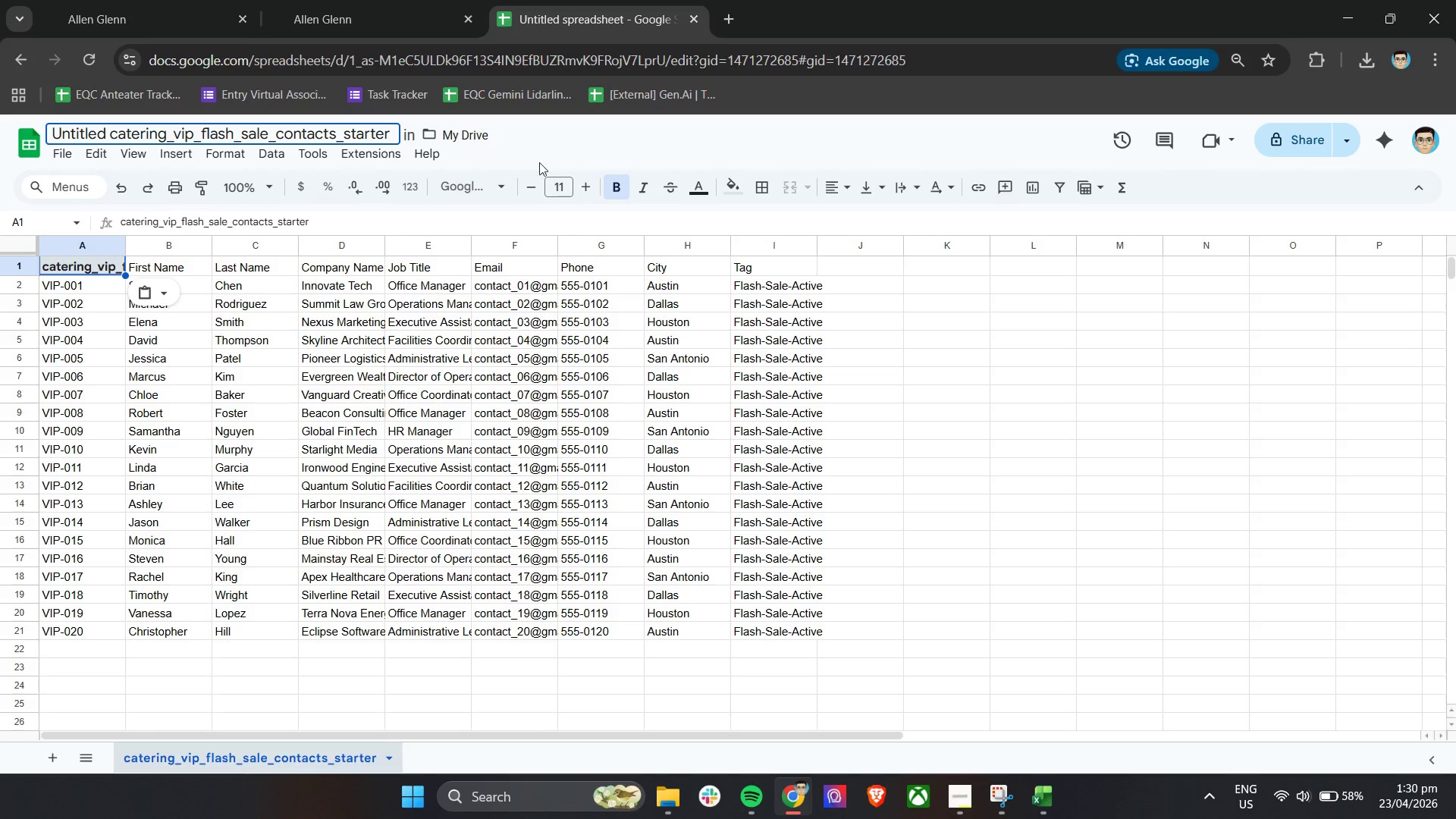 
left_click([609, 138])
 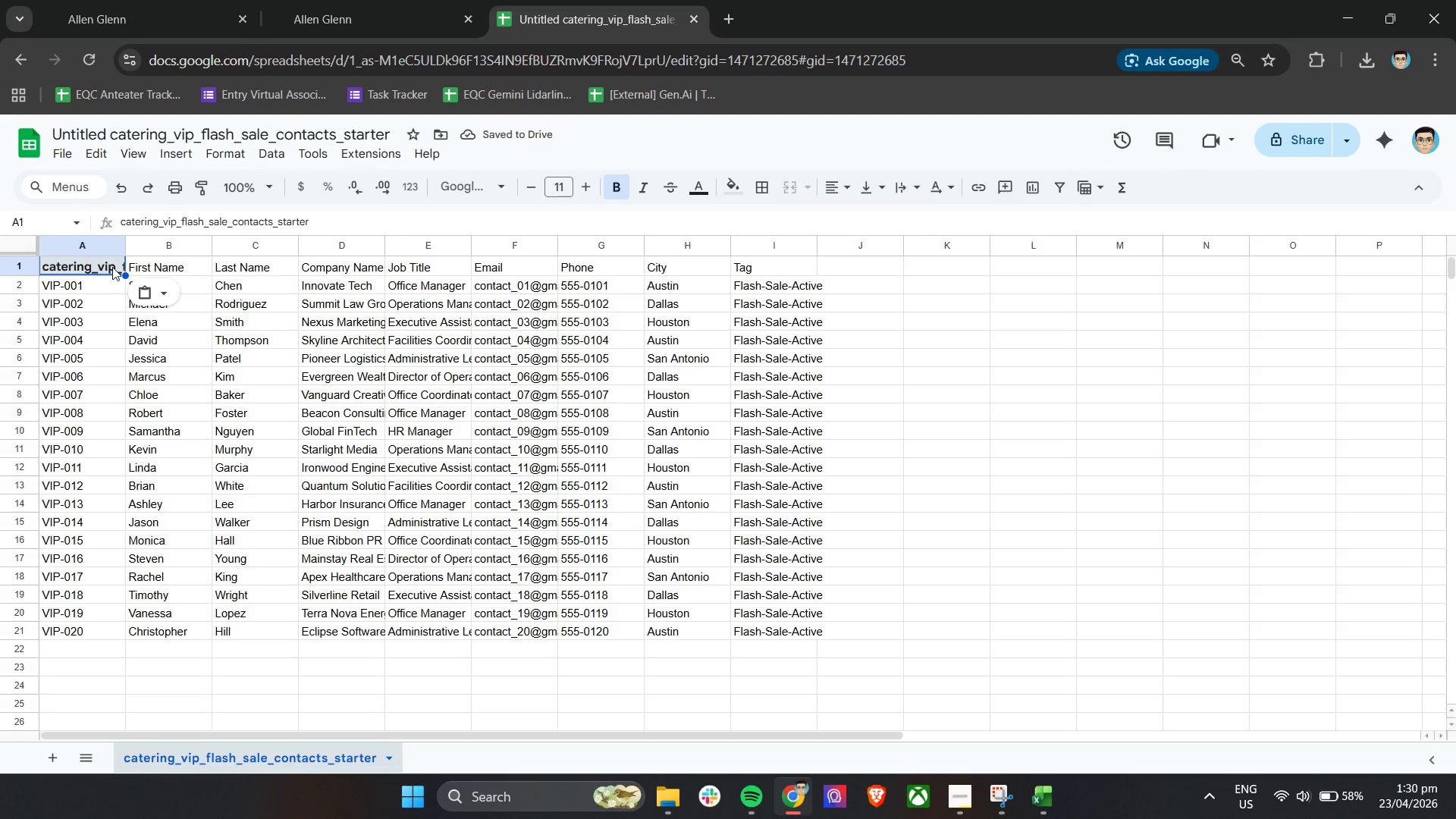 
key(Control+Z)
 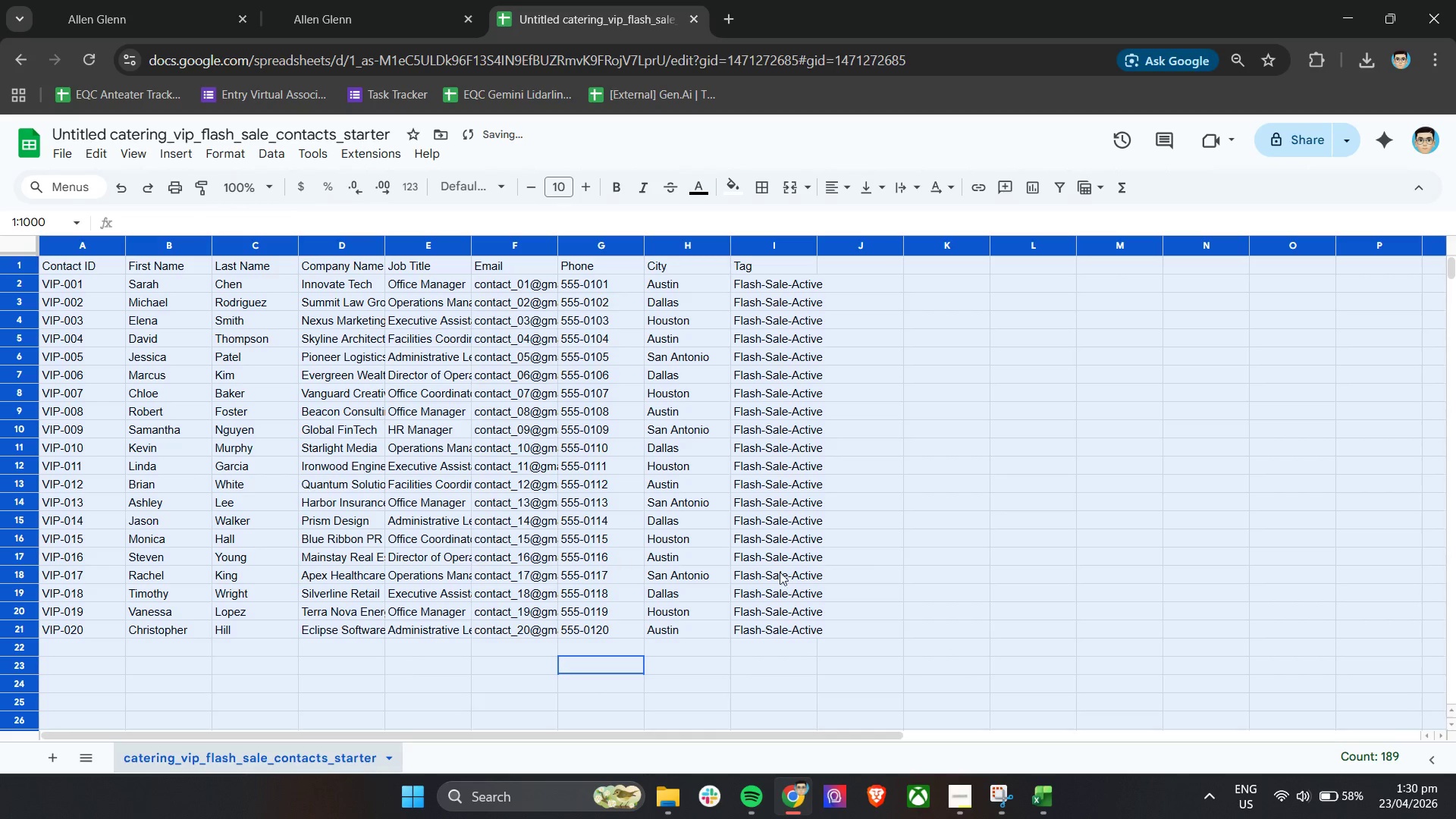 
left_click([993, 542])
 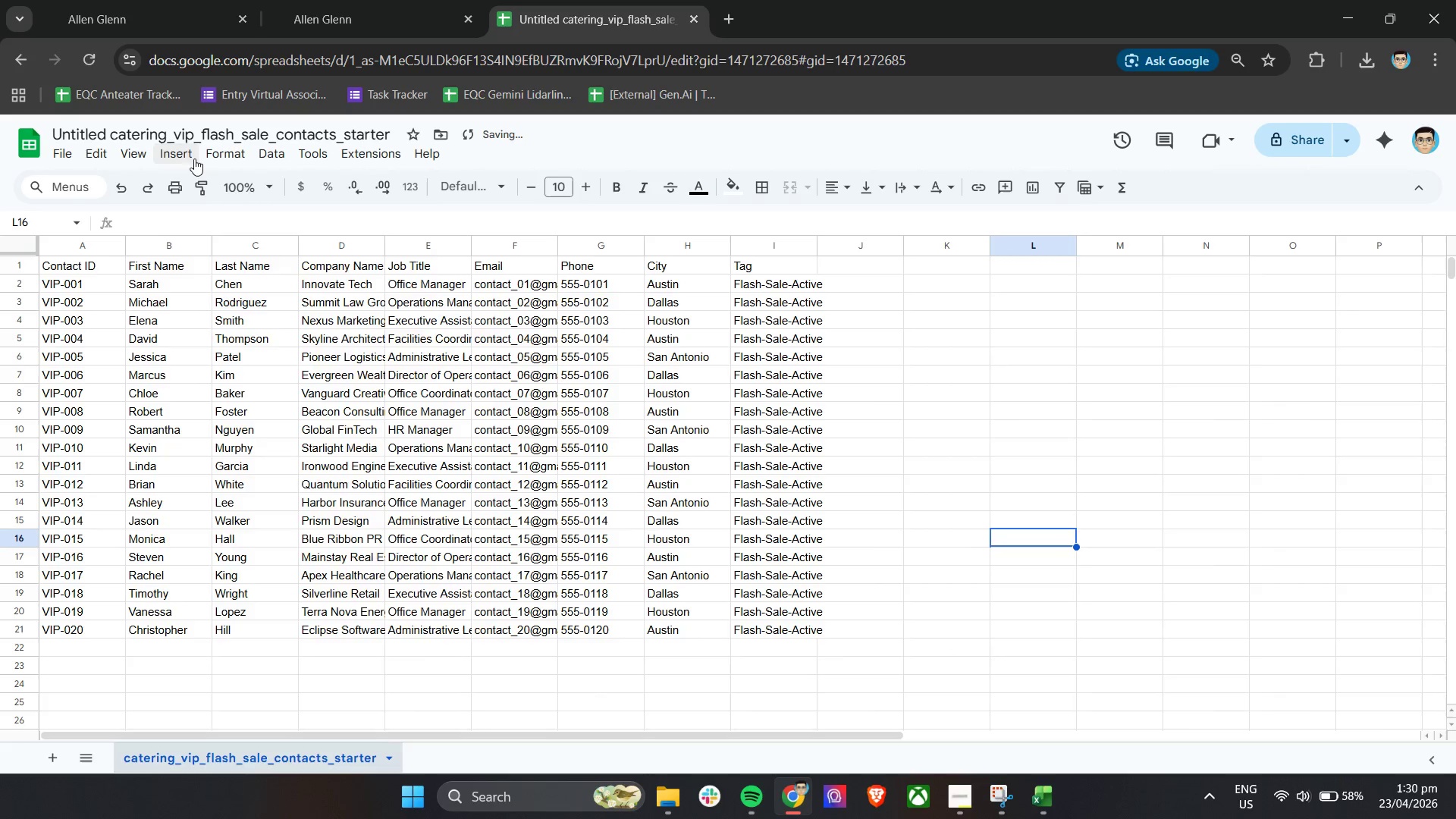 
left_click([193, 144])
 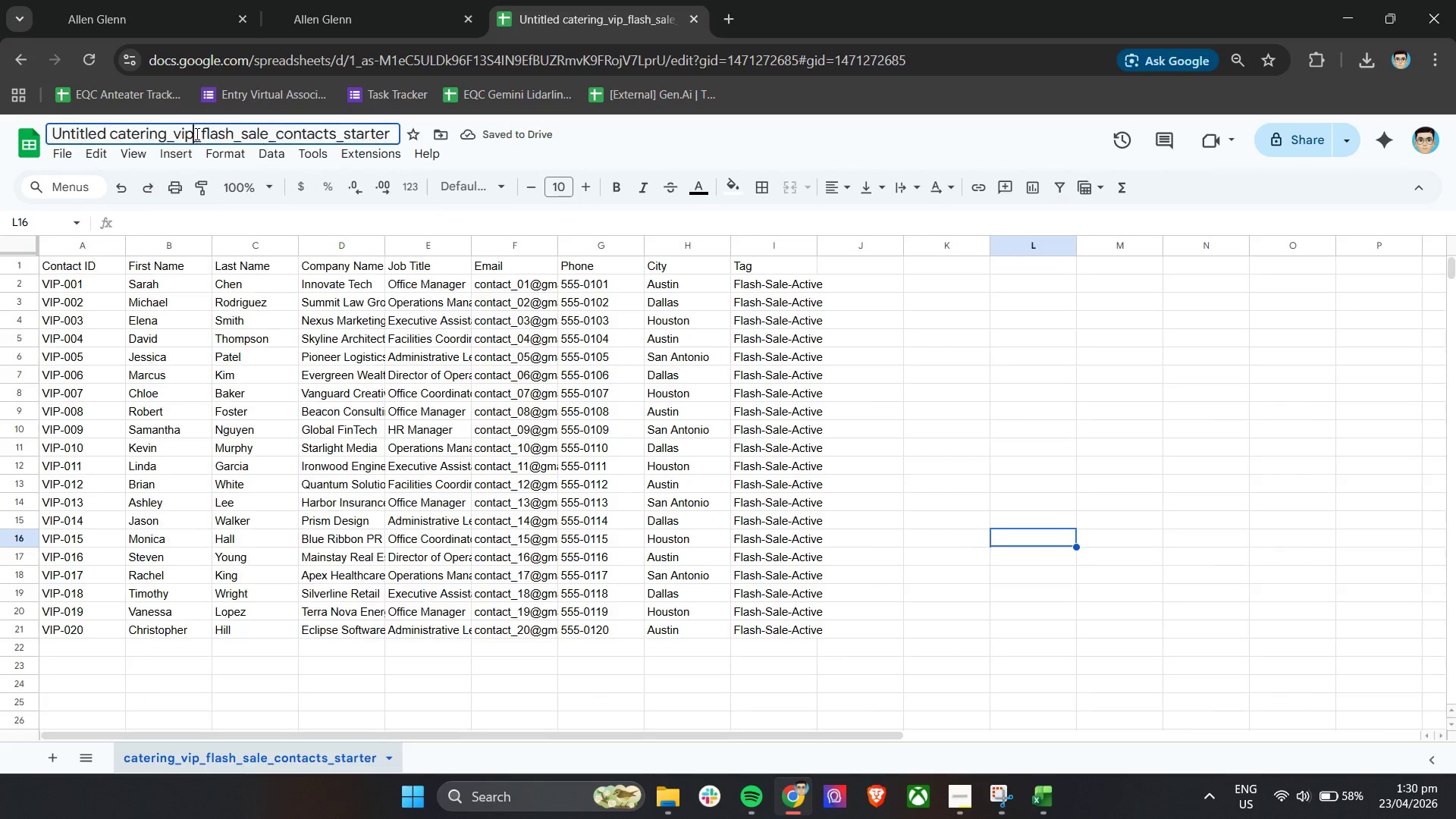 
double_click([196, 133])
 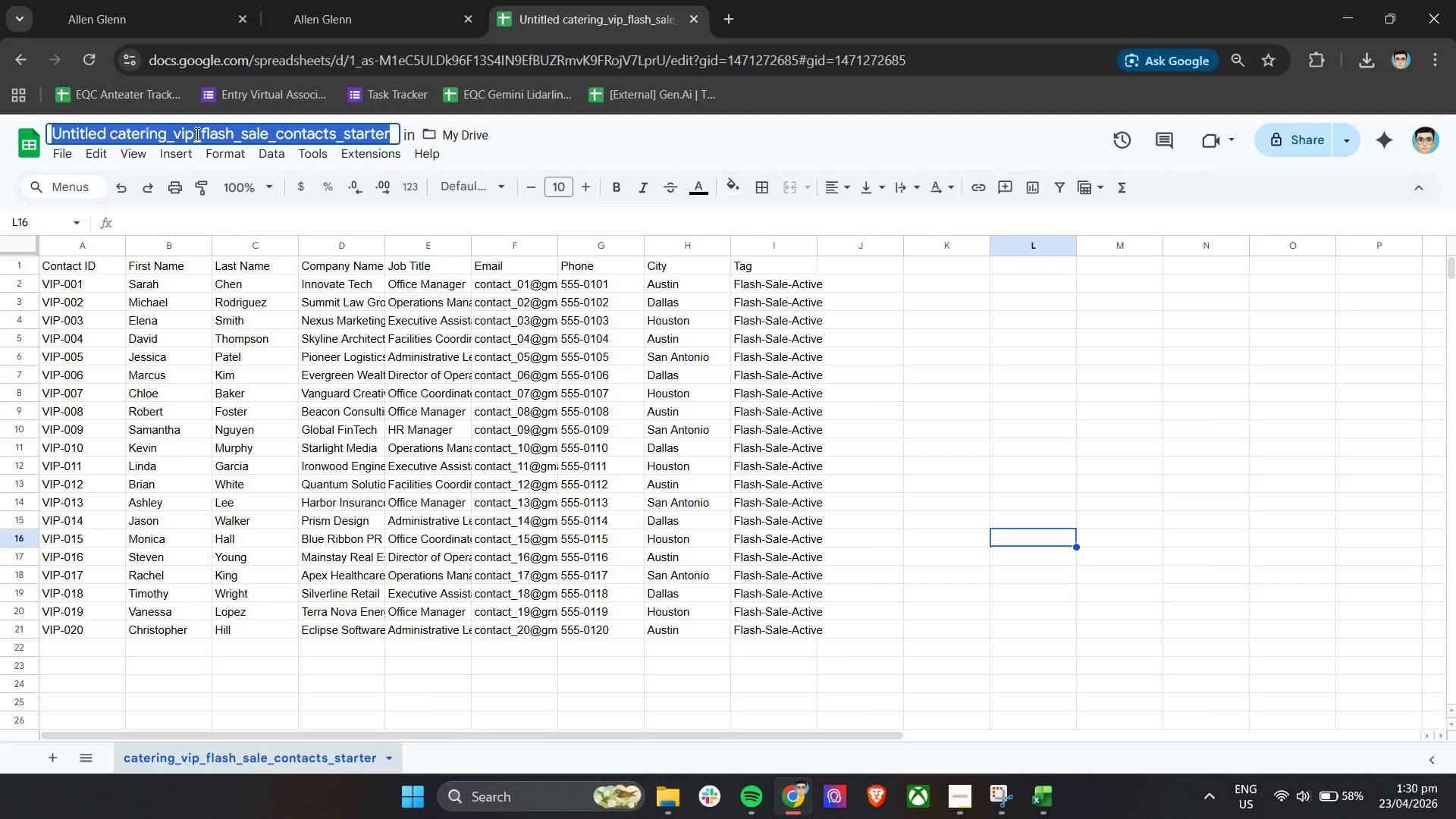 
triple_click([196, 133])
 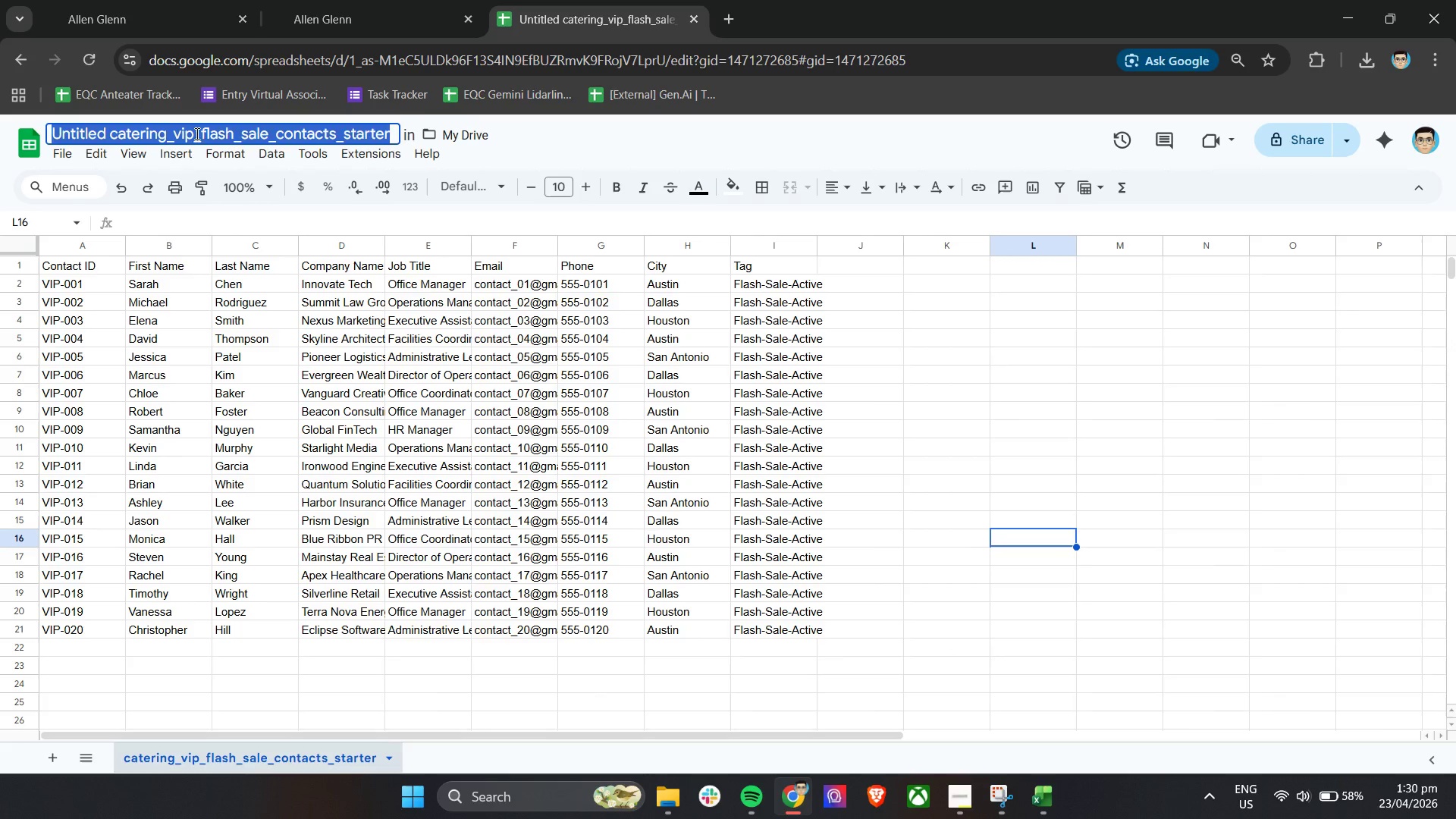 
key(Control+ControlLeft)
 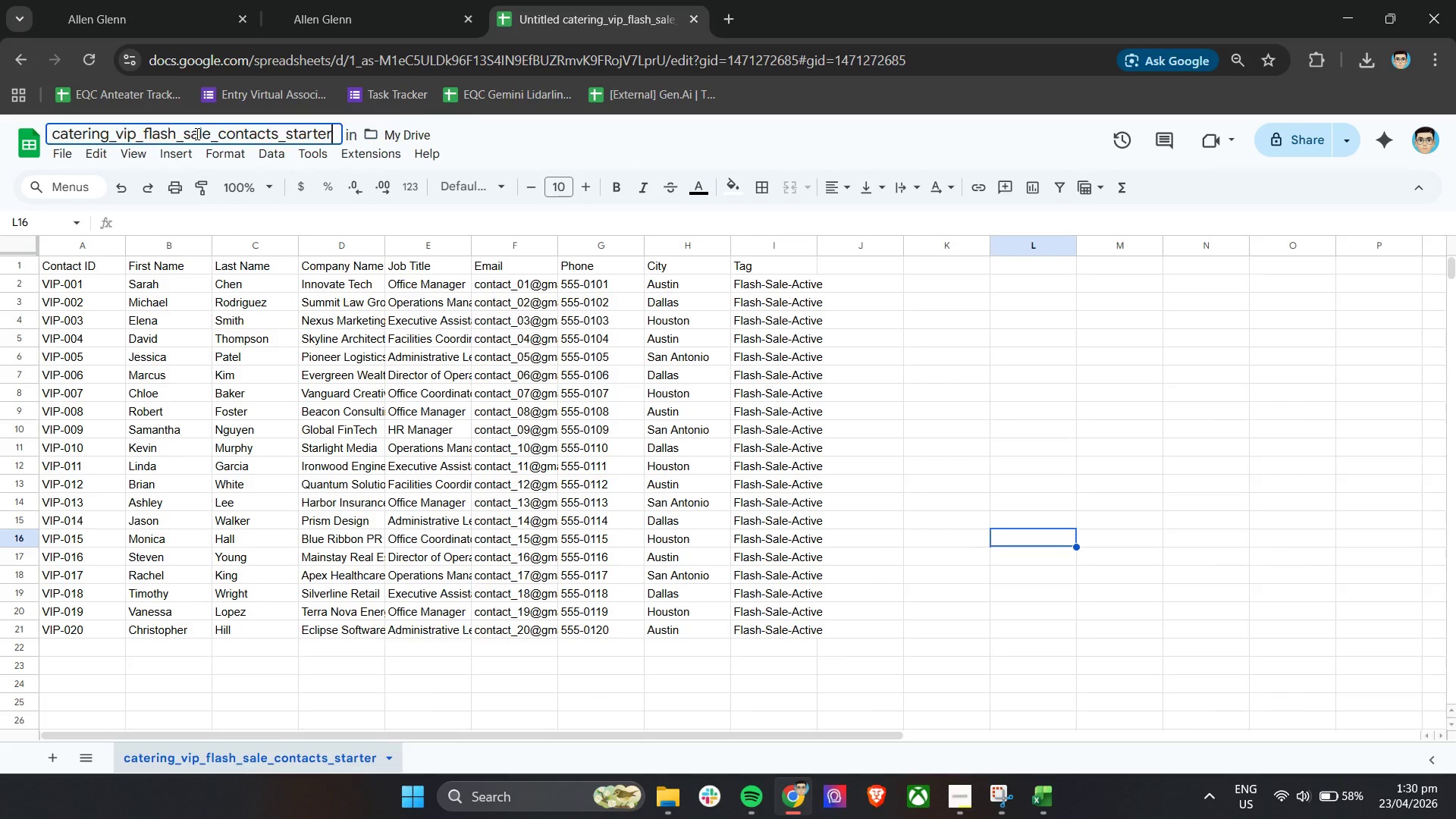 
key(Control+V)
 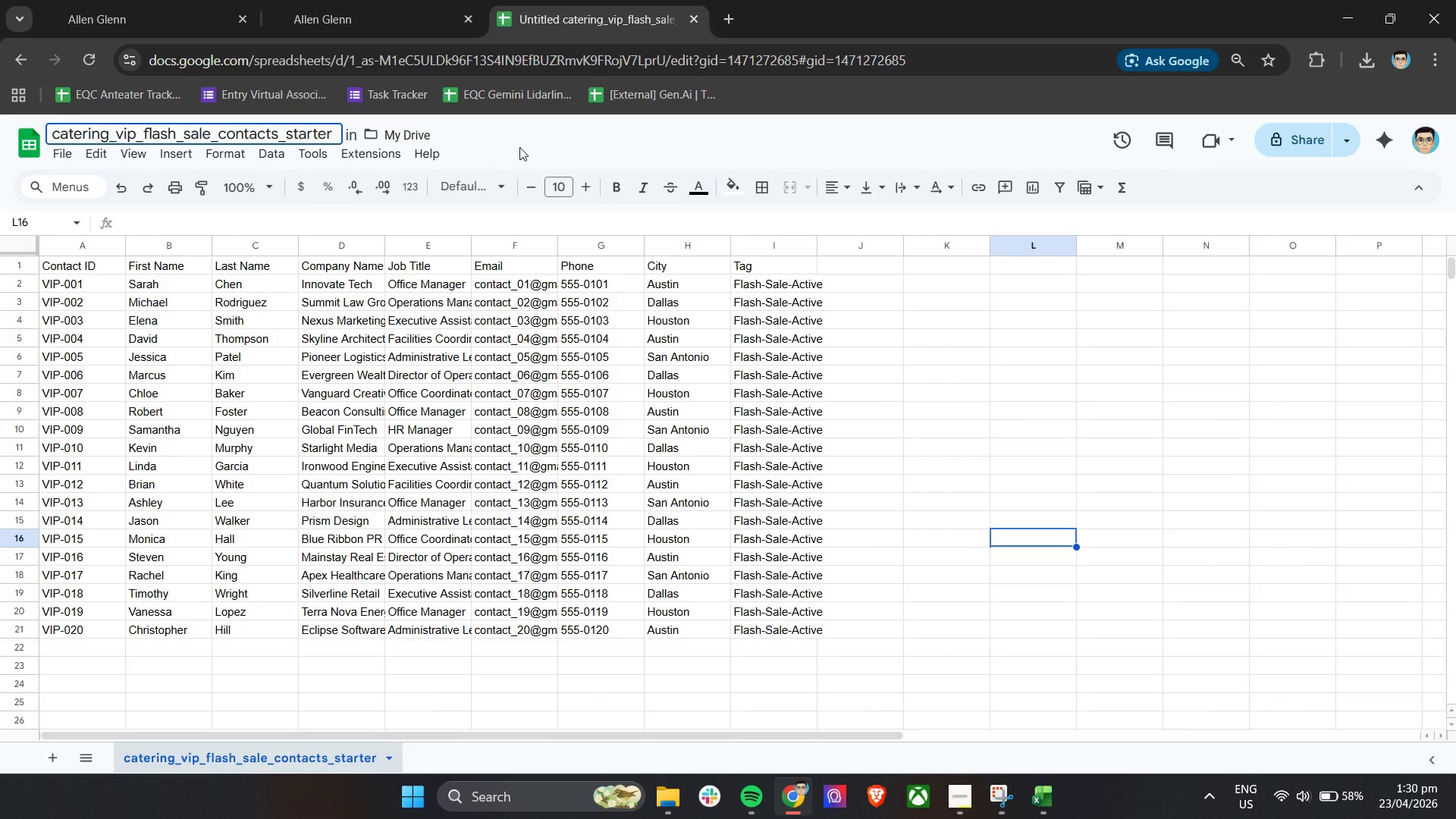 
left_click([537, 138])
 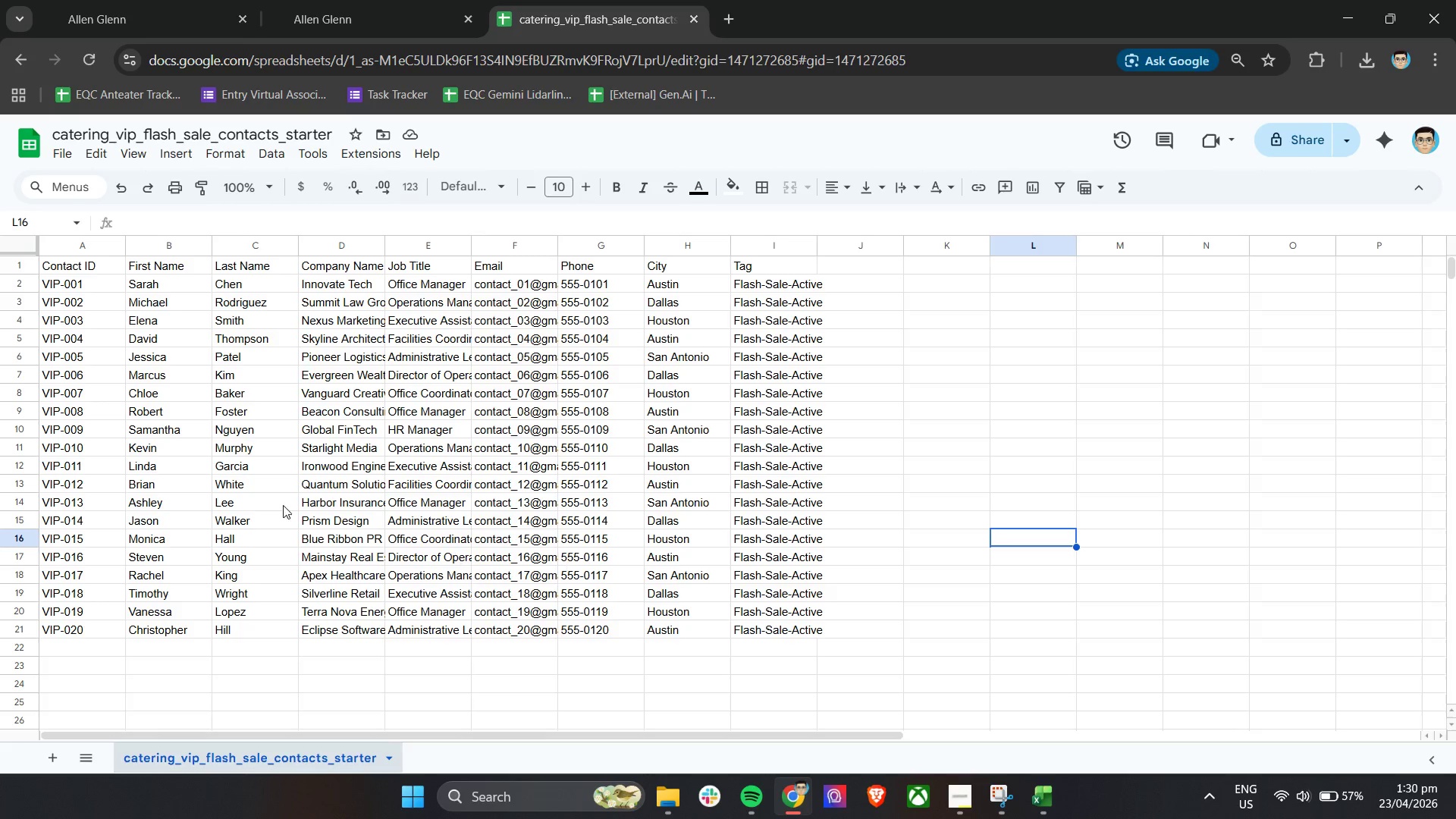 
wait(6.95)
 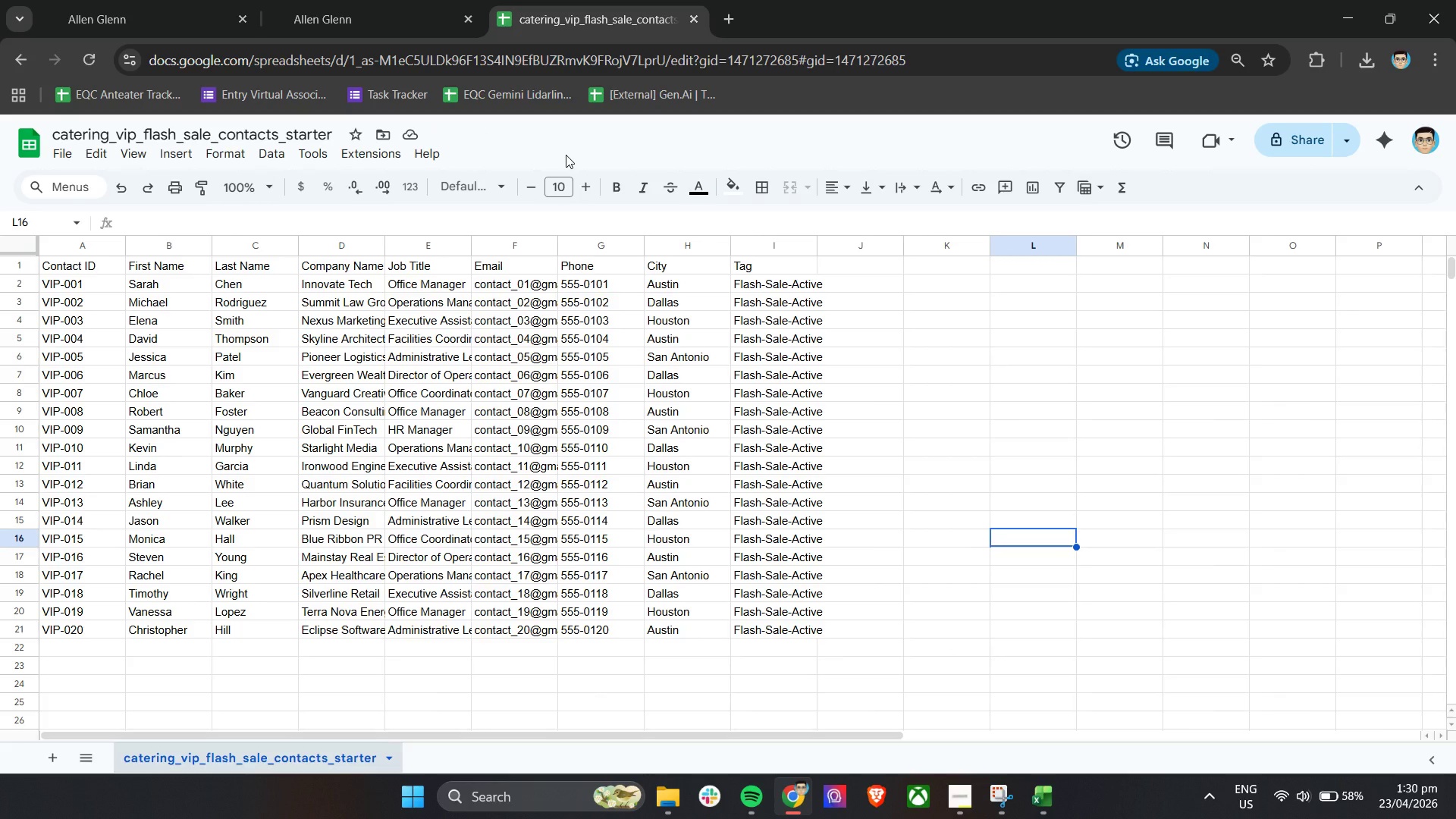 
left_click([68, 153])
 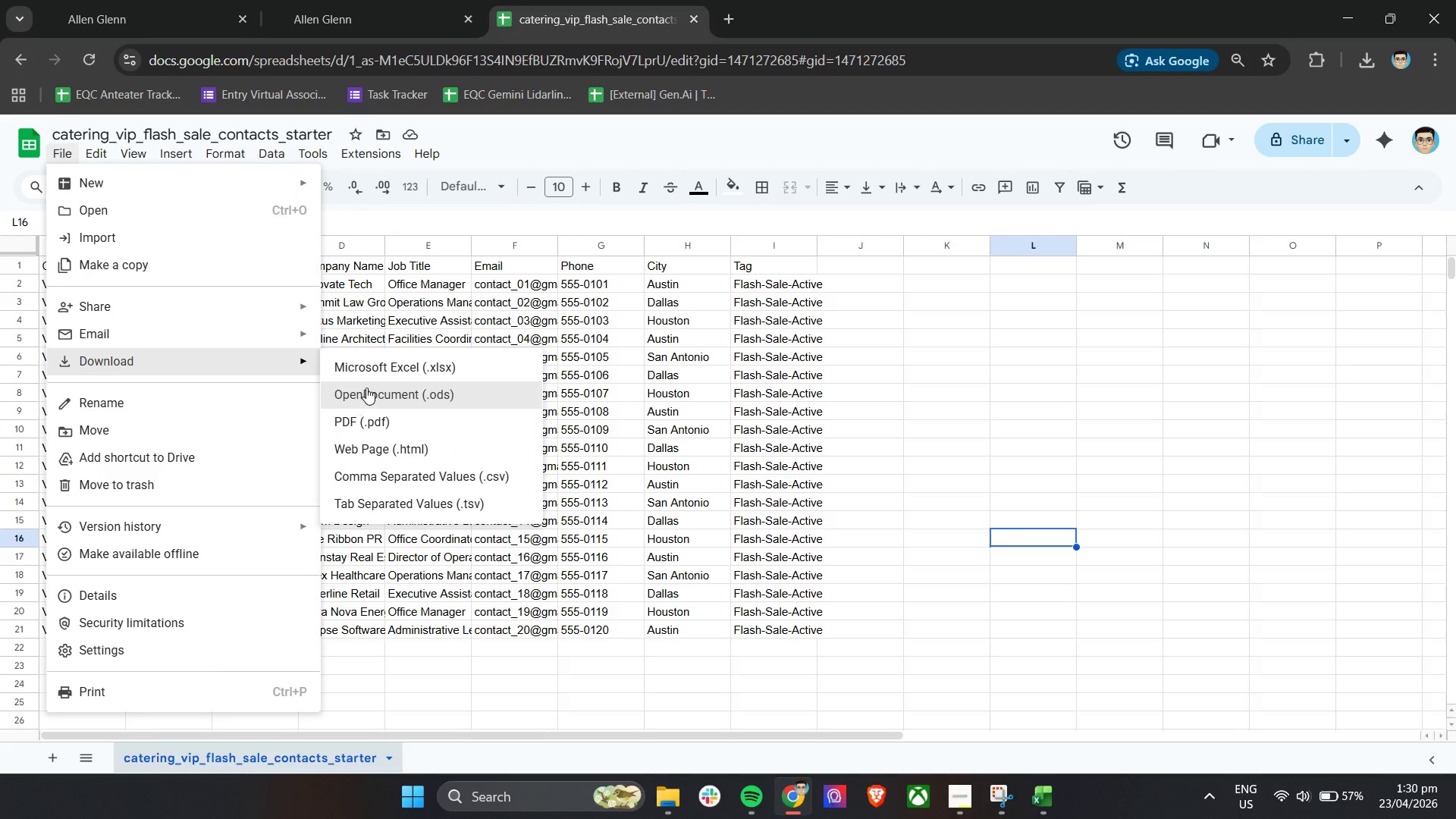 
left_click([370, 482])
 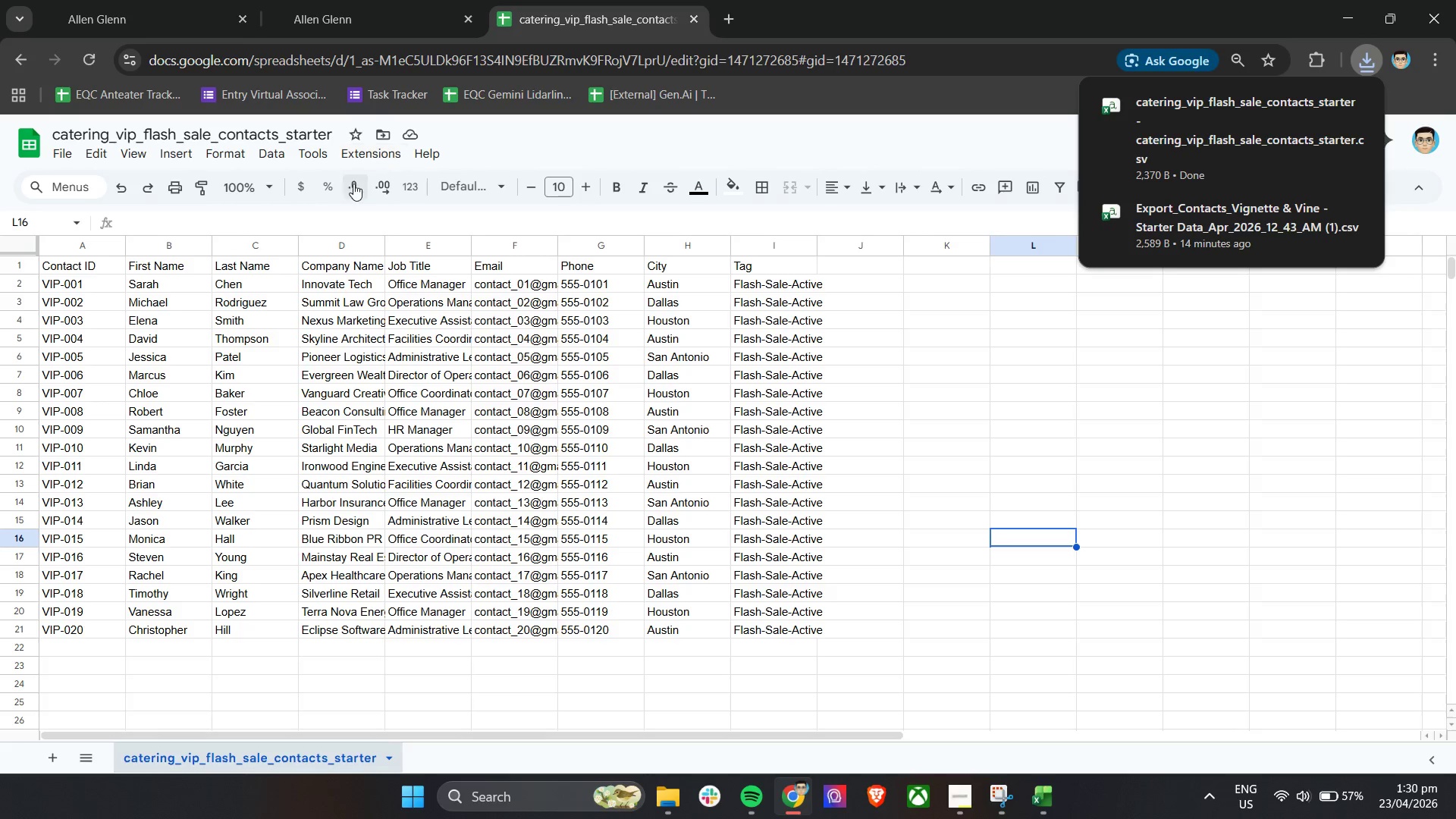 
left_click([124, 0])
 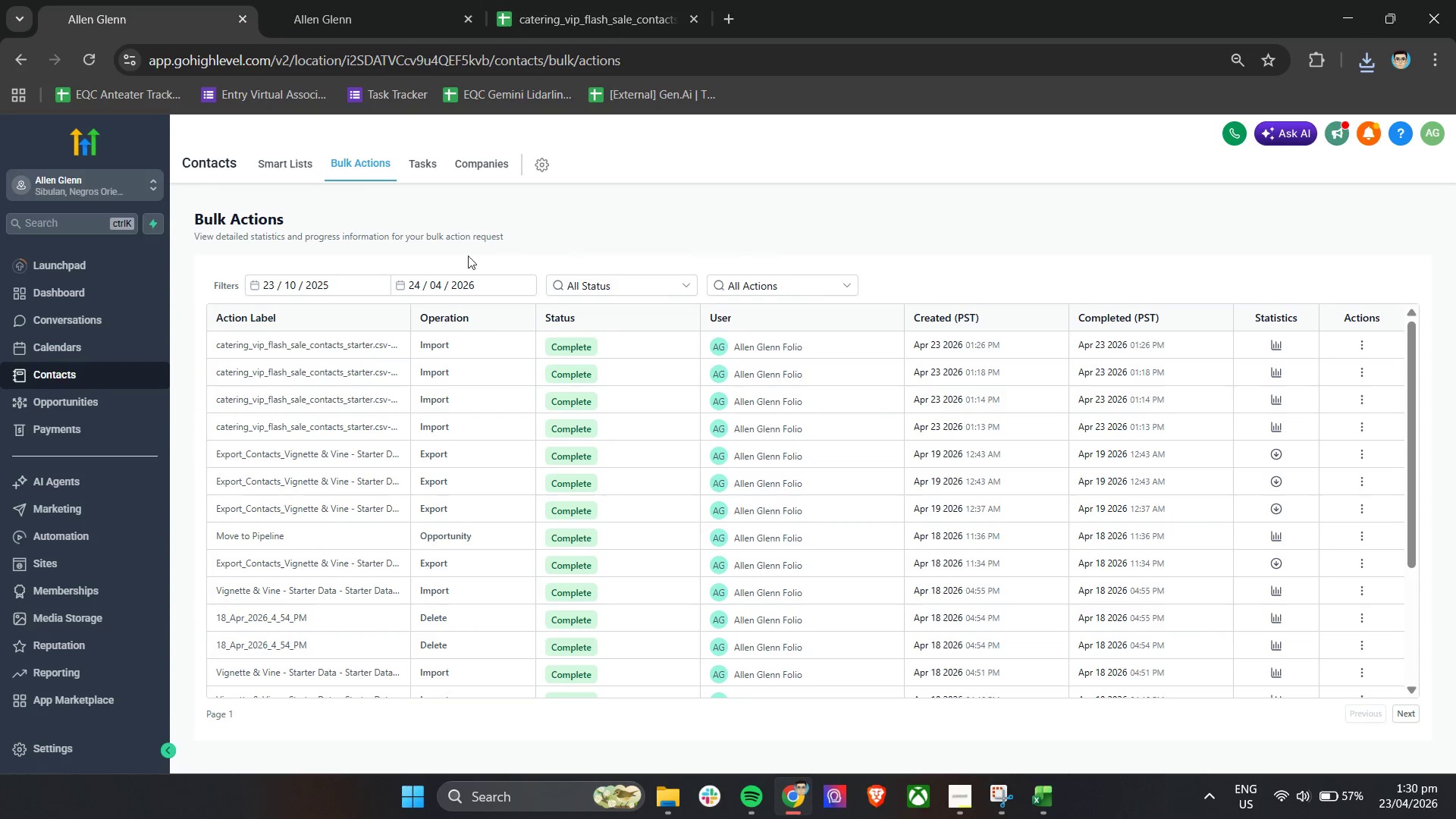 
left_click([296, 166])
 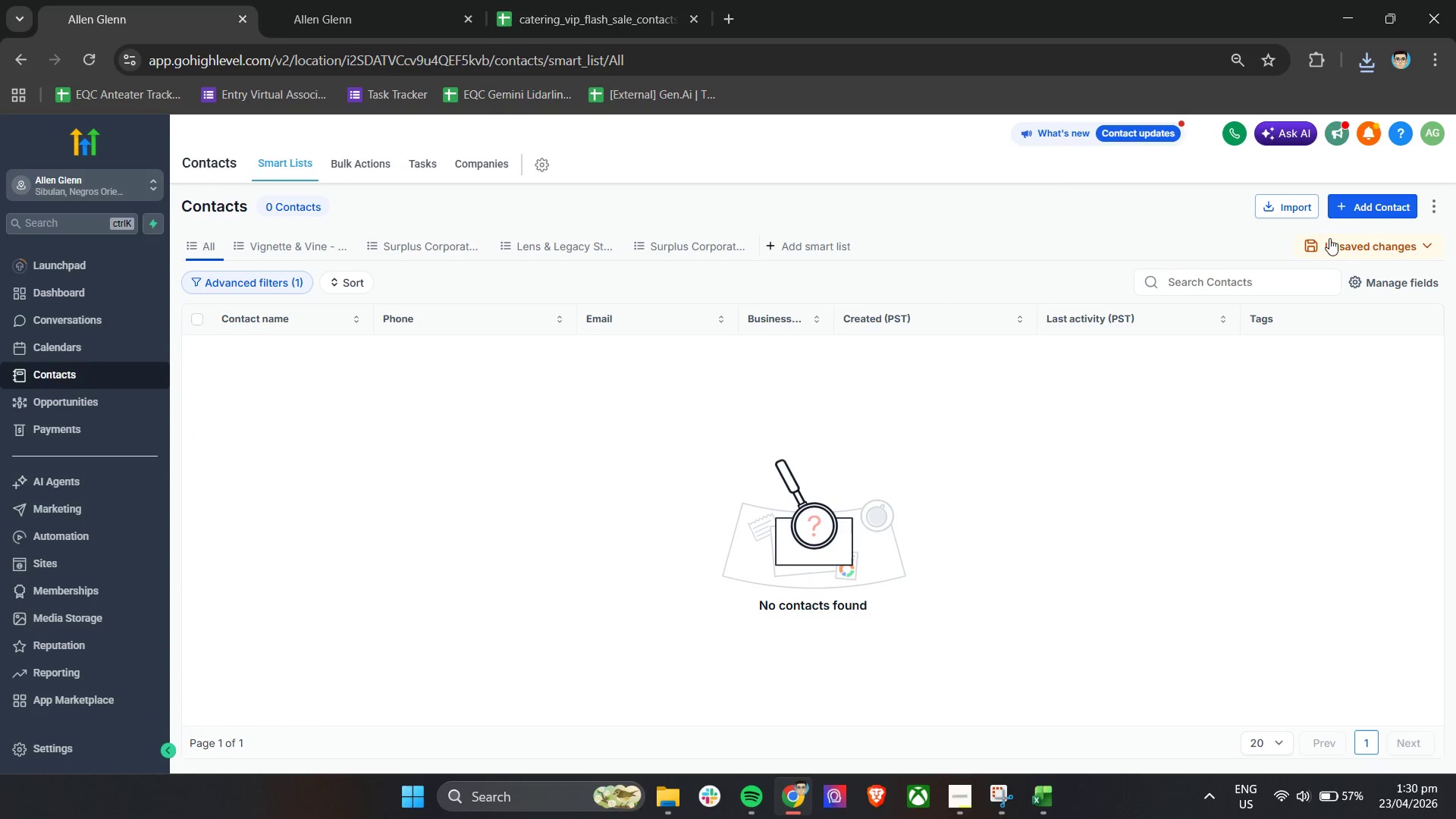 
wait(7.28)
 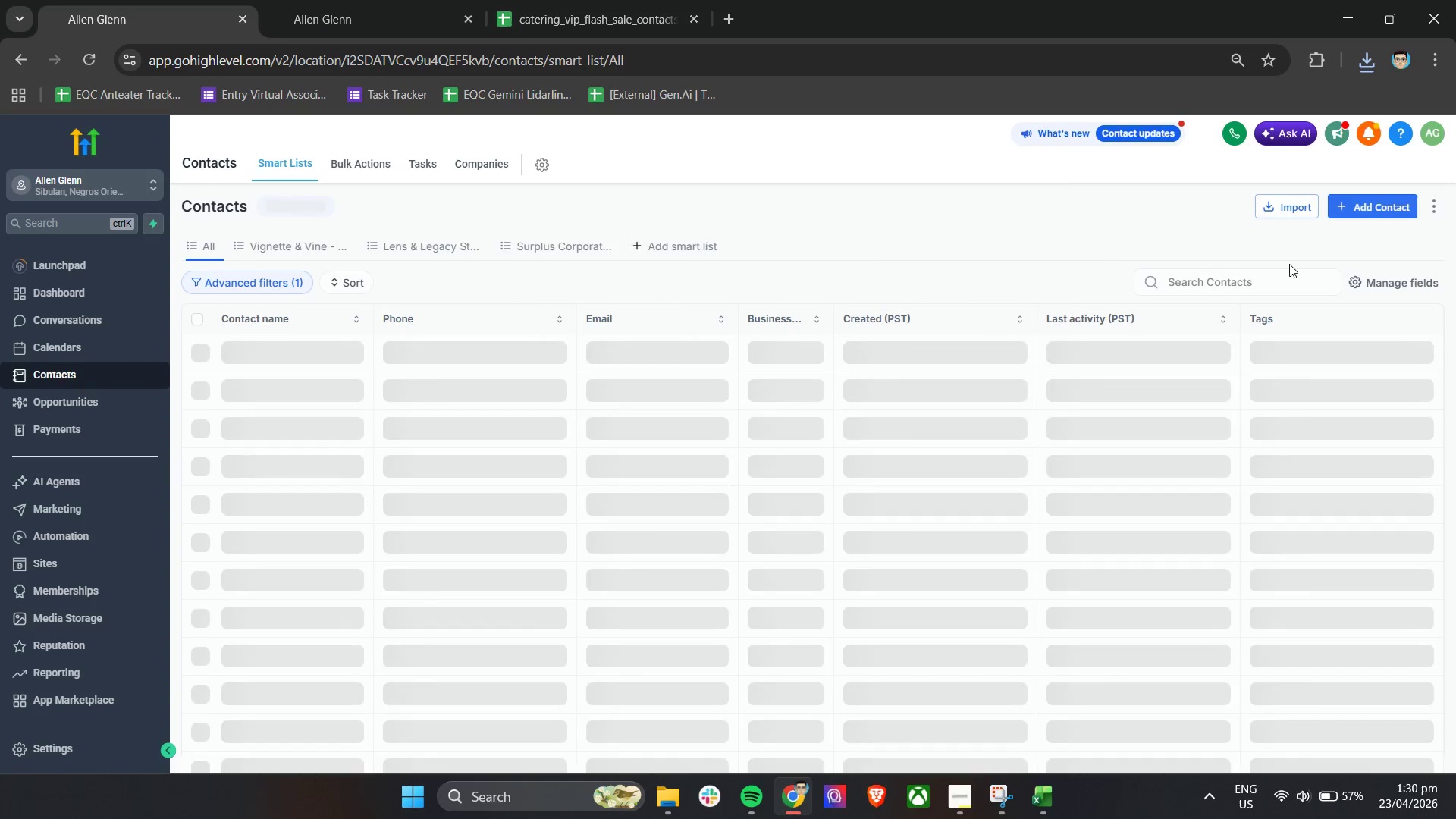 
left_click([1395, 284])
 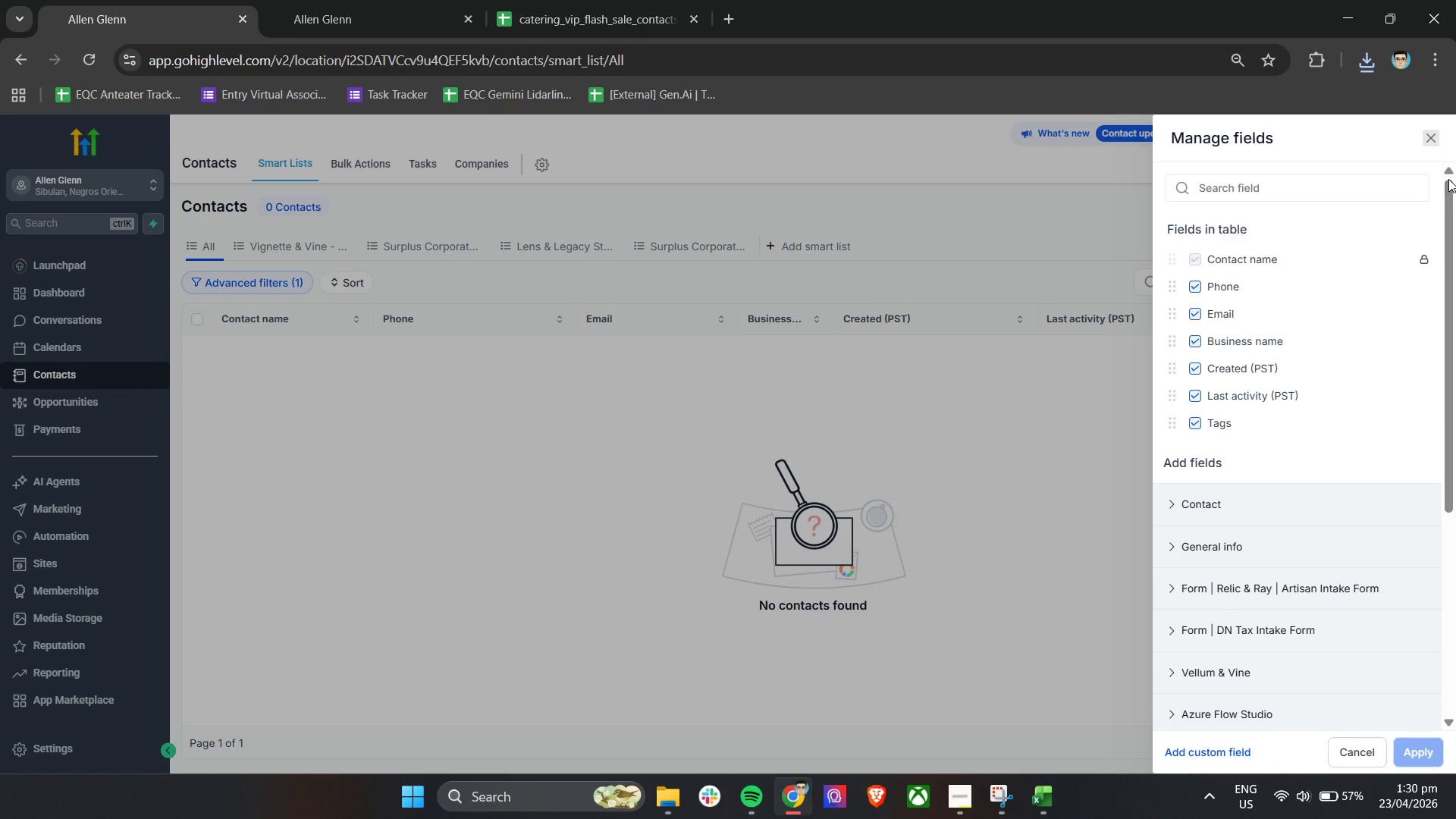 
left_click([1425, 130])
 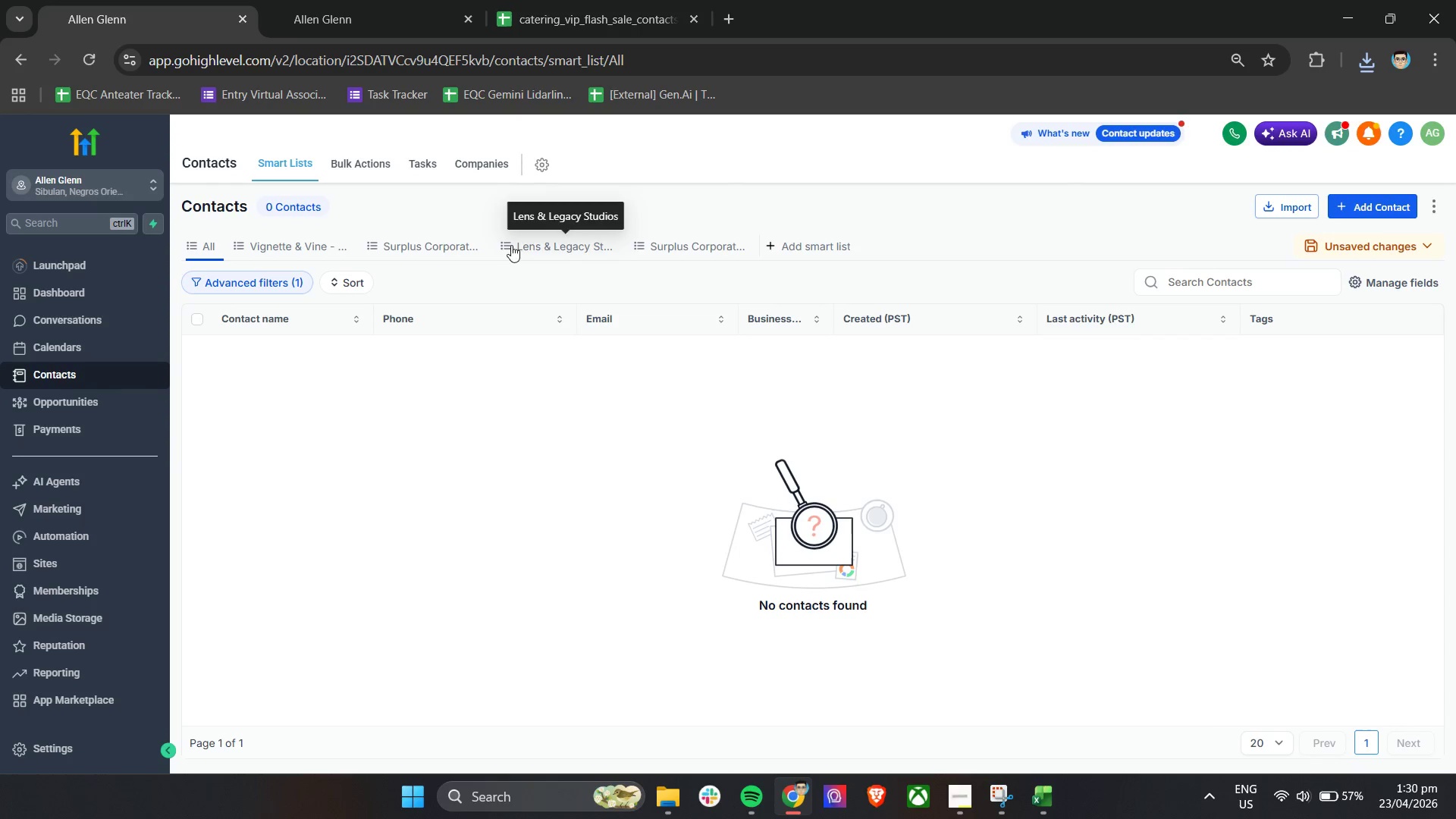 
left_click([442, 244])
 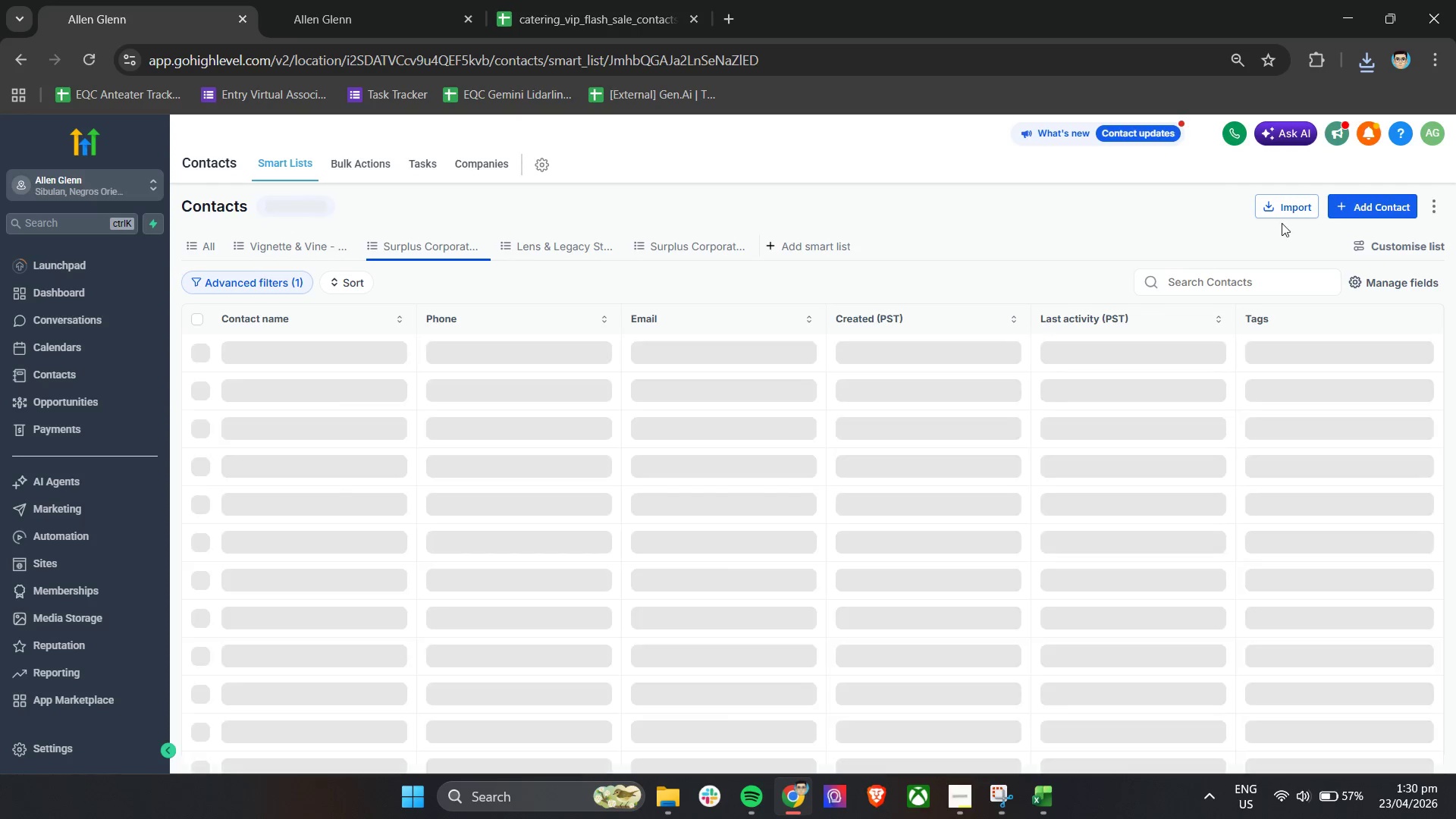 
left_click([1372, 241])
 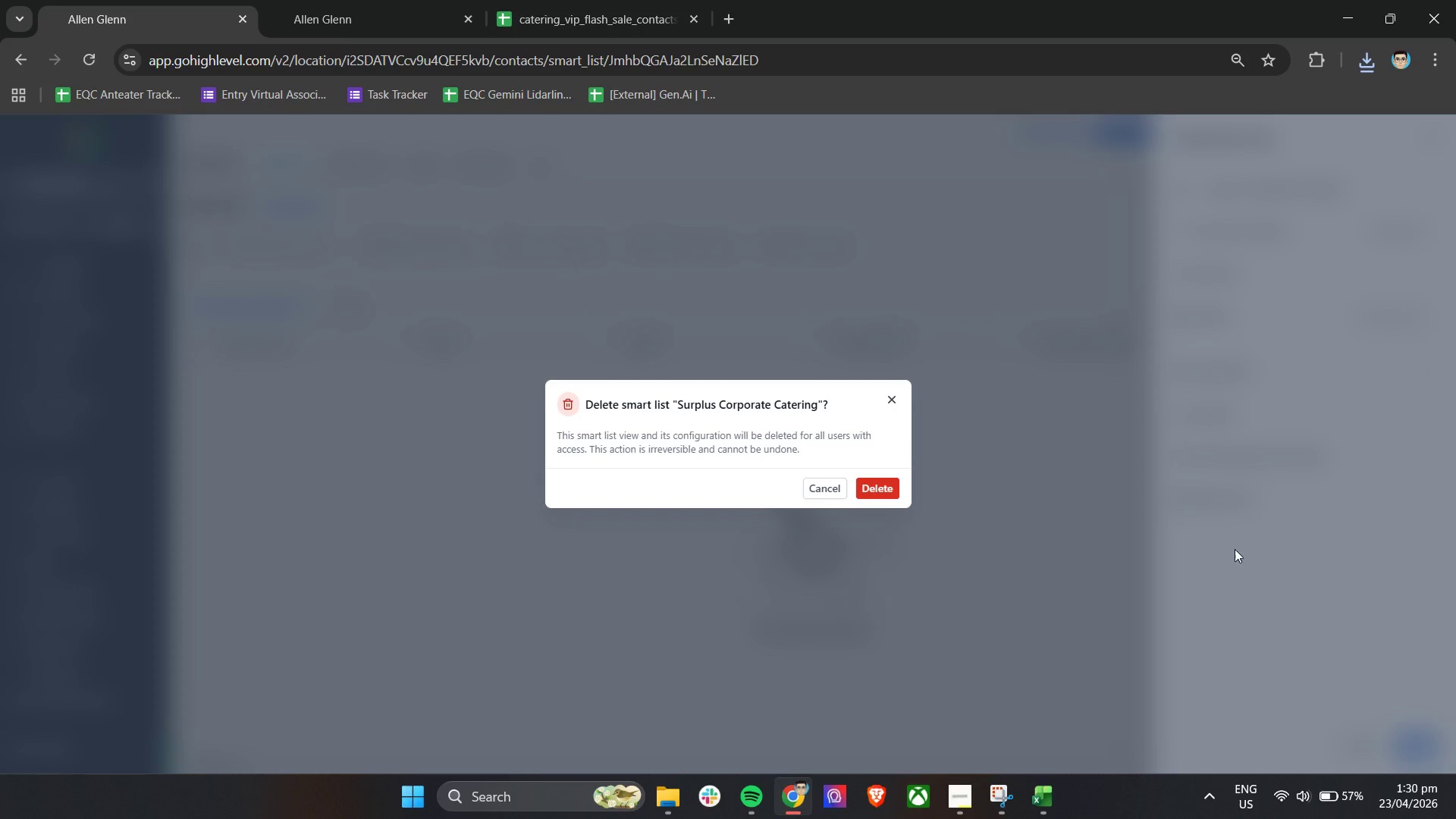 
left_click([890, 488])
 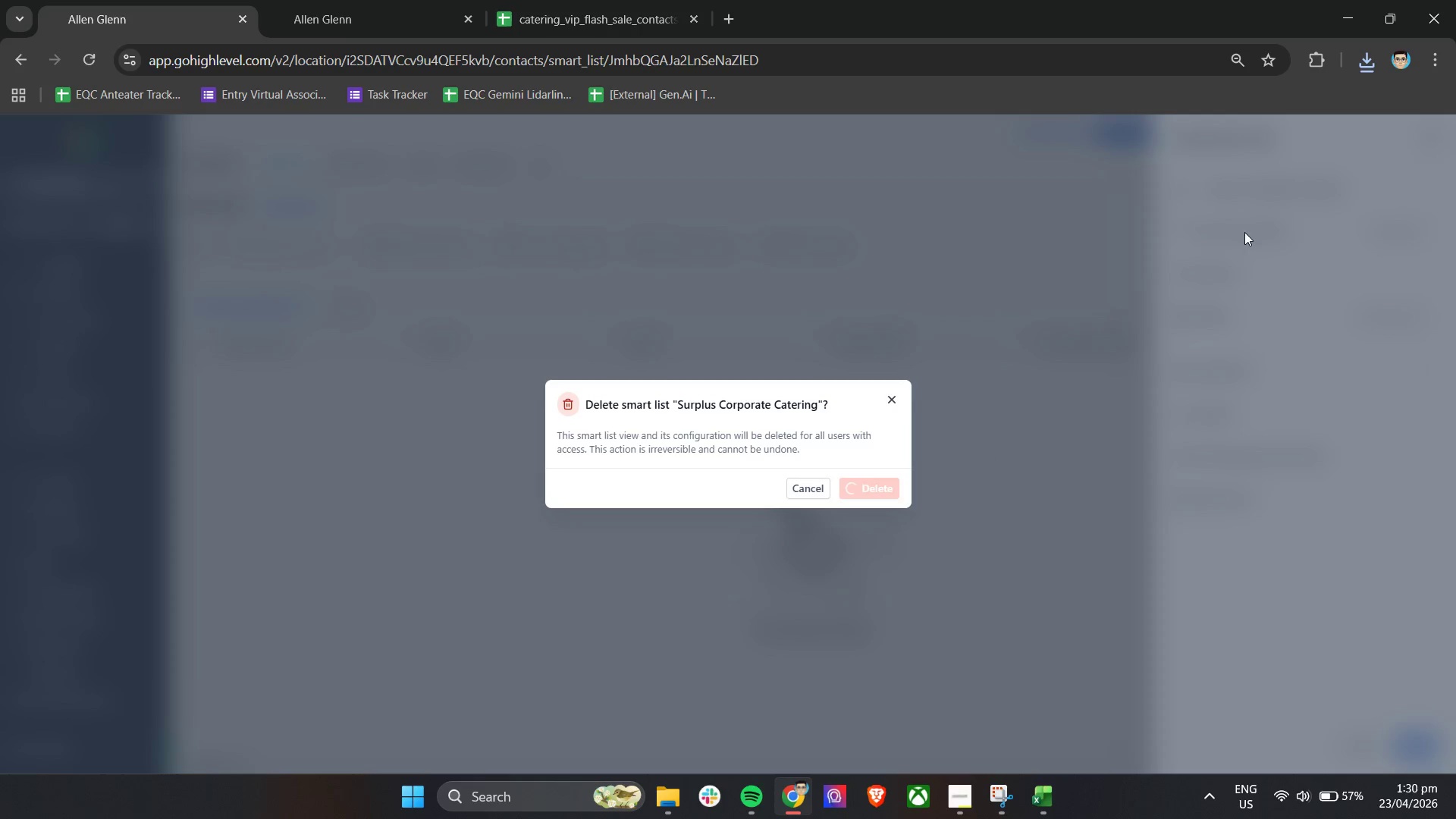 
wait(9.24)
 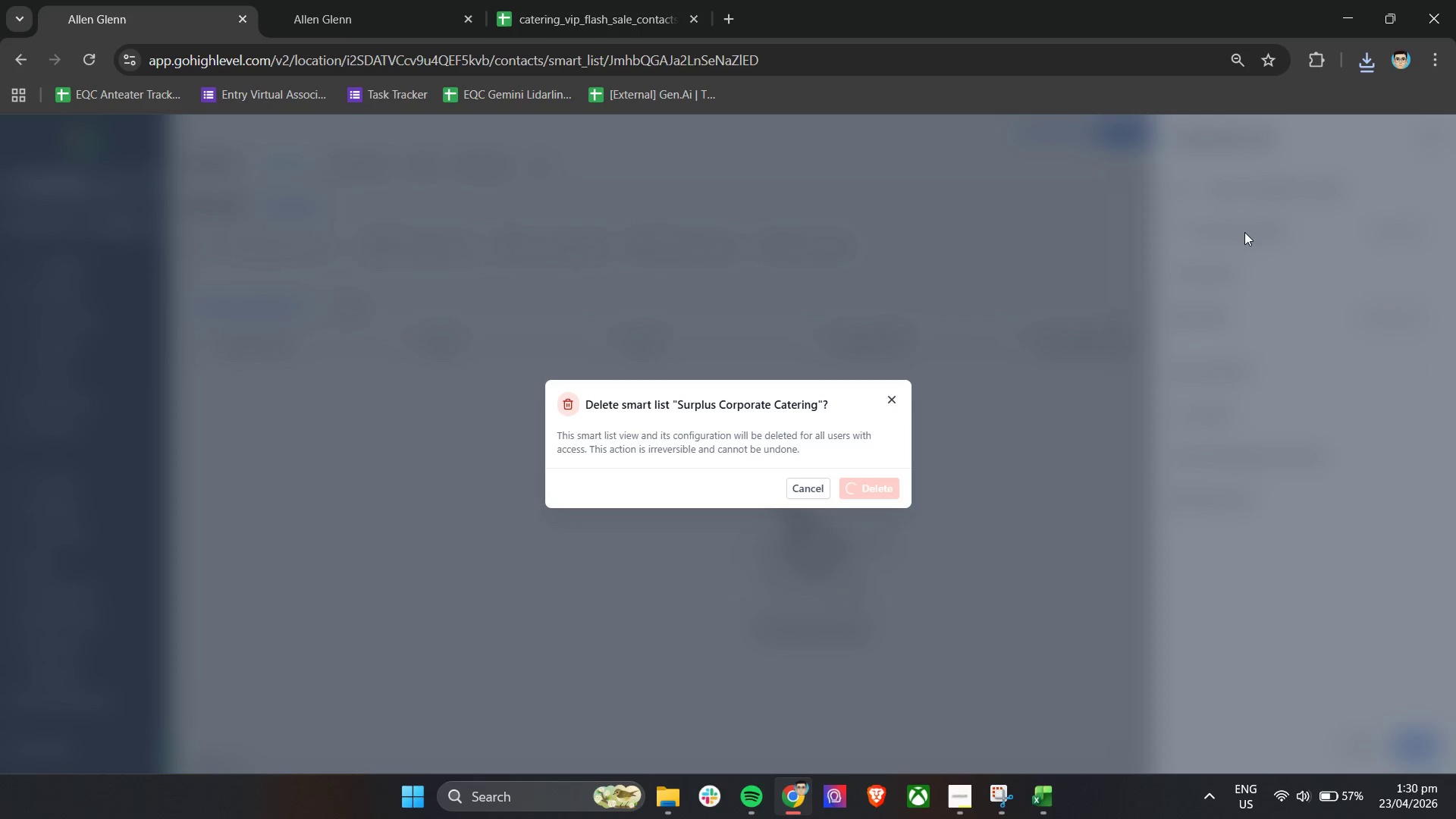 
left_click([526, 249])
 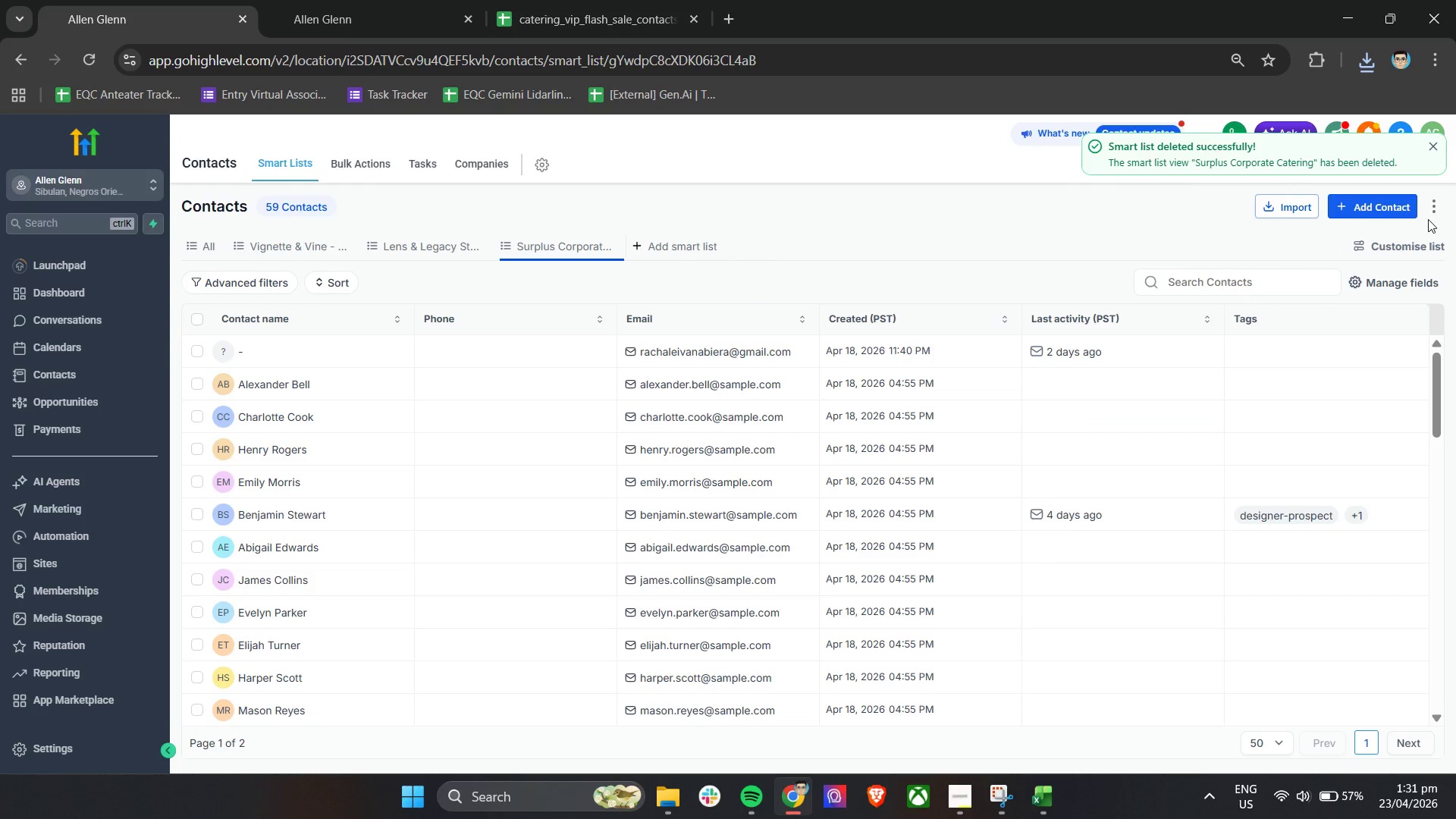 
left_click([1401, 246])
 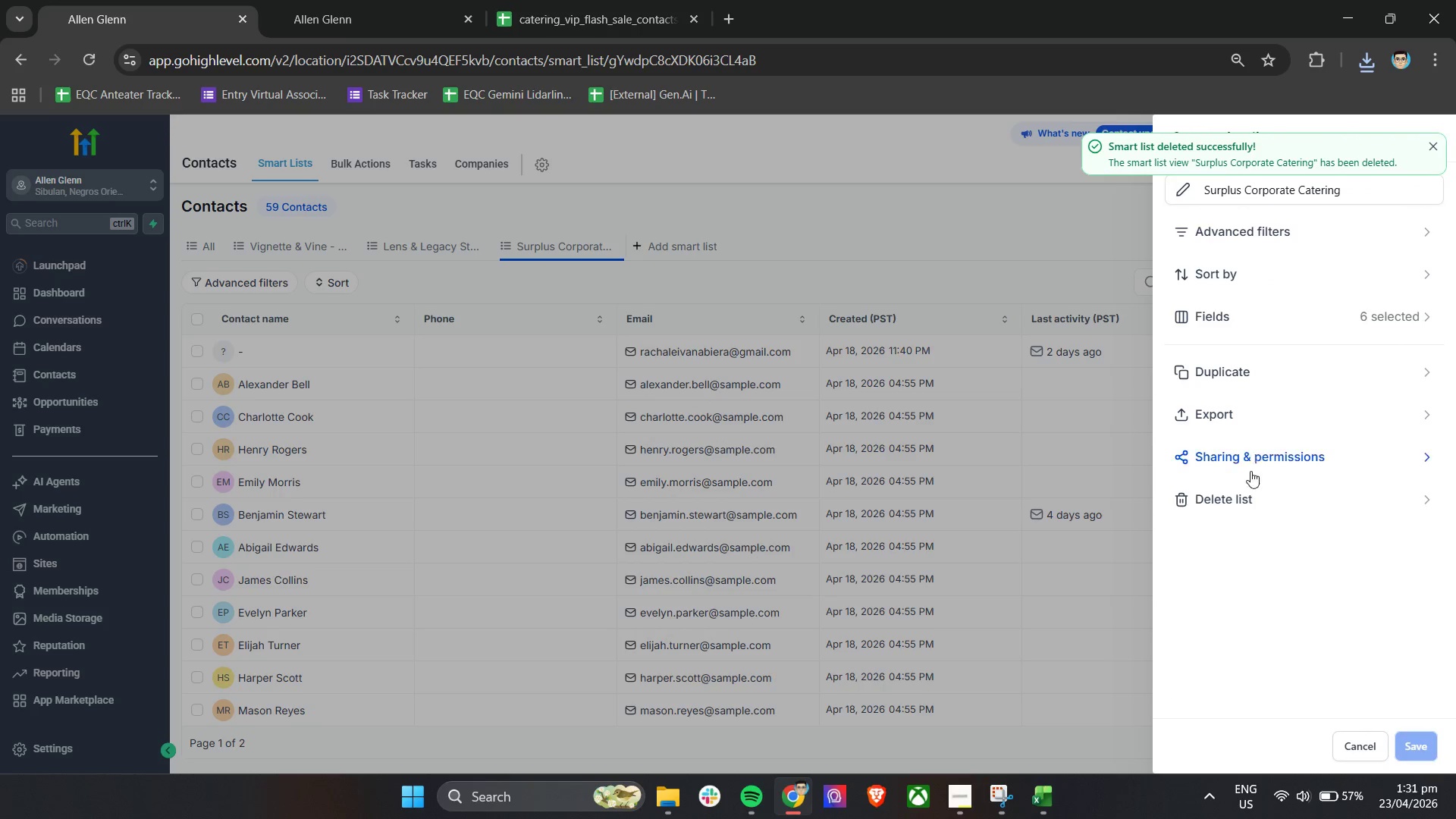 
left_click([1239, 499])
 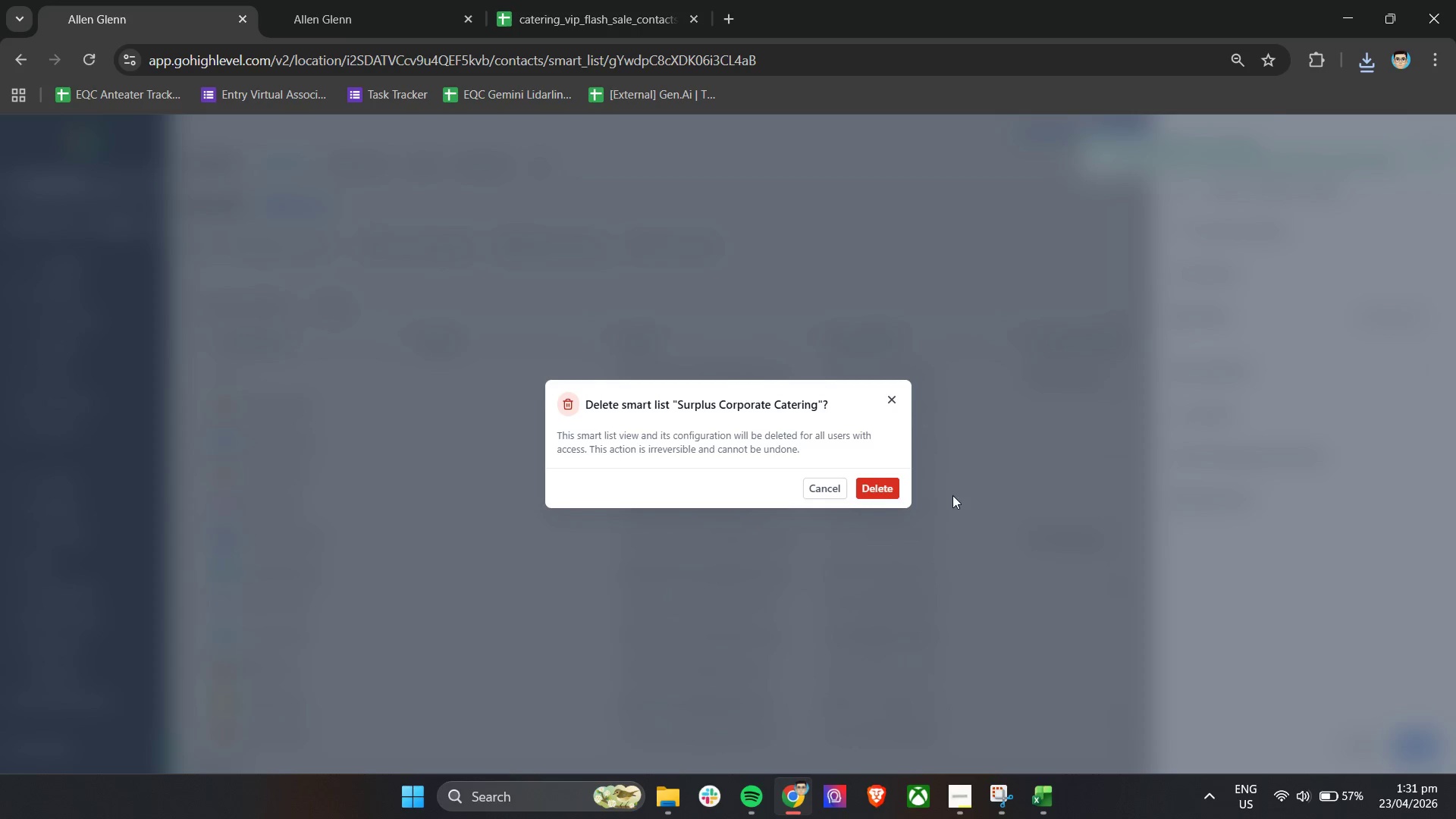 
left_click([890, 492])
 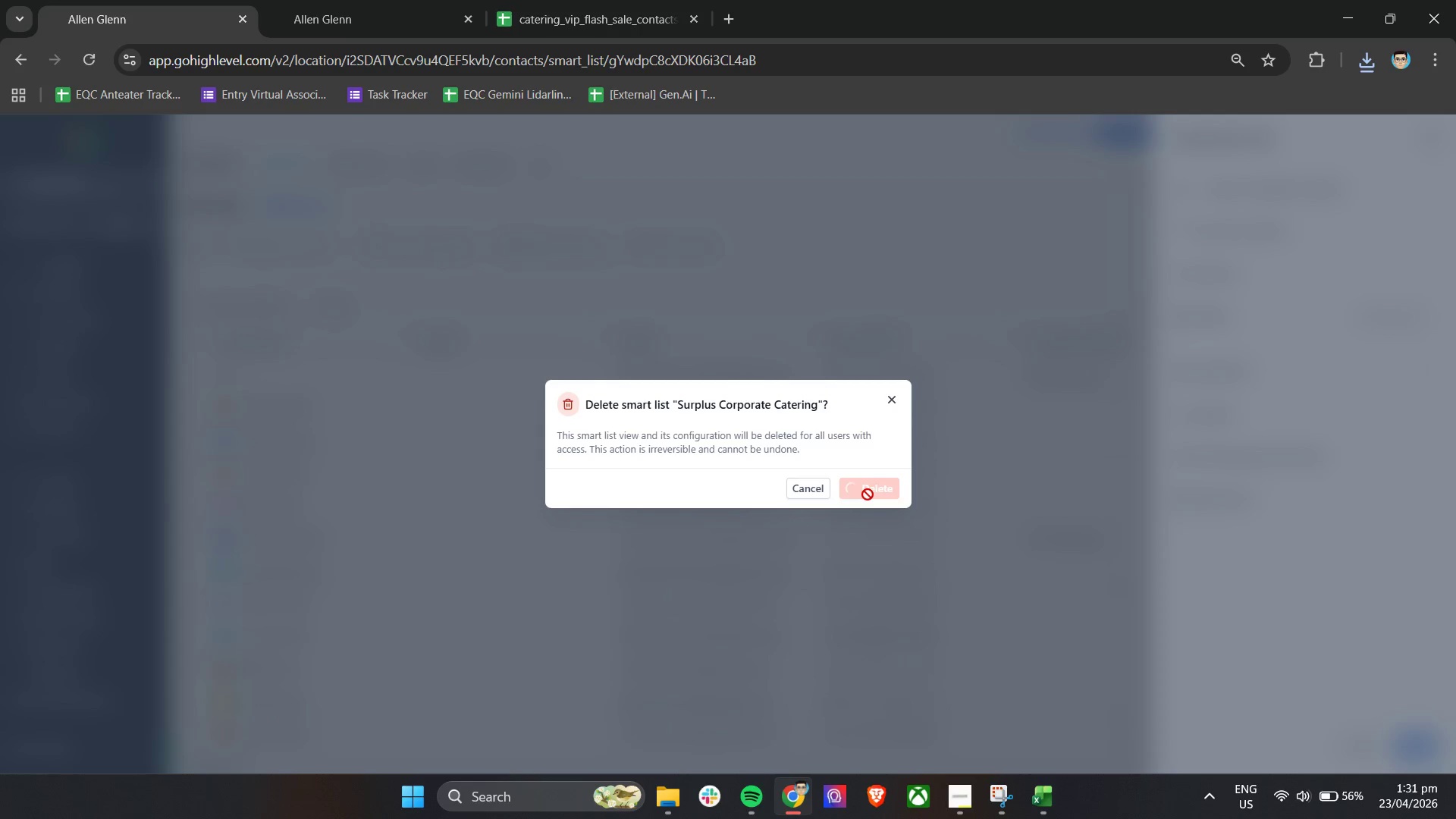 
wait(17.51)
 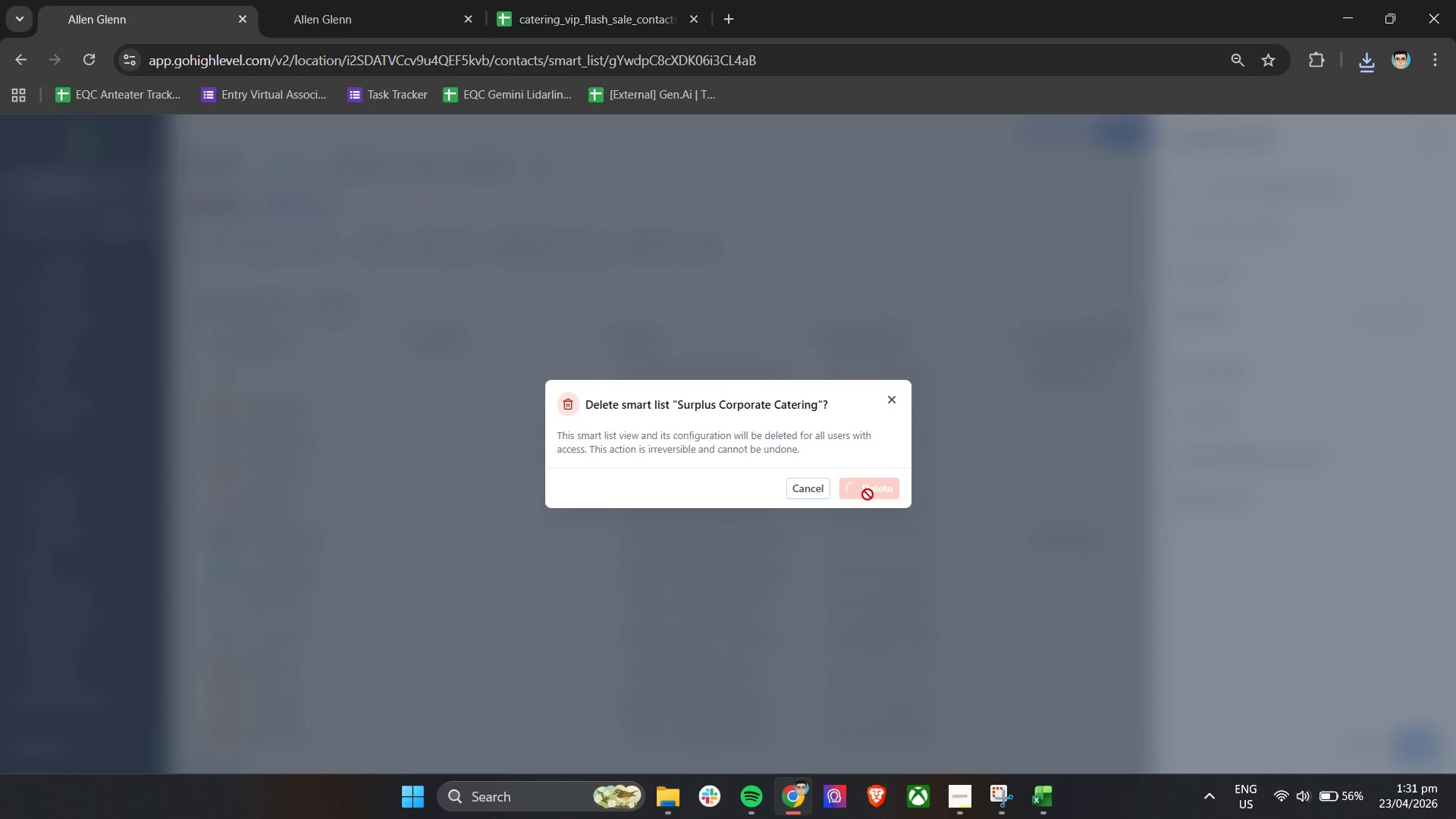 
left_click([1277, 207])
 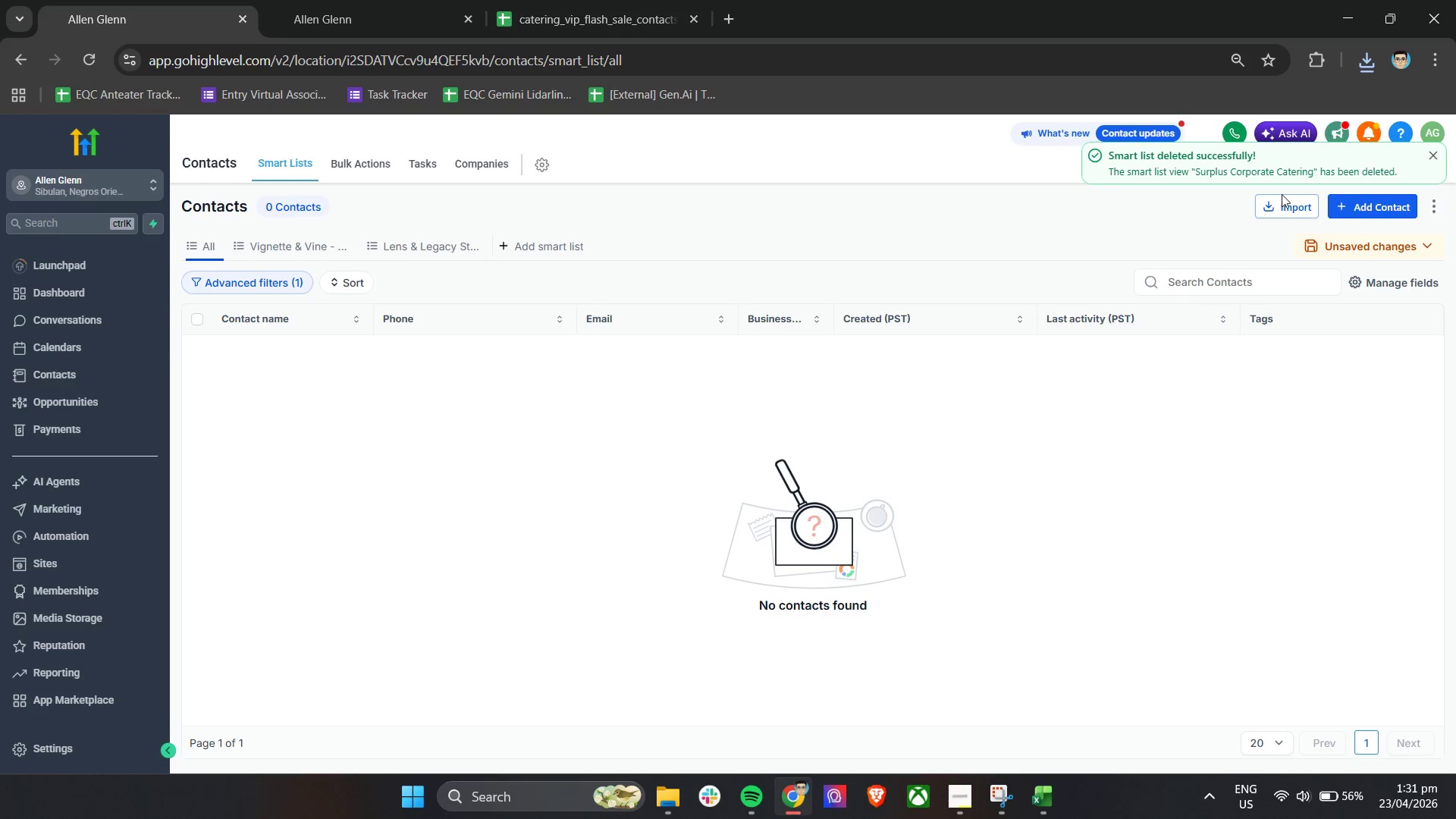 
left_click([1282, 212])
 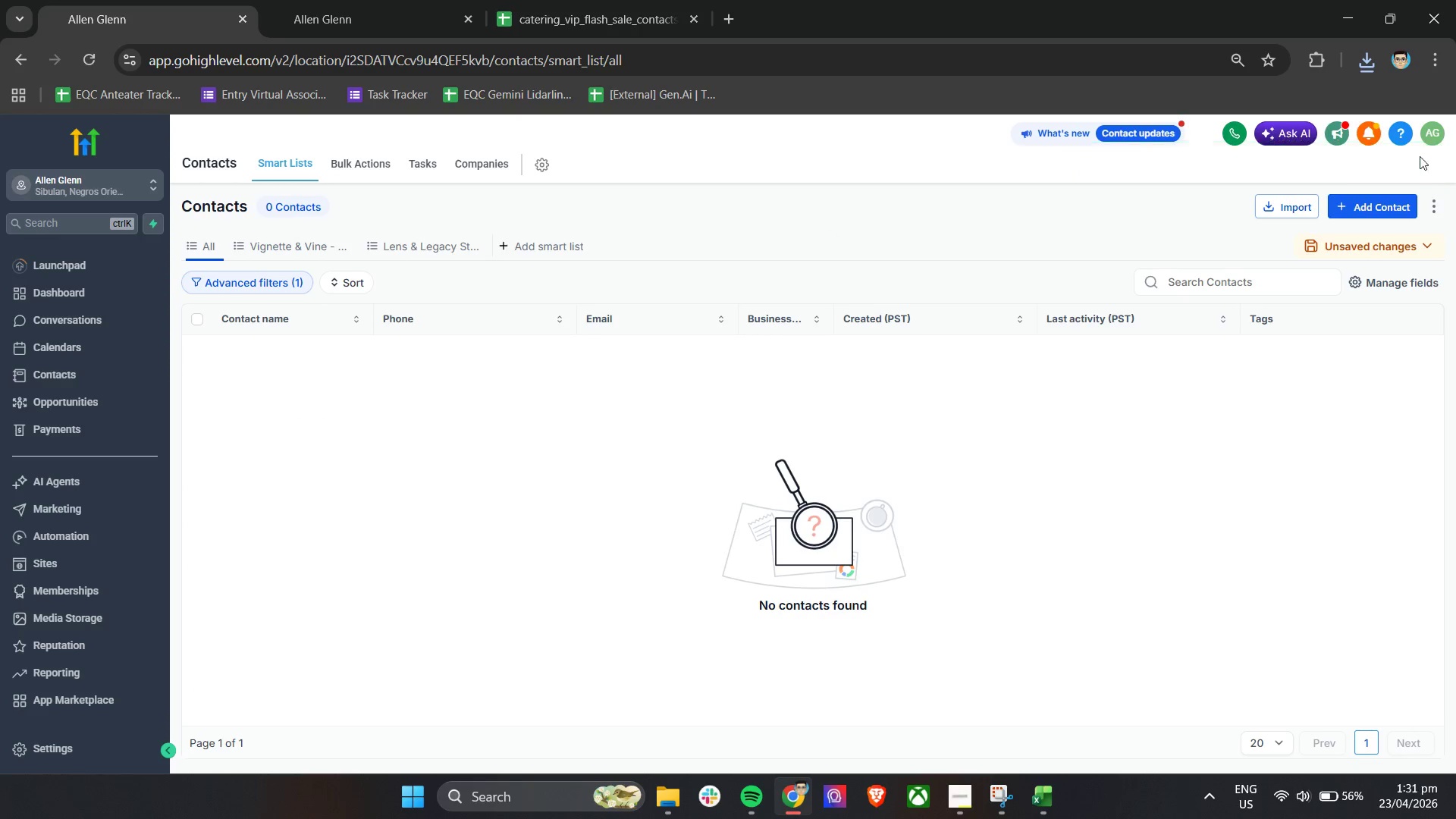 
left_click([1282, 211])
 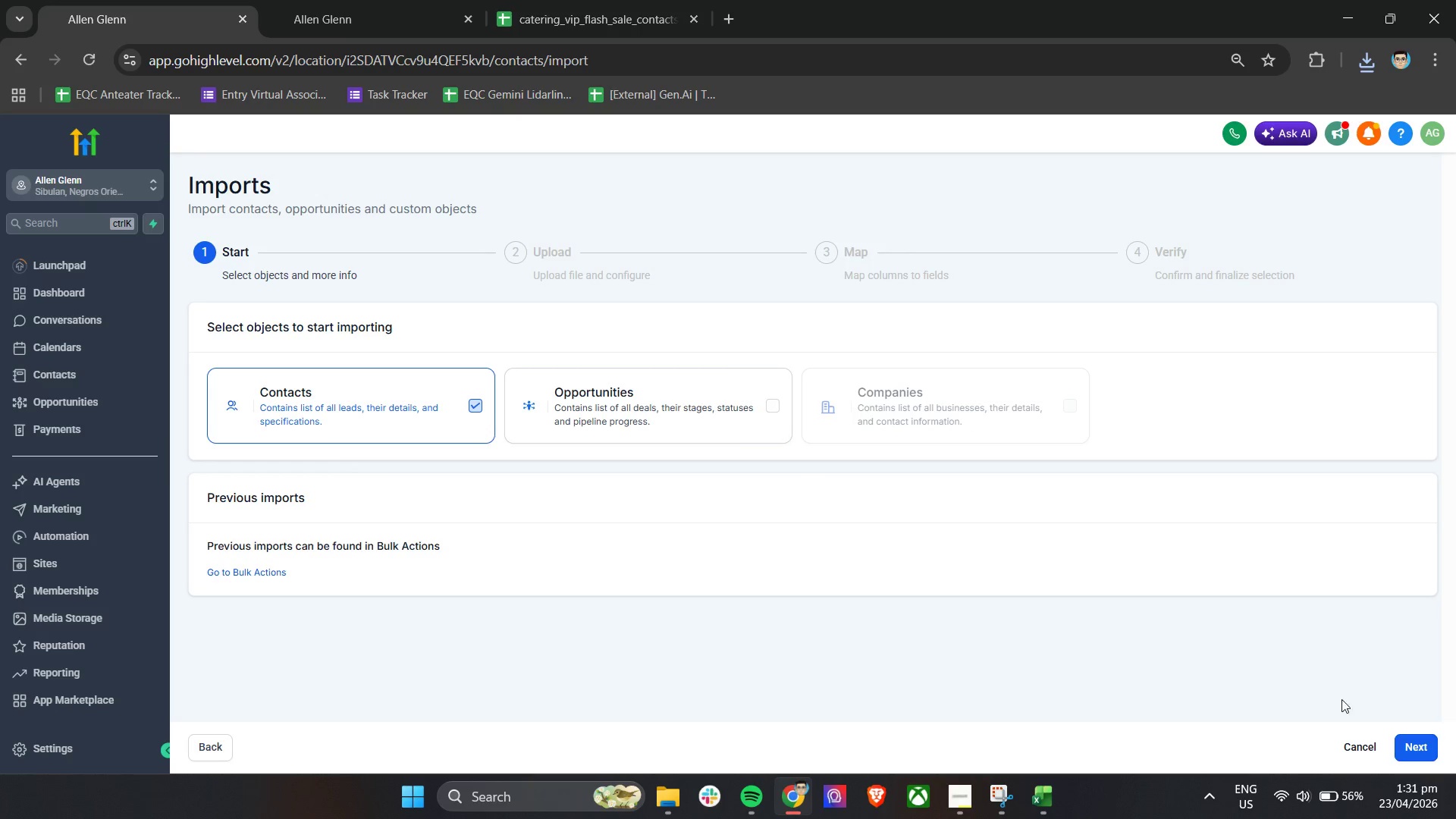 
left_click([1407, 741])
 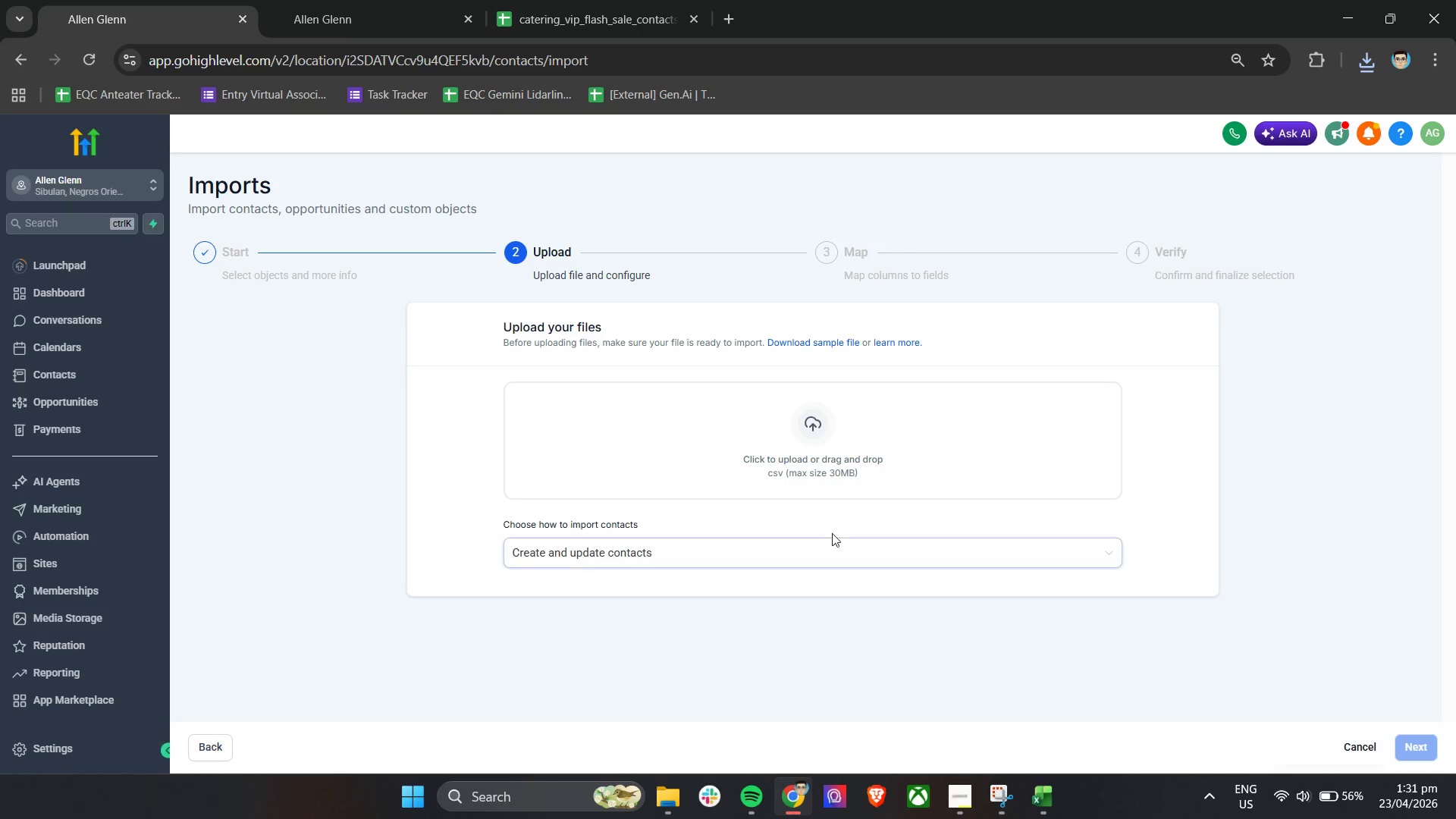 
left_click([787, 431])
 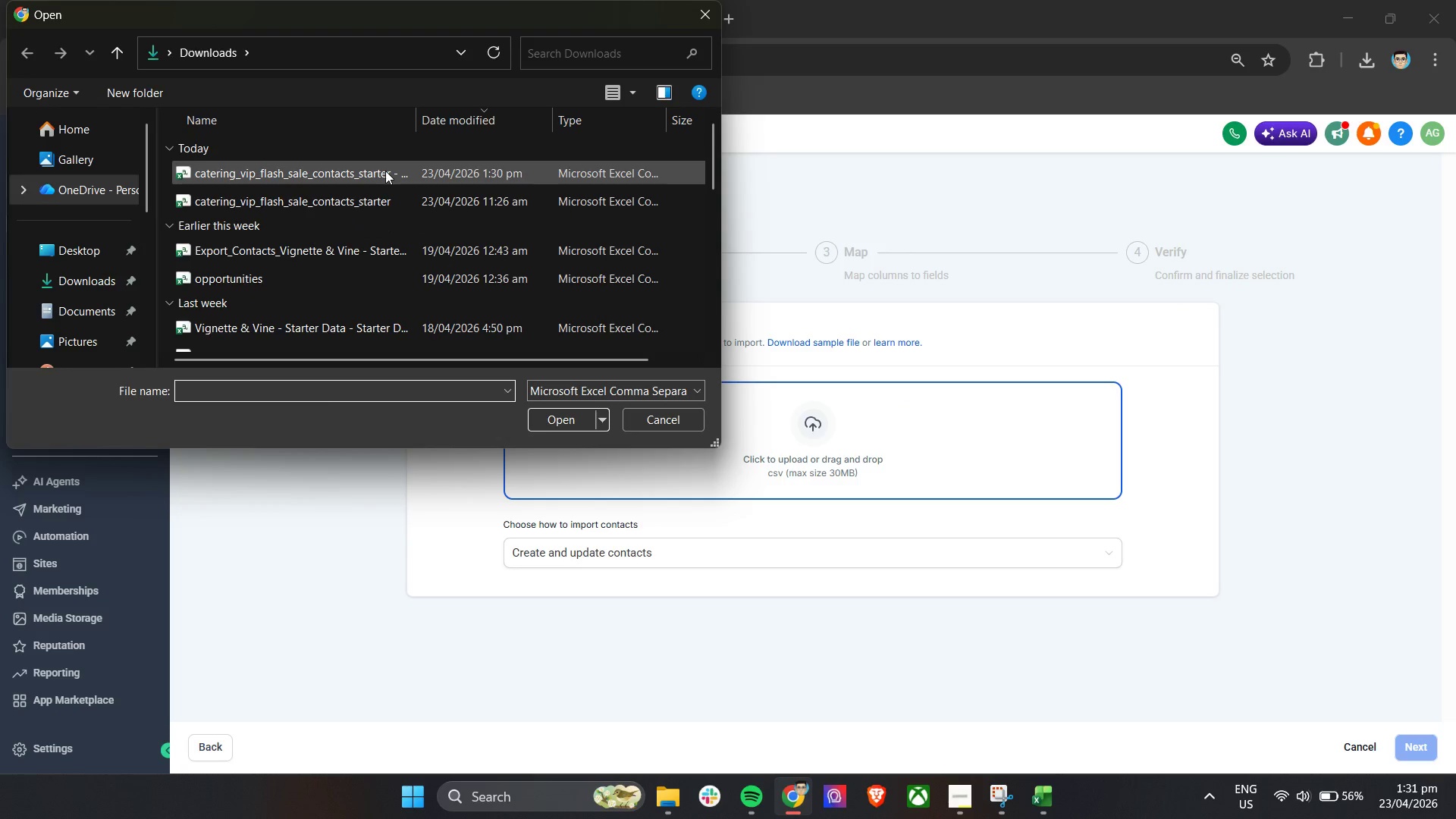 
wait(6.08)
 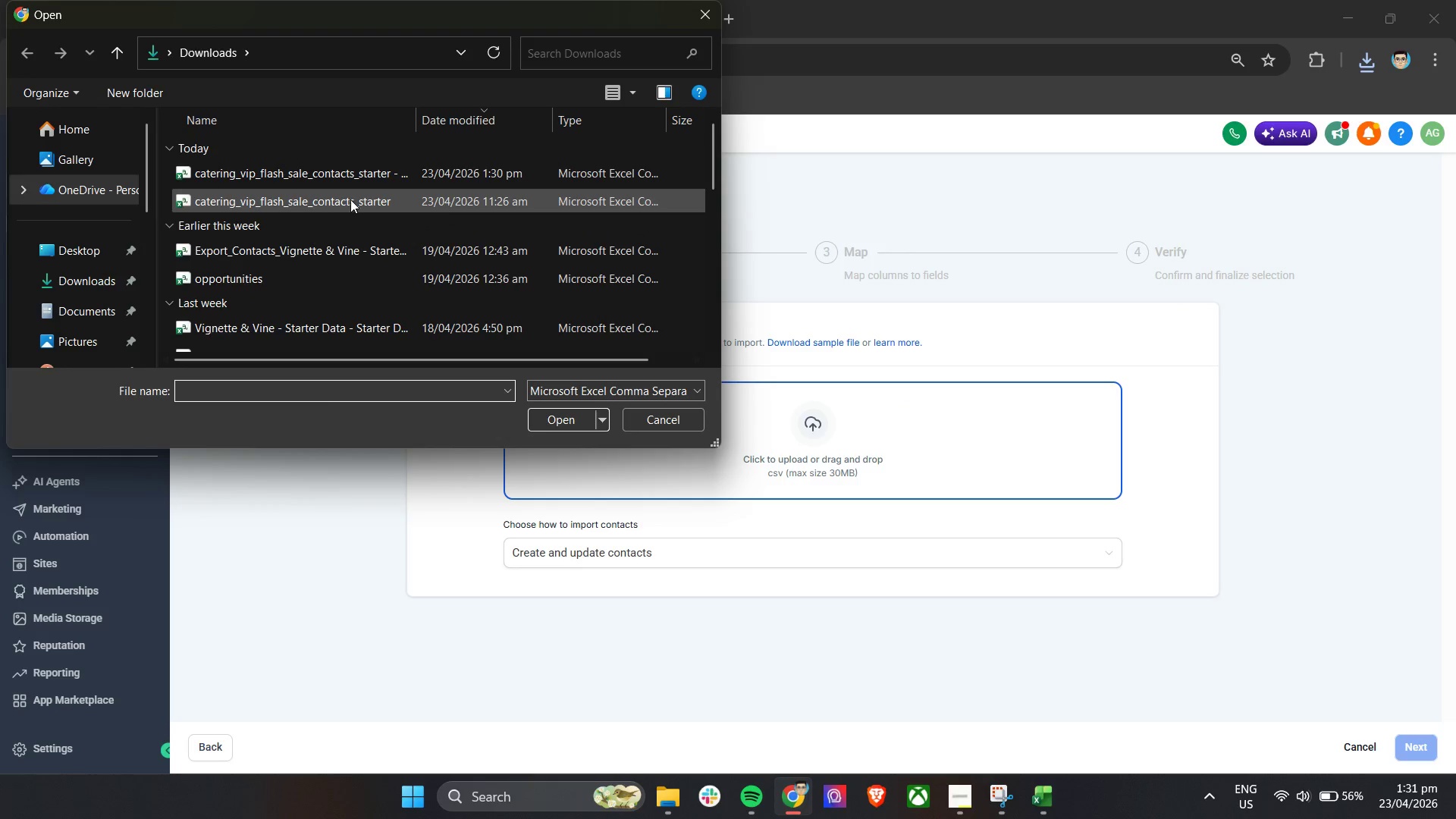 
left_click([403, 180])
 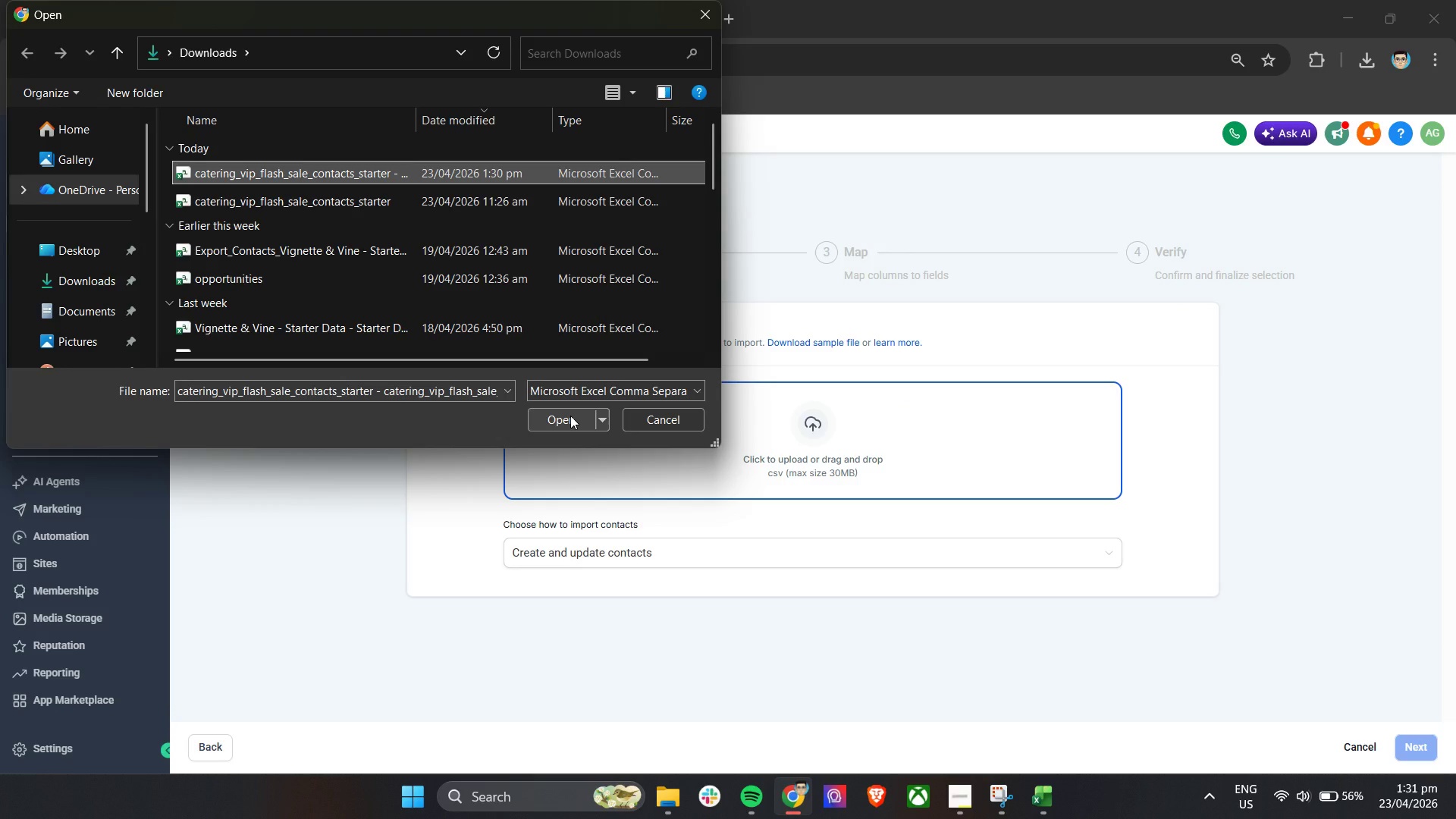 
left_click([570, 416])
 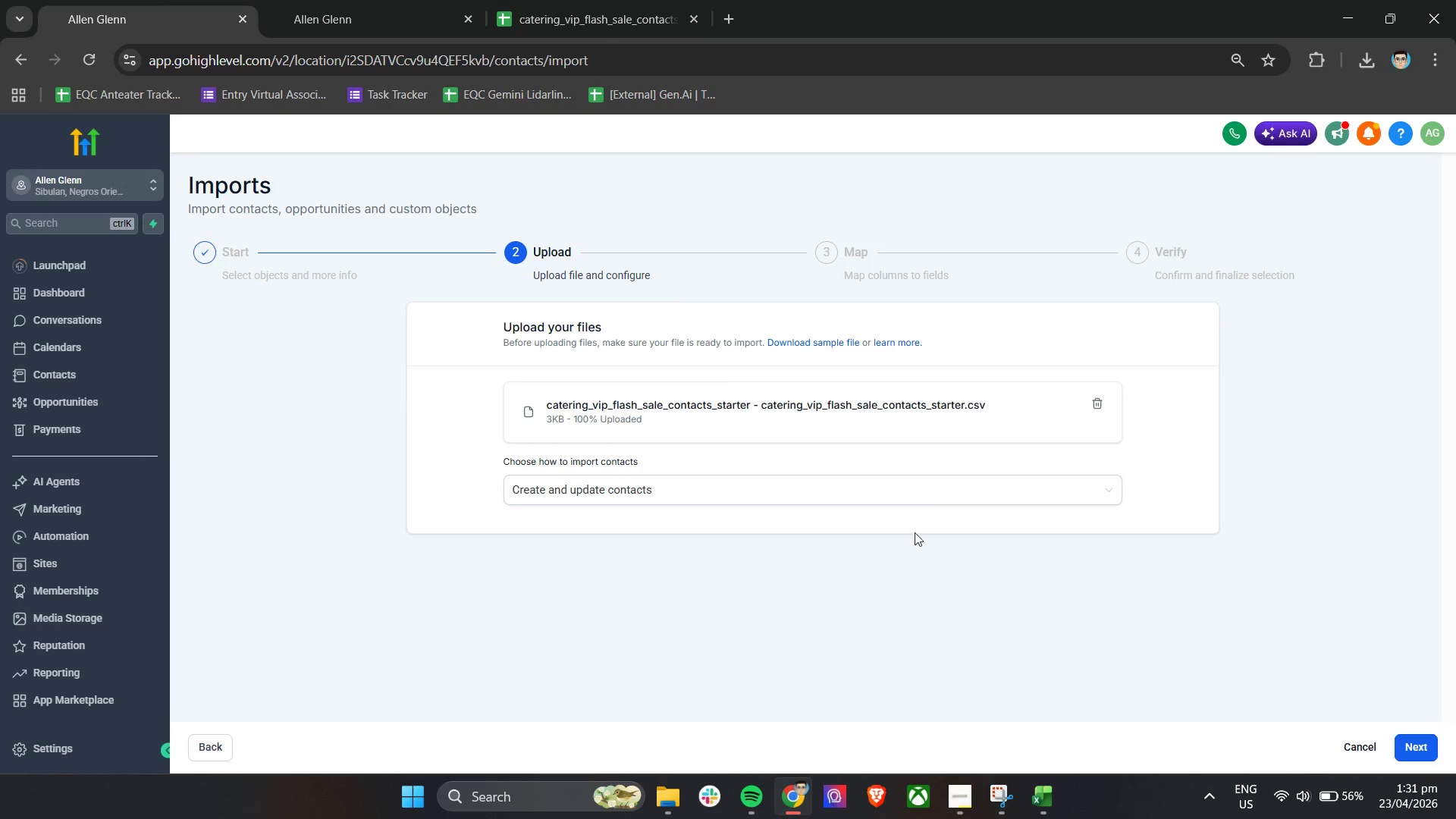 
left_click([656, 526])
 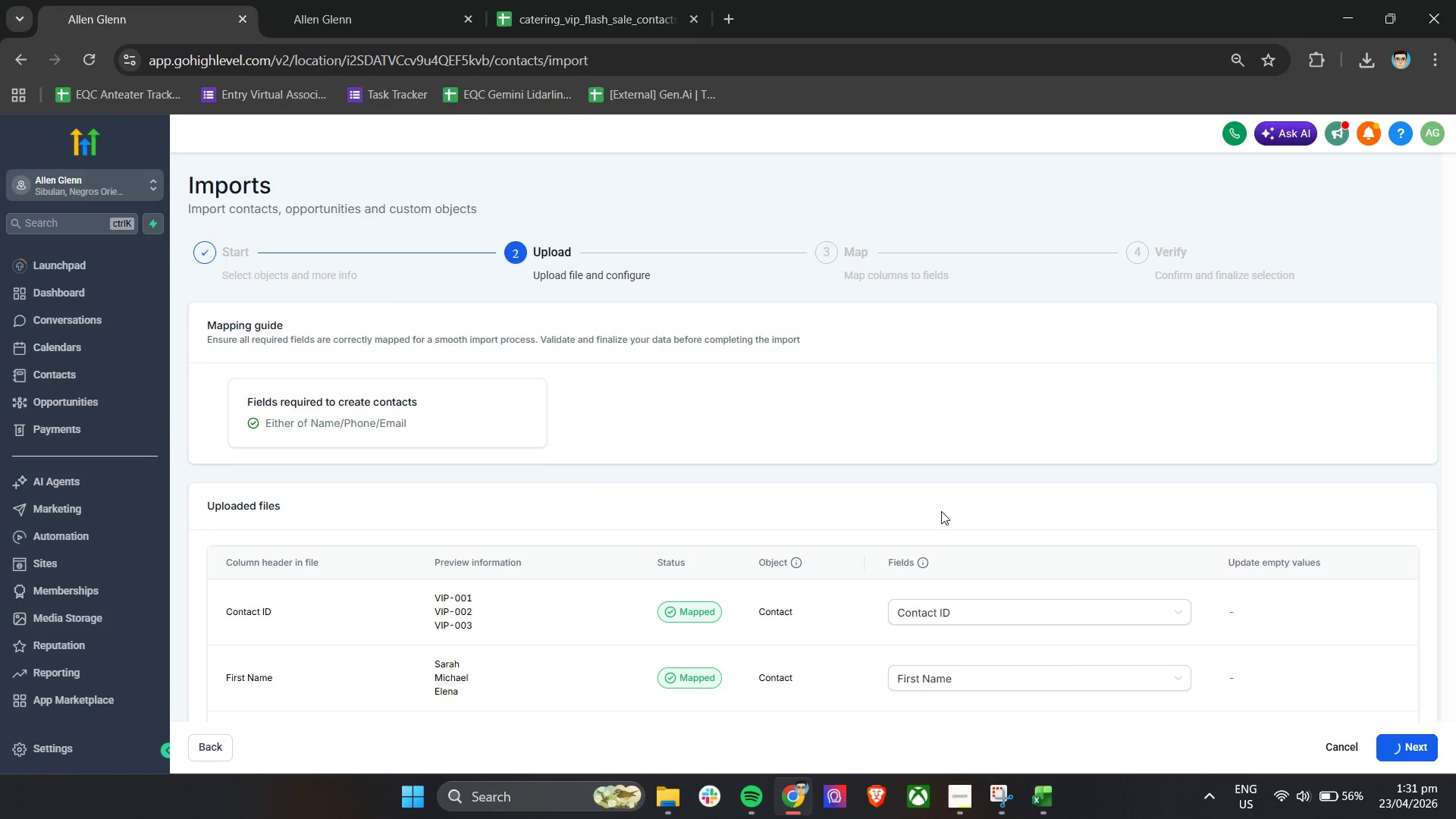 
scroll: coordinate [941, 511], scroll_direction: down, amount: 9.0
 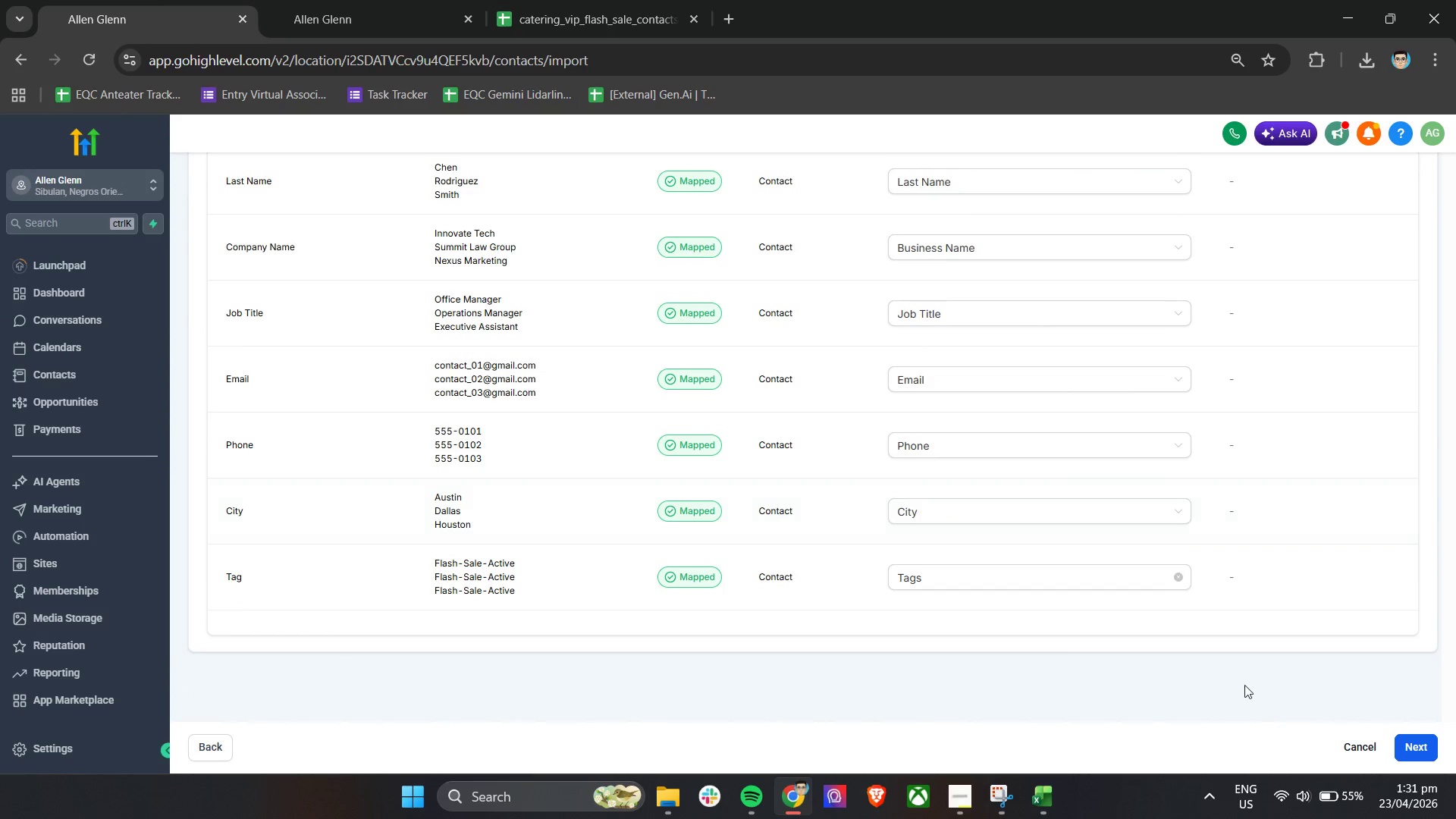 
left_click([1420, 744])
 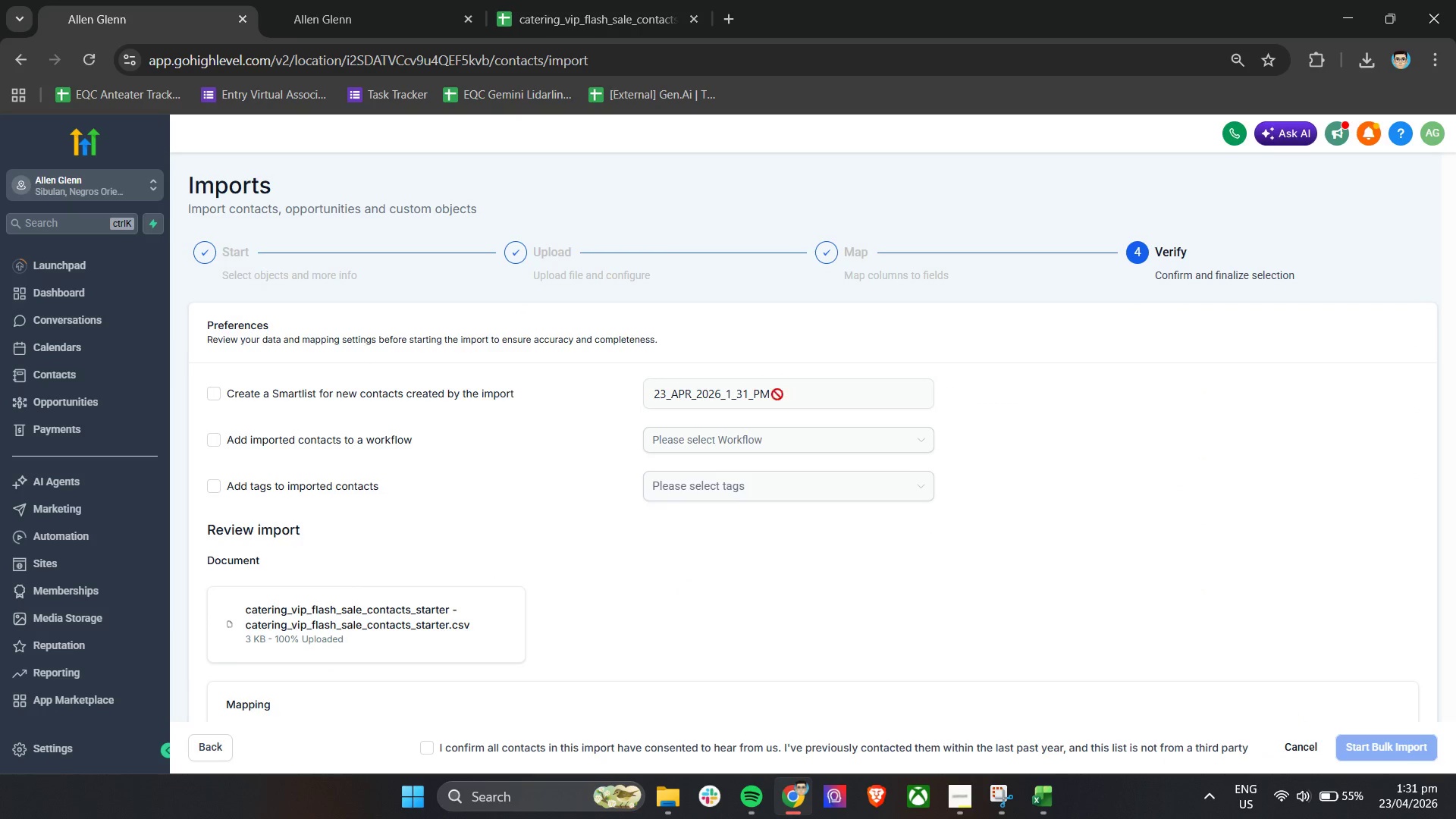 
left_click([315, 400])
 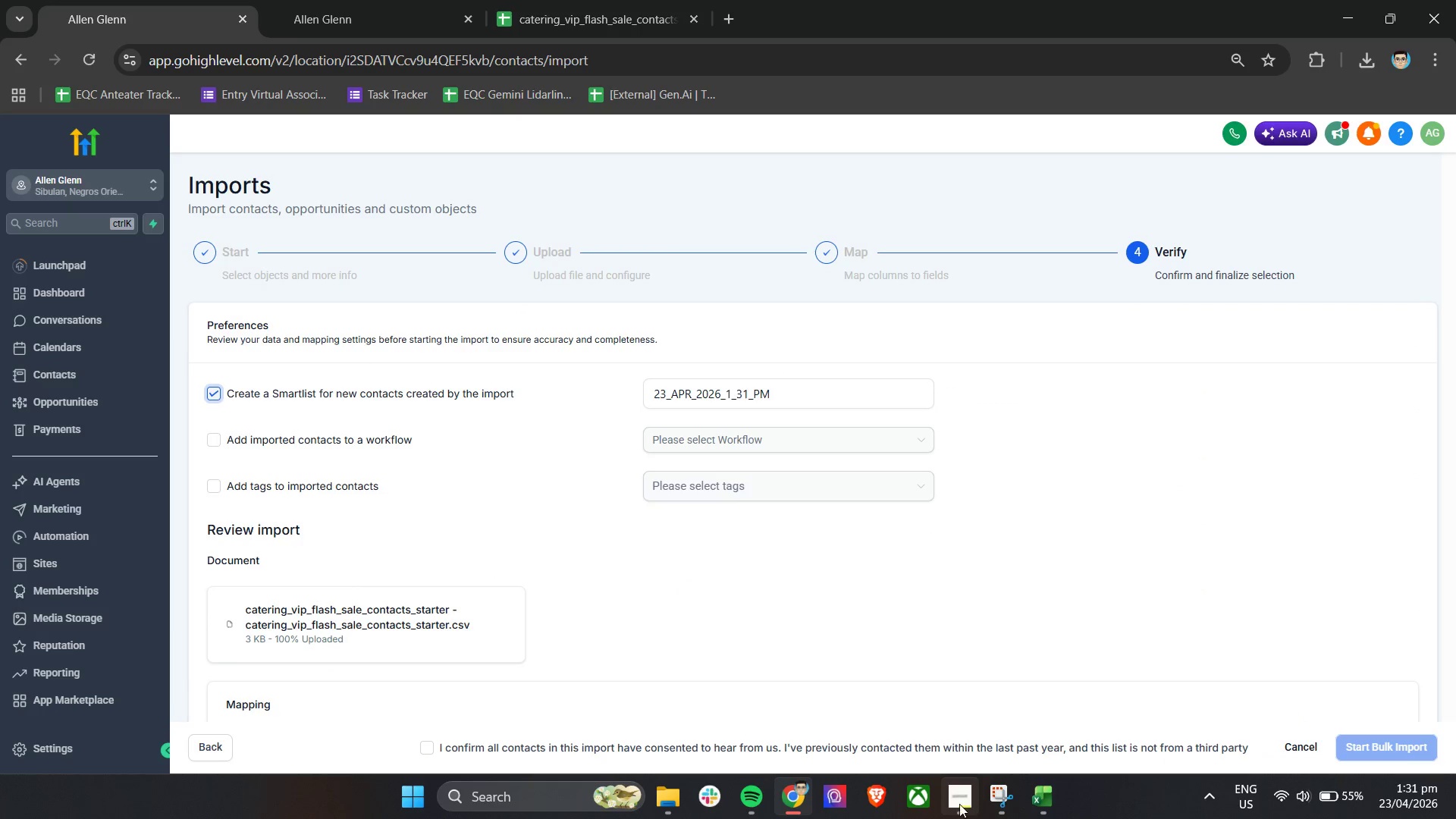 
left_click([959, 804])